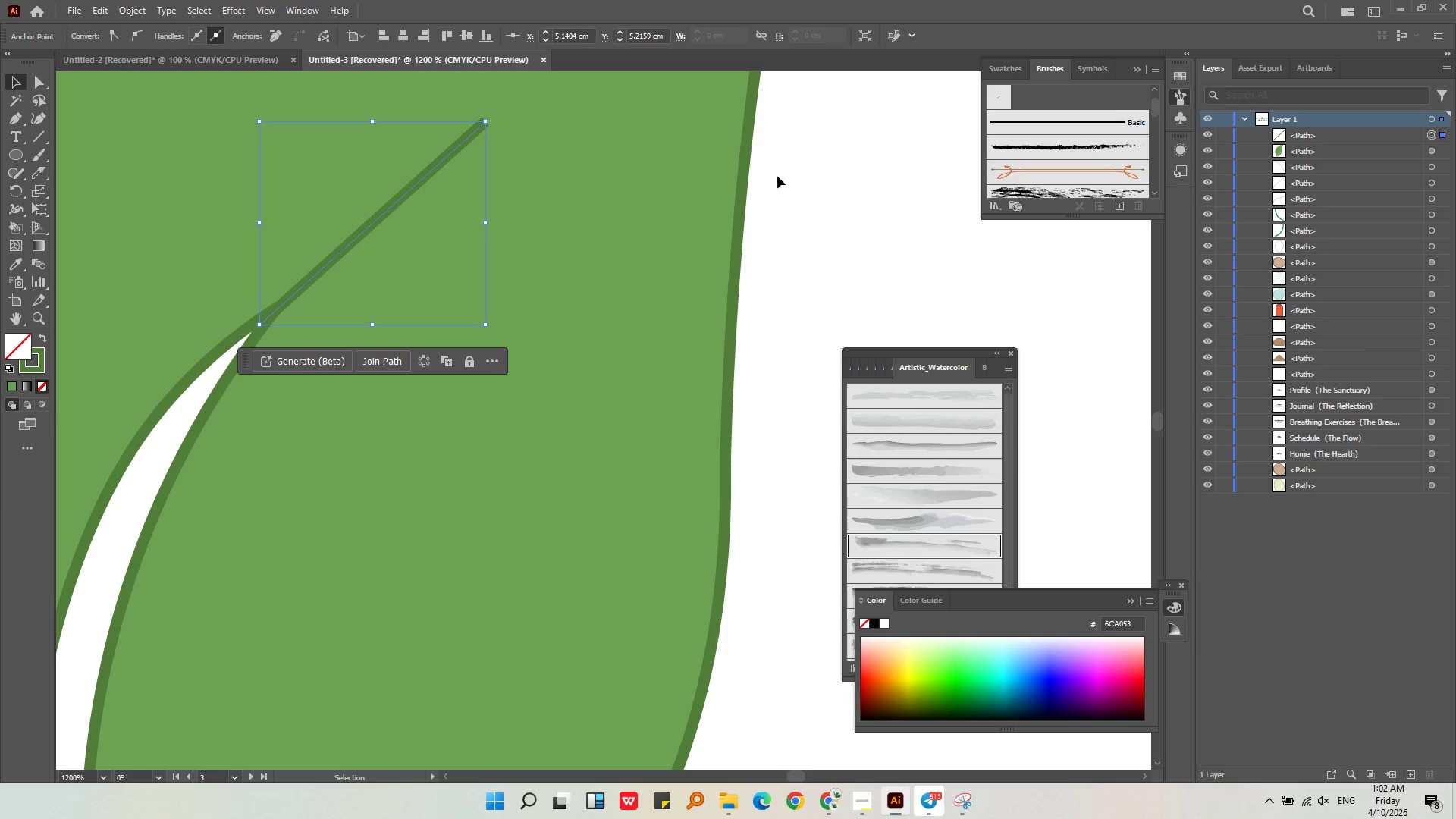 
left_click([780, 166])
 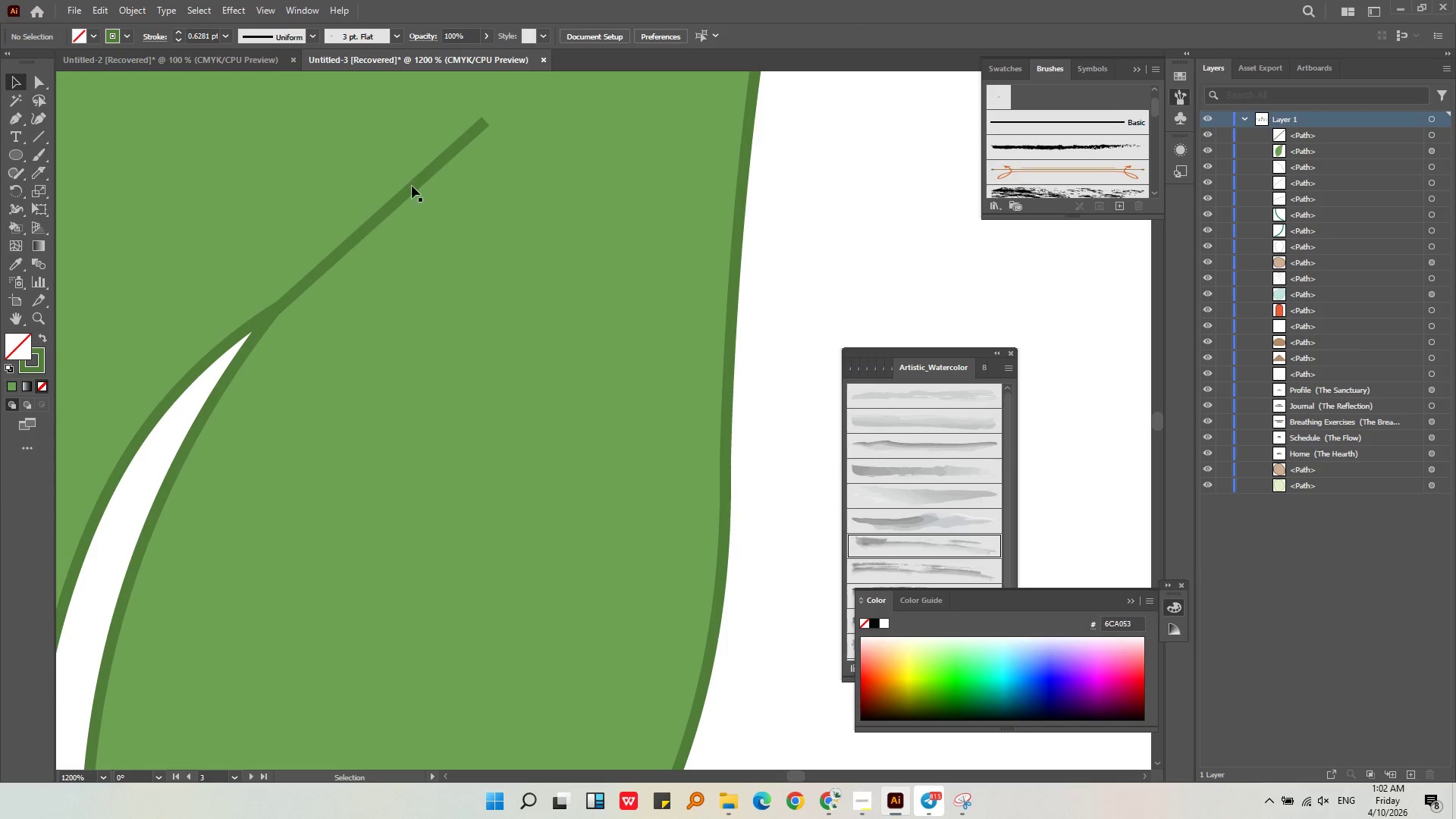 
left_click([413, 187])
 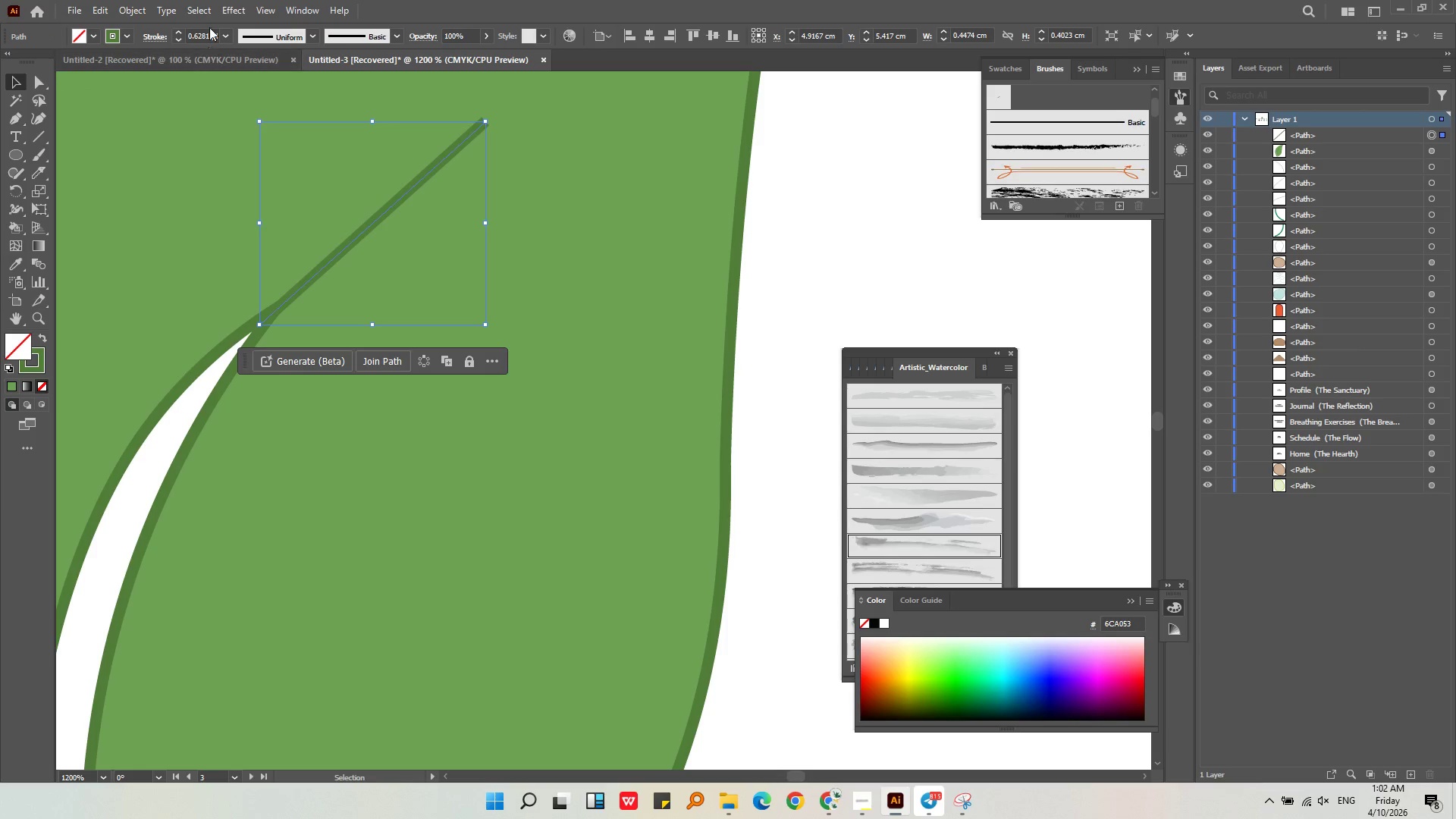 
scroll: coordinate [199, 36], scroll_direction: down, amount: 1.0
 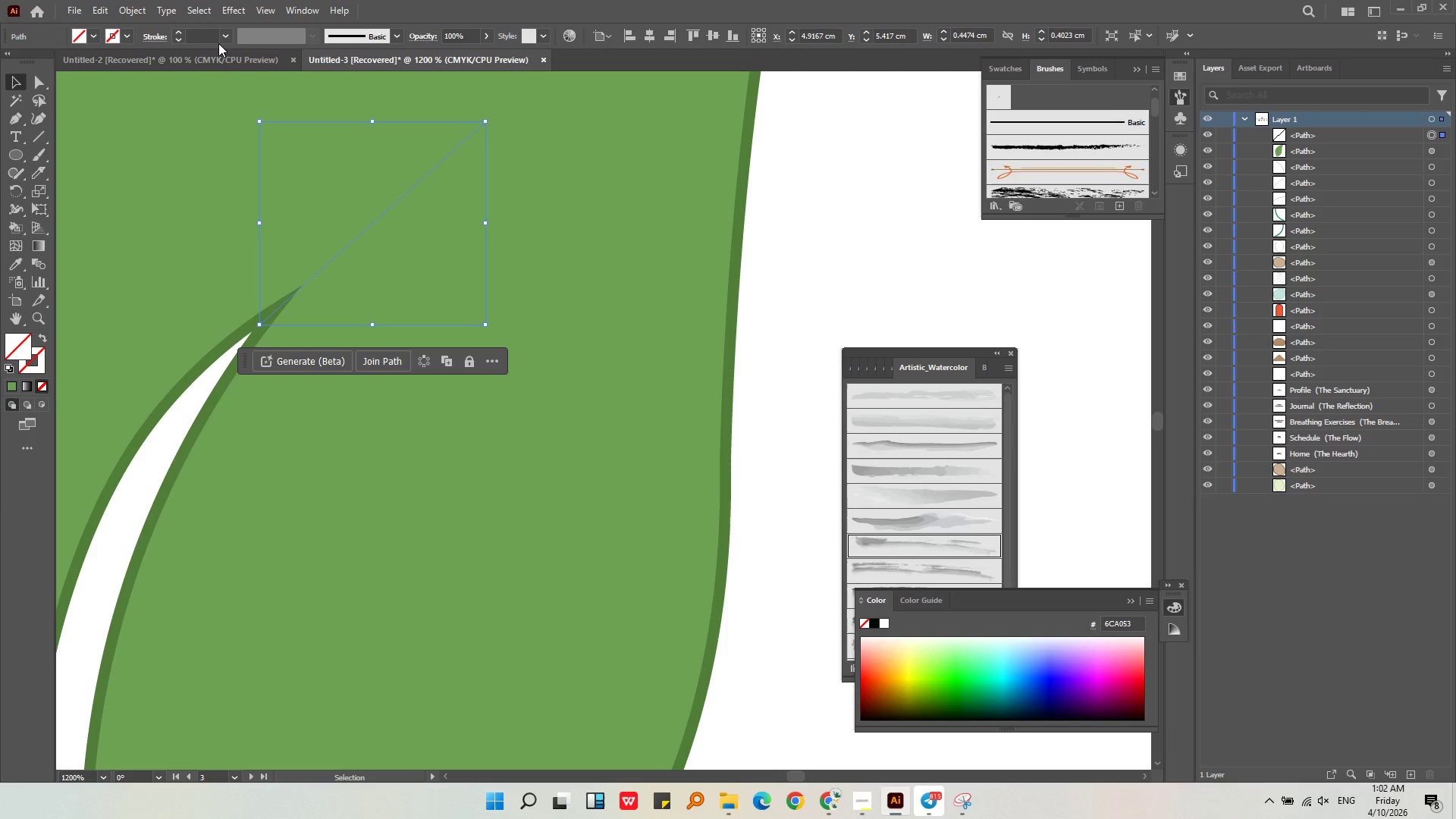 
left_click([202, 37])
 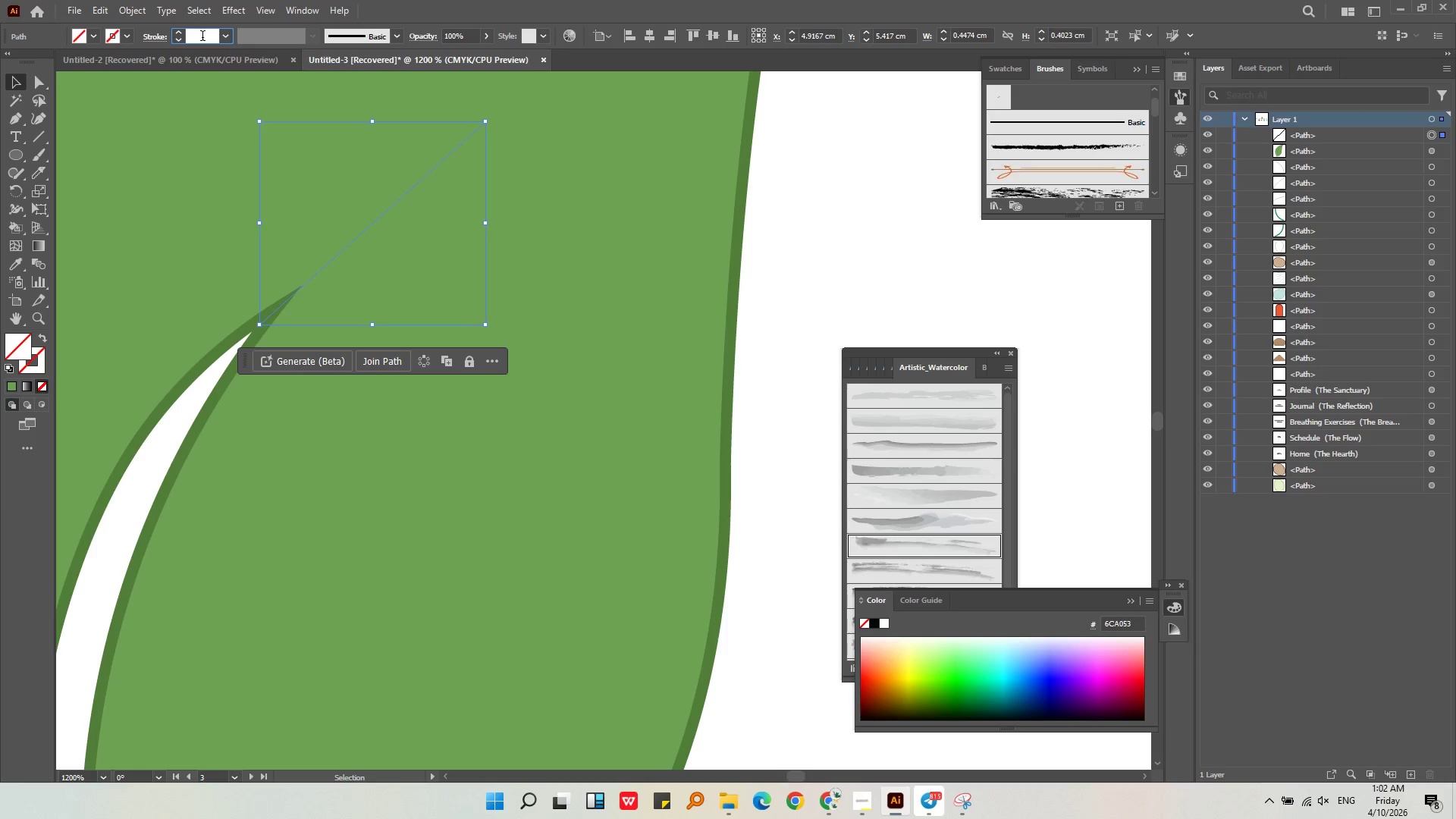 
key(Numpad0)
 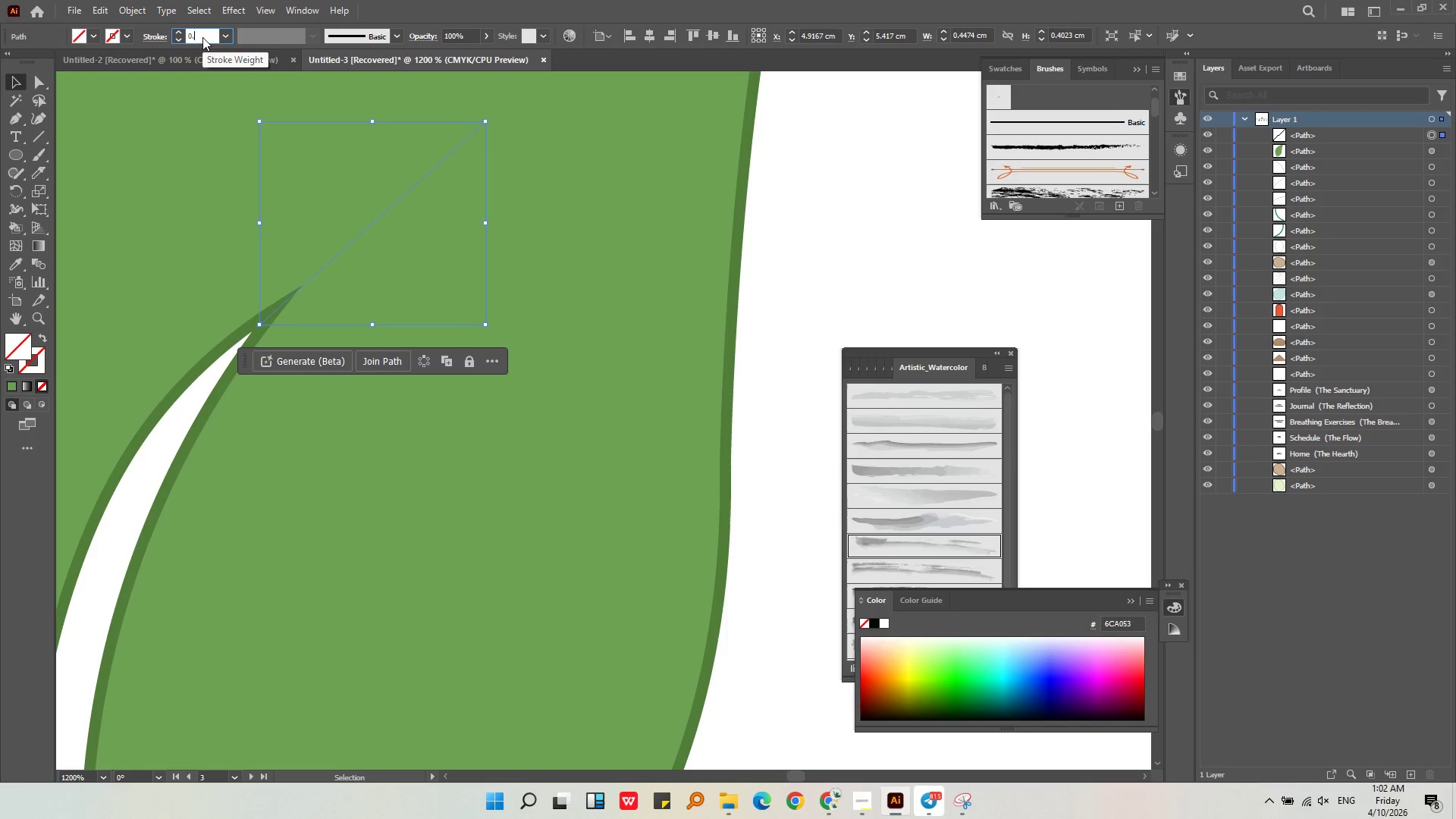 
key(NumpadDecimal)
 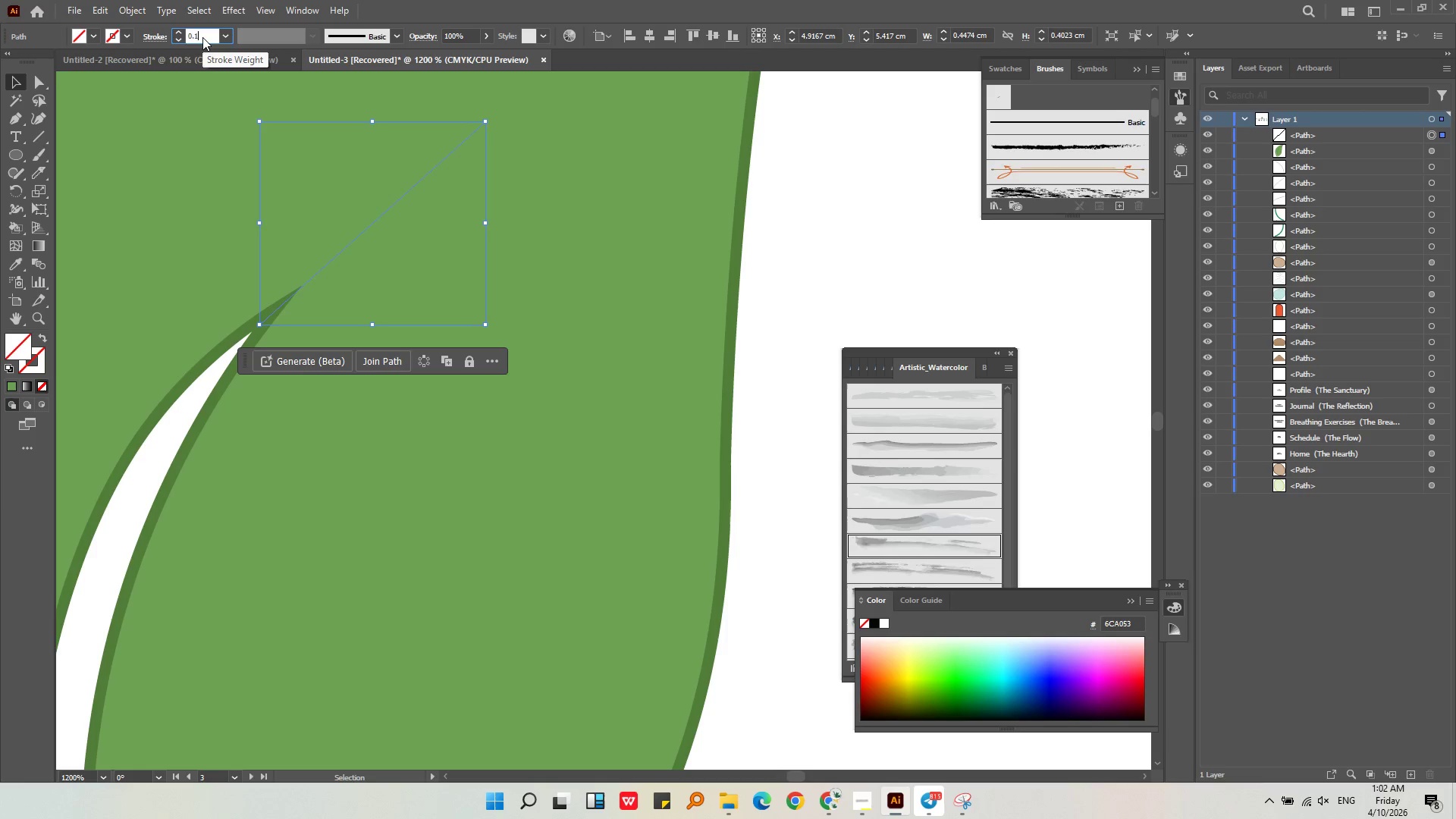 
key(Numpad1)
 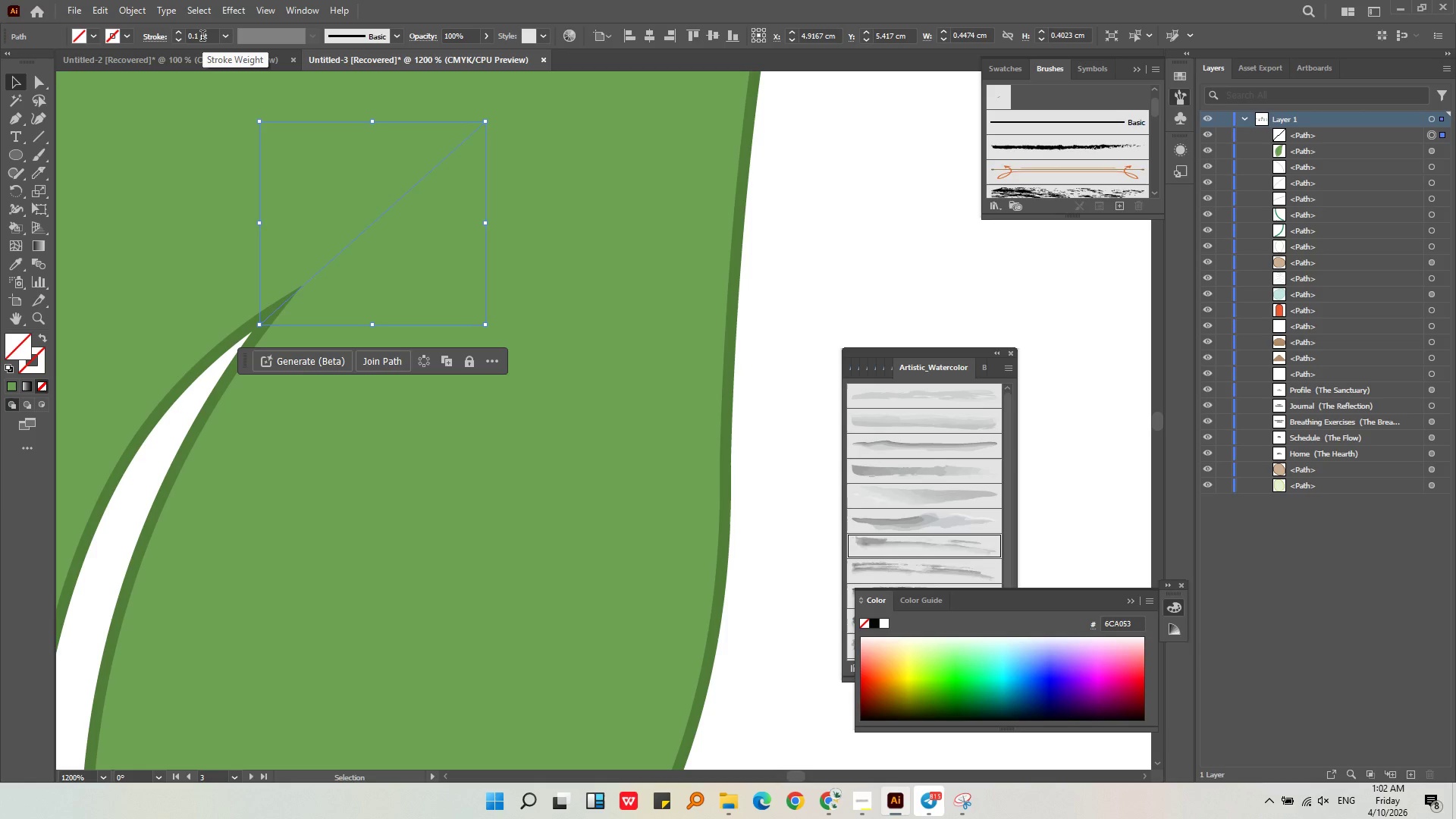 
key(NumpadEnter)
 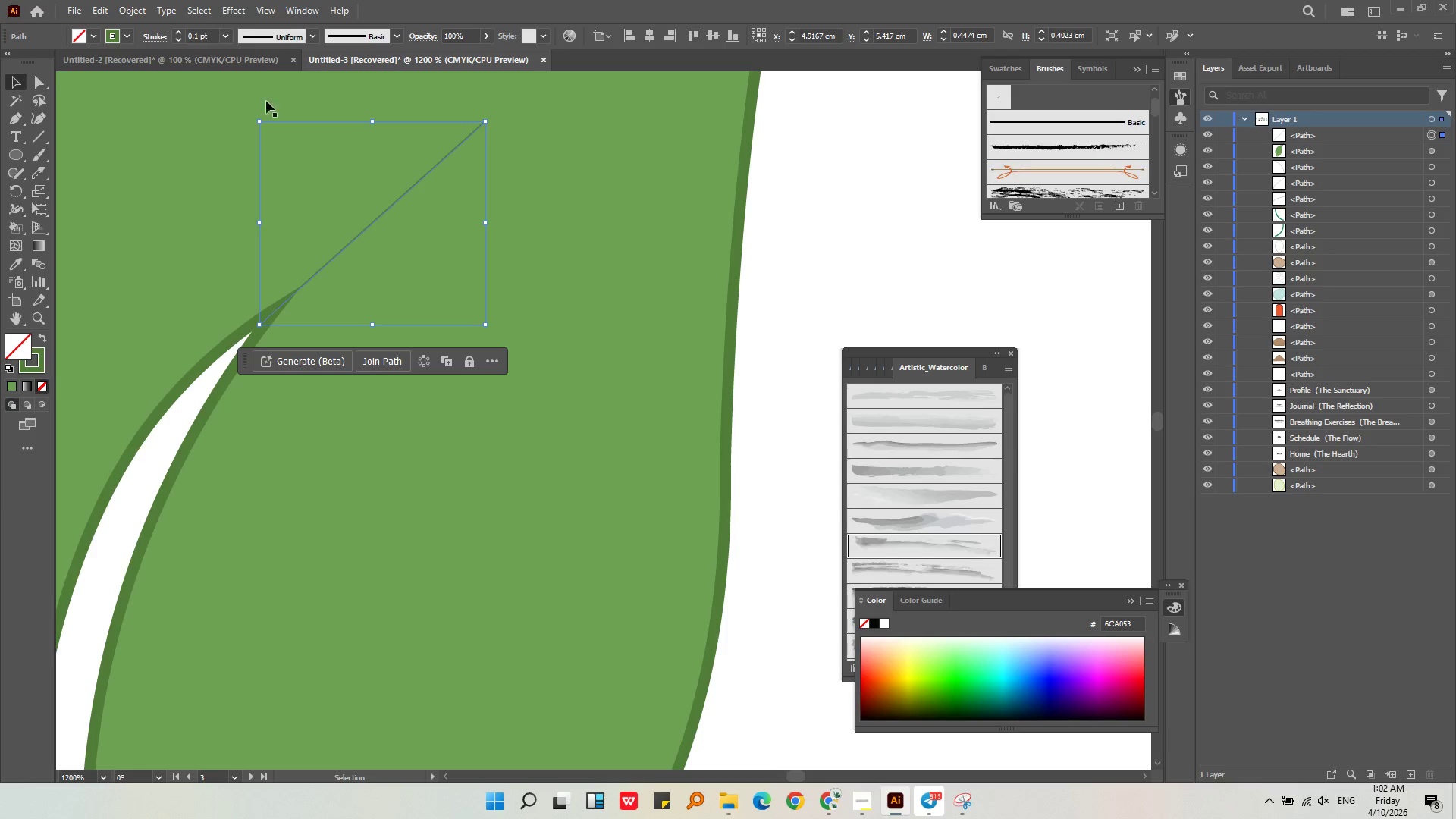 
hold_key(key=AltLeft, duration=0.34)
 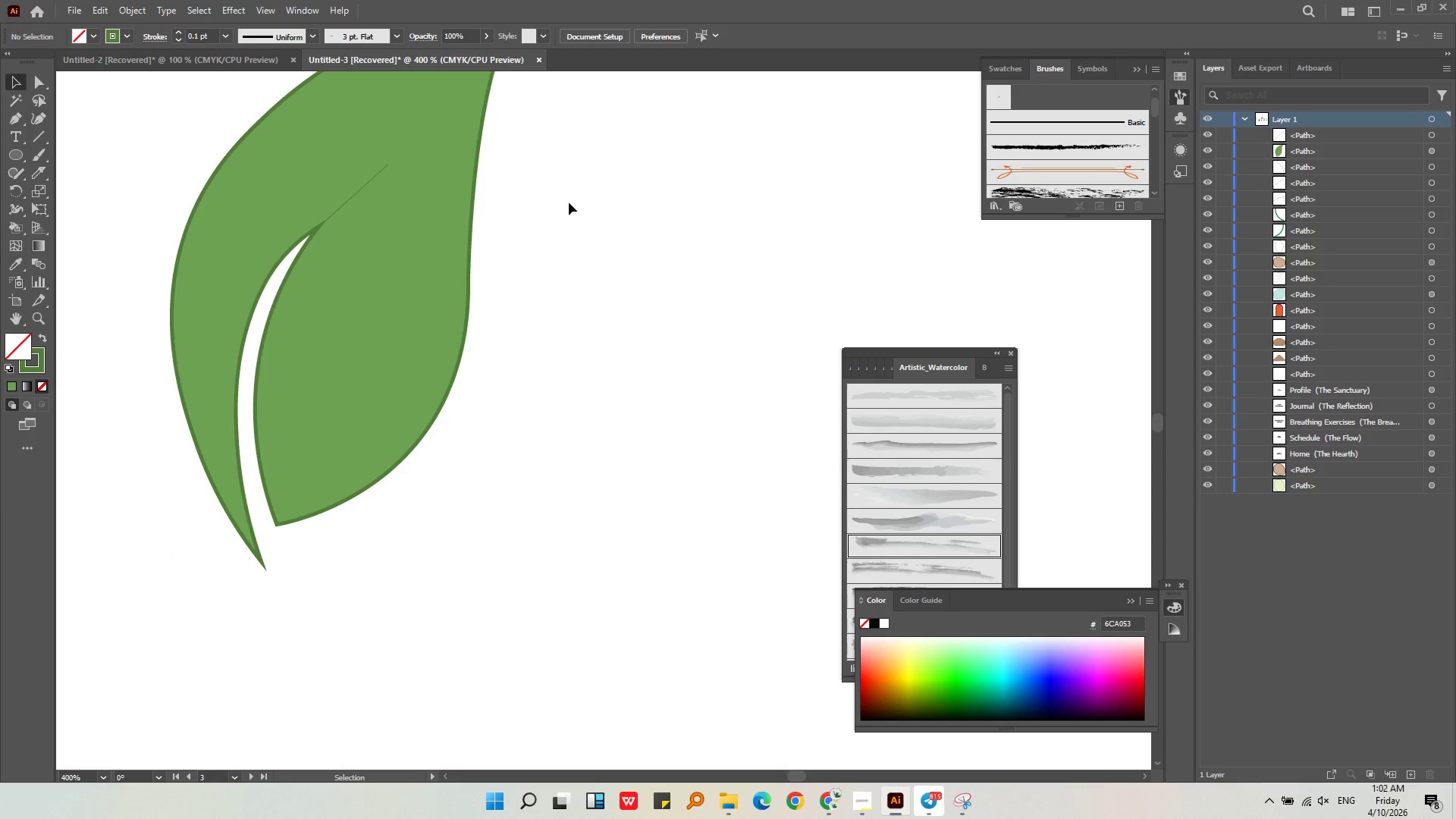 
left_click([569, 202])
 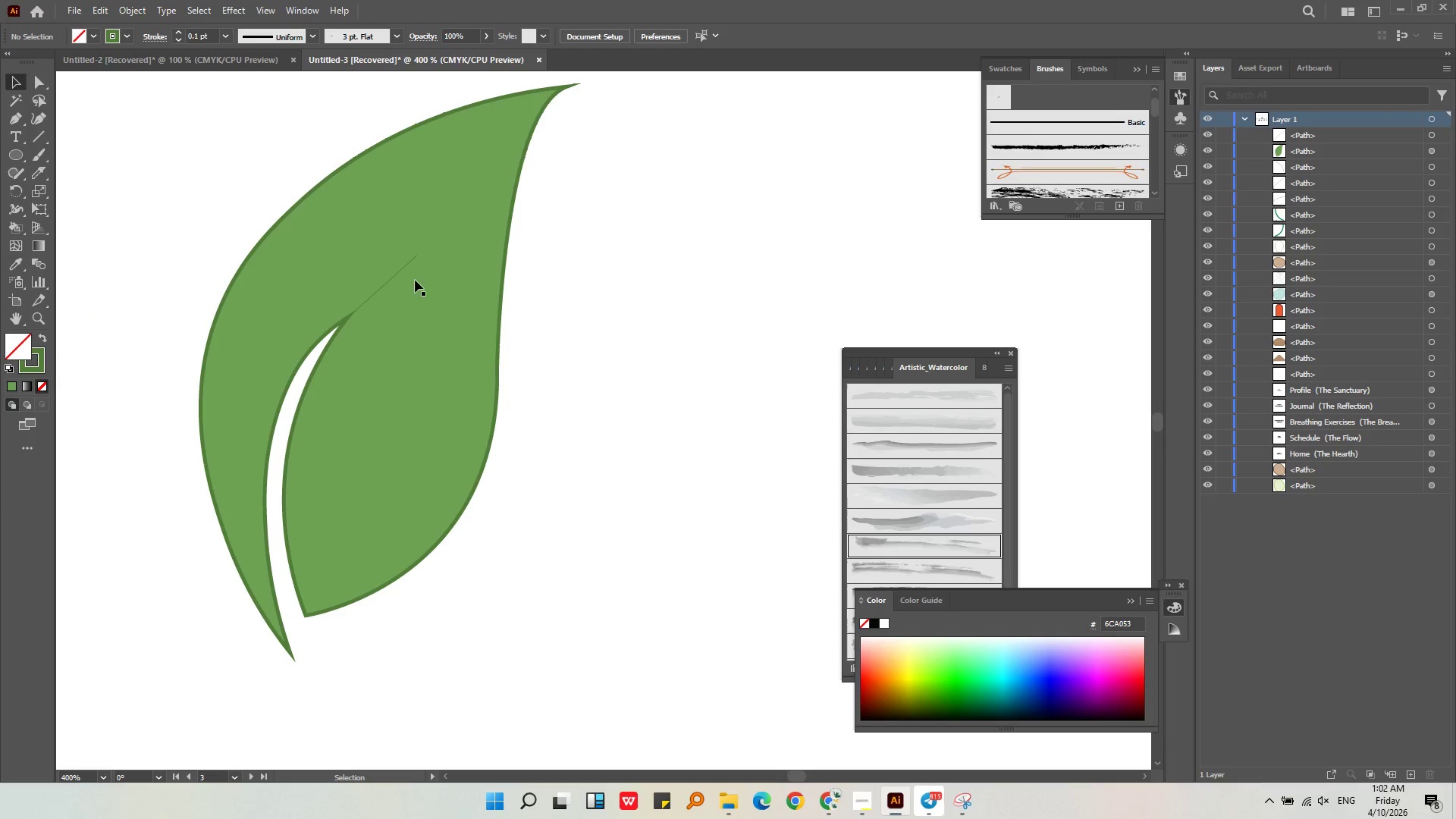 
scroll: coordinate [343, 192], scroll_direction: down, amount: 3.0
 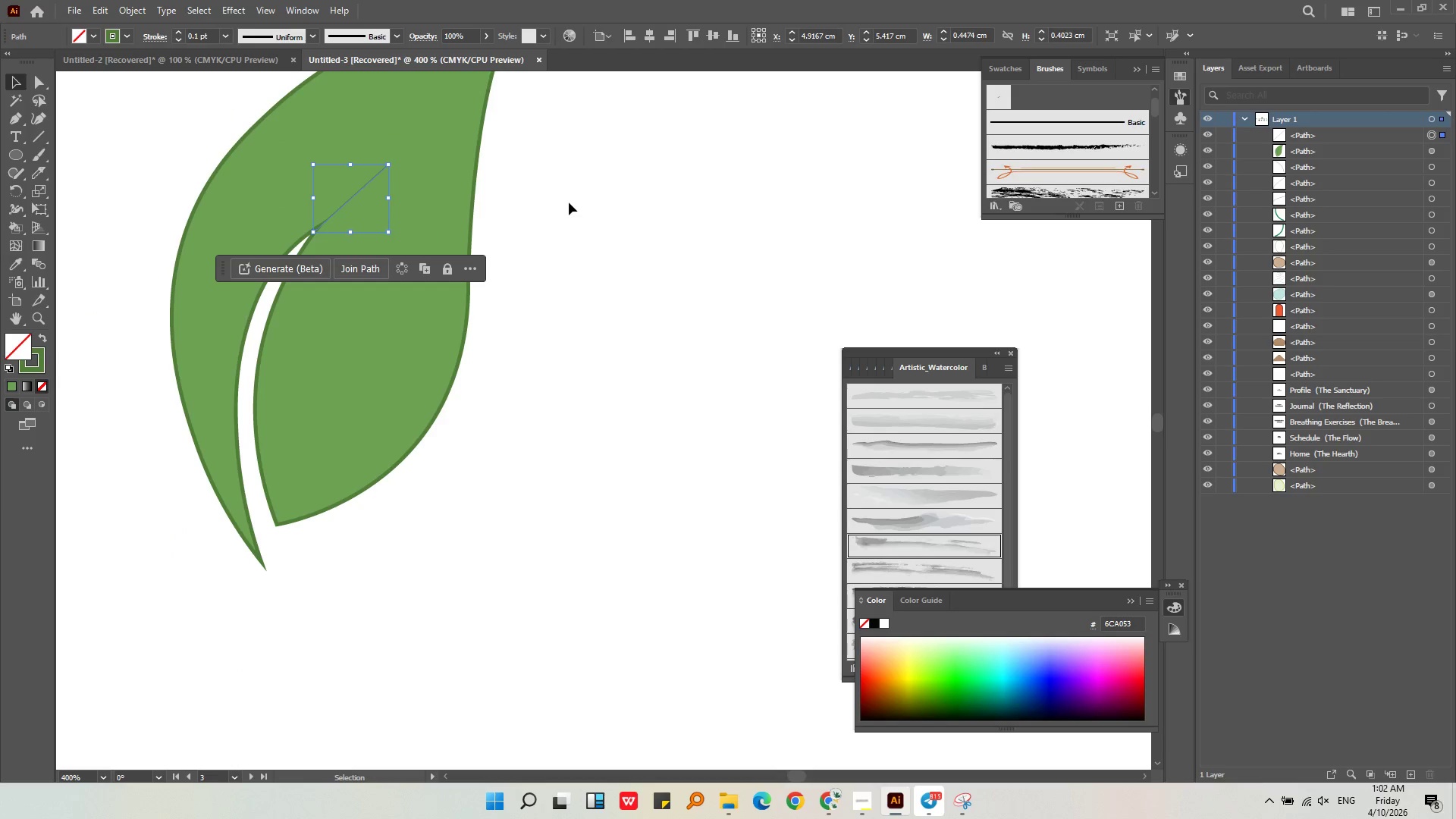 
left_click([401, 271])
 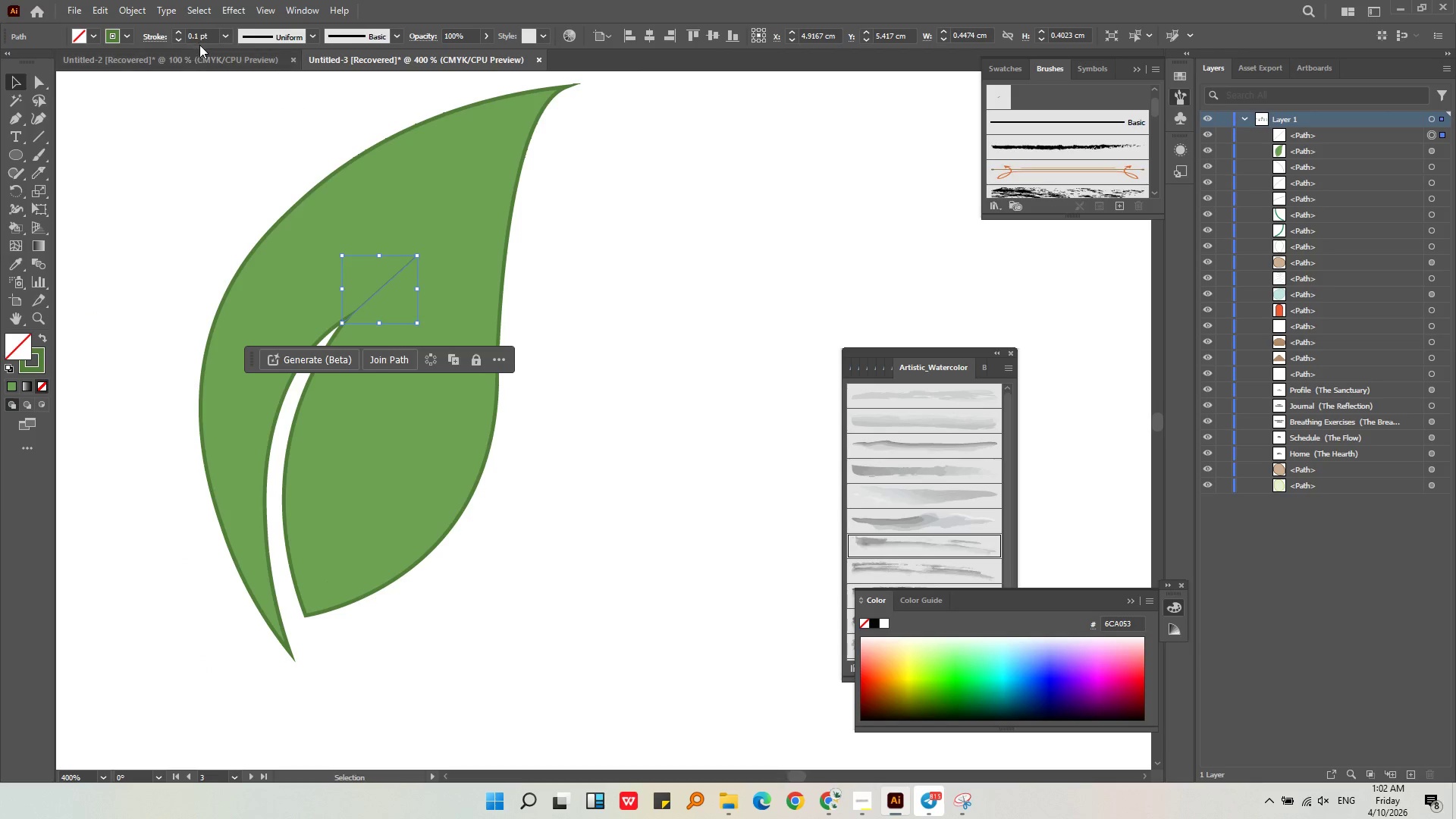 
left_click_drag(start_coordinate=[196, 37], to_coordinate=[179, 36])
 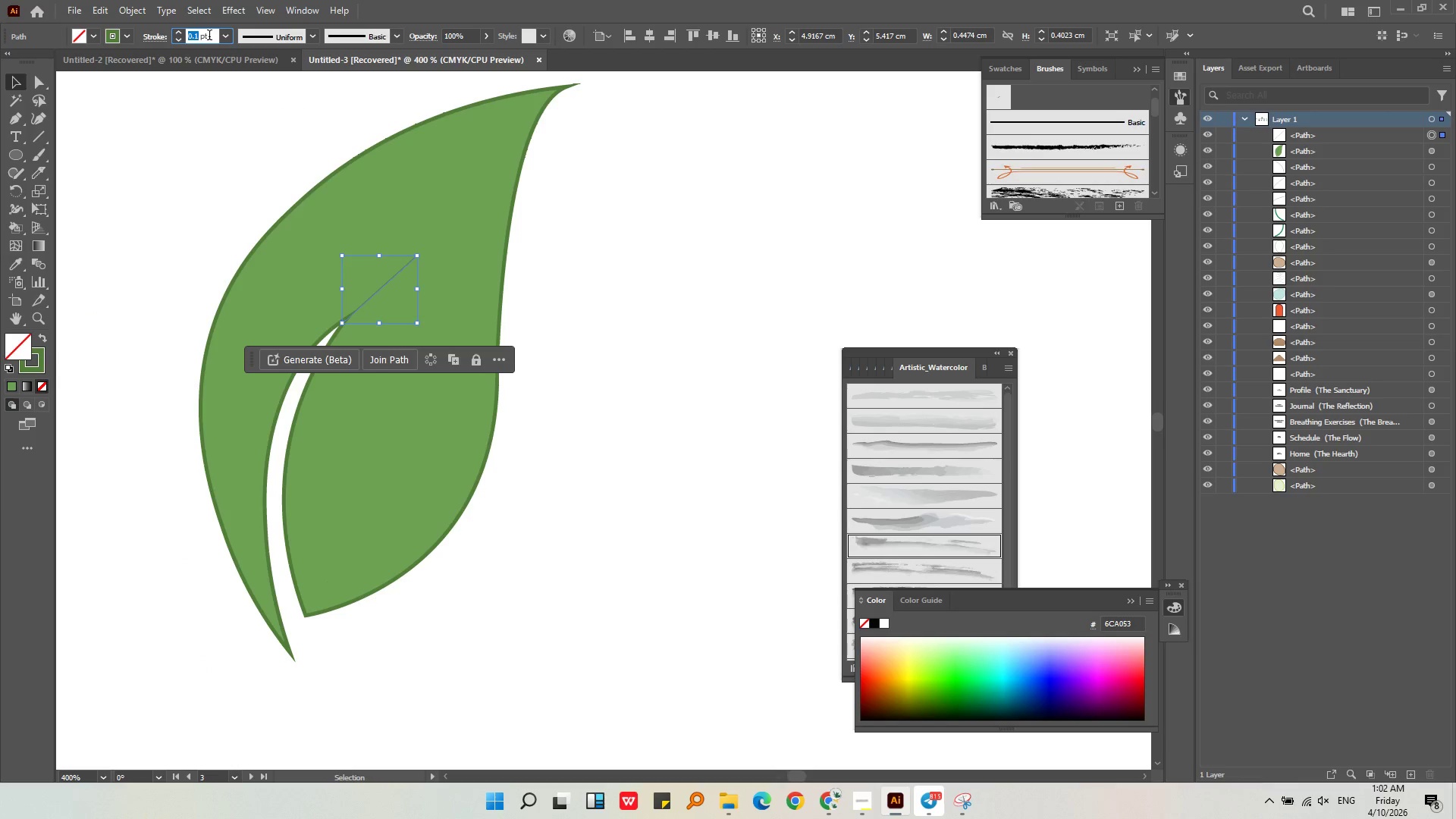 
key(Numpad0)
 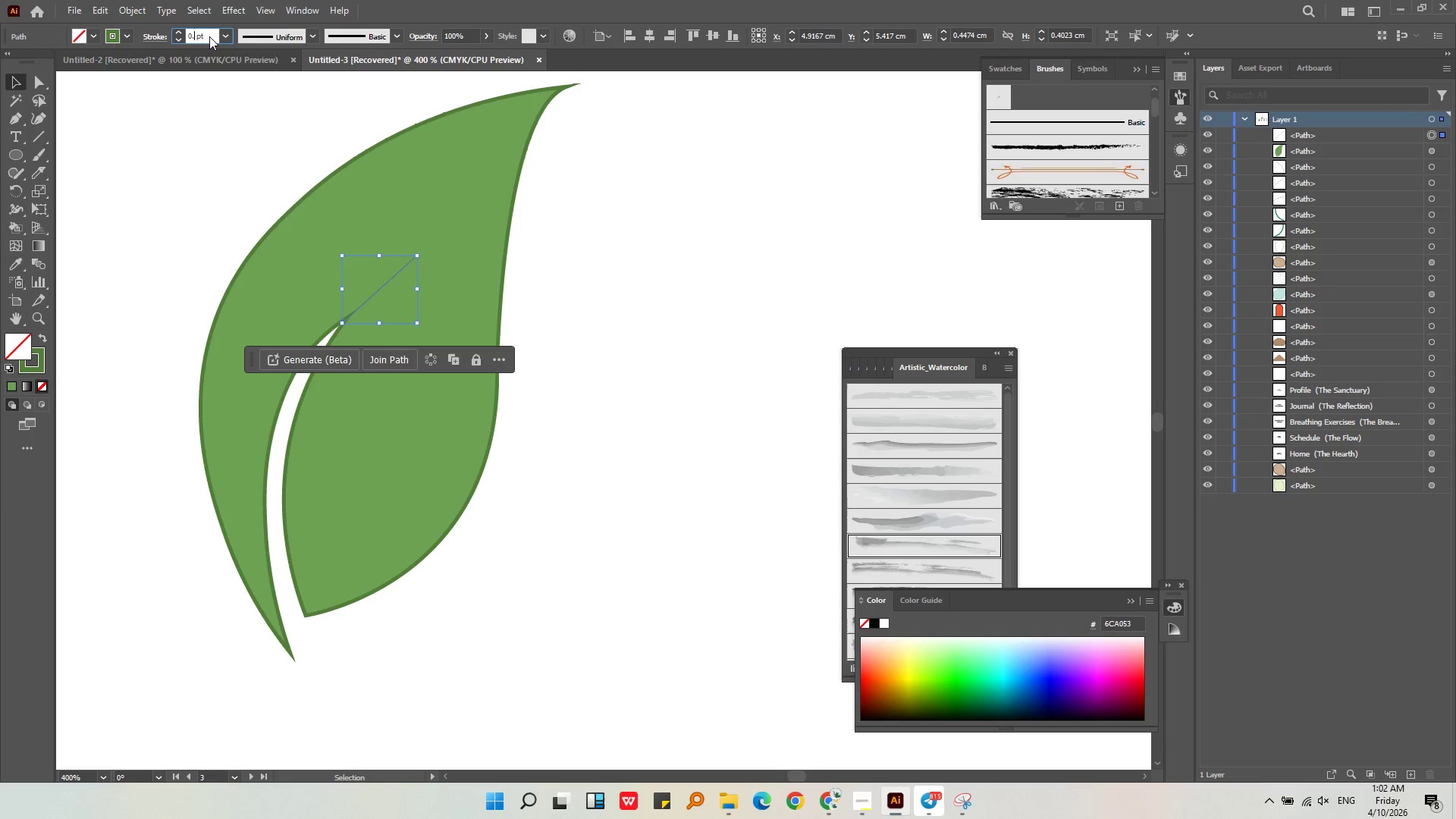 
key(NumpadDecimal)
 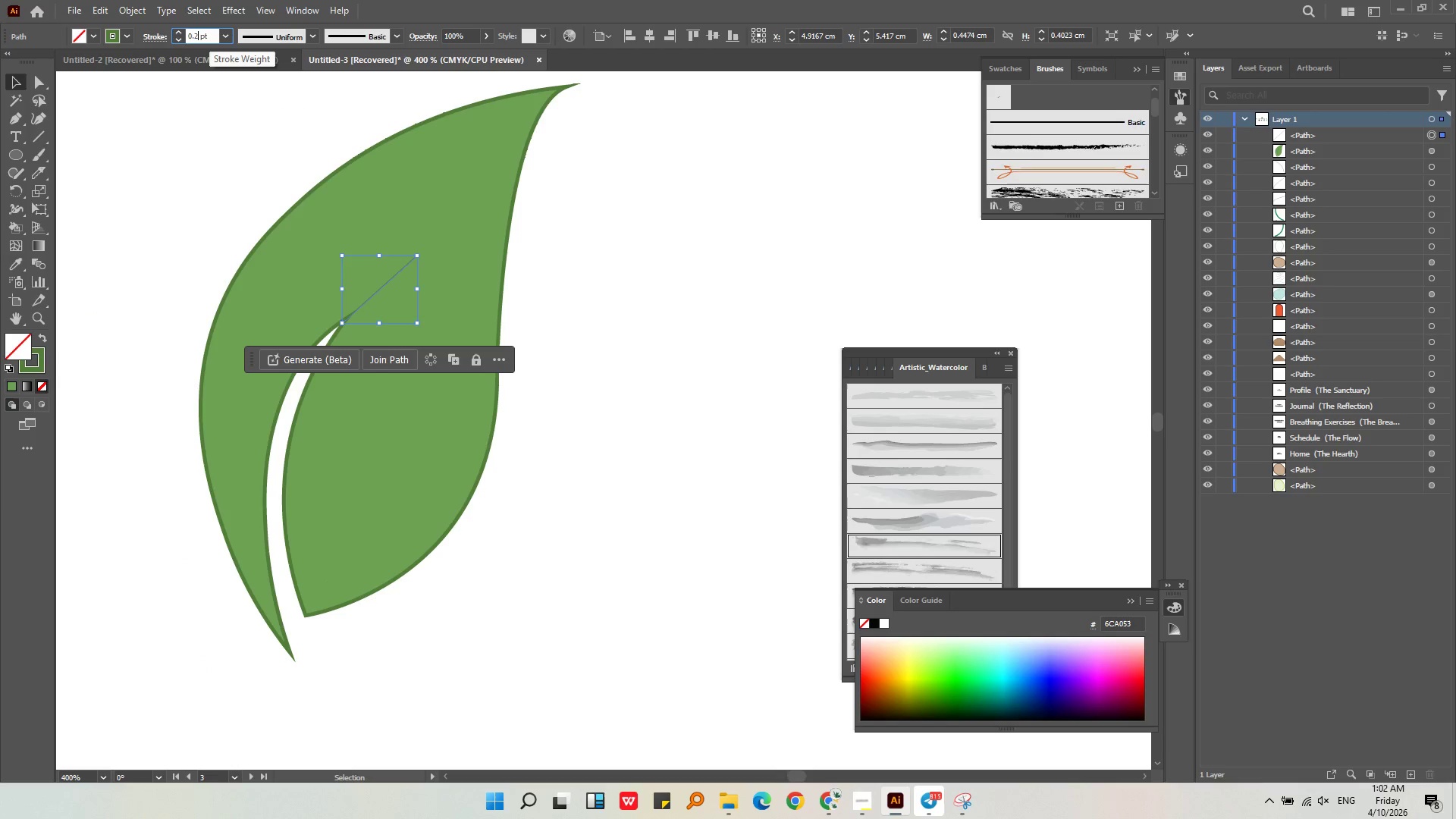 
key(Numpad2)
 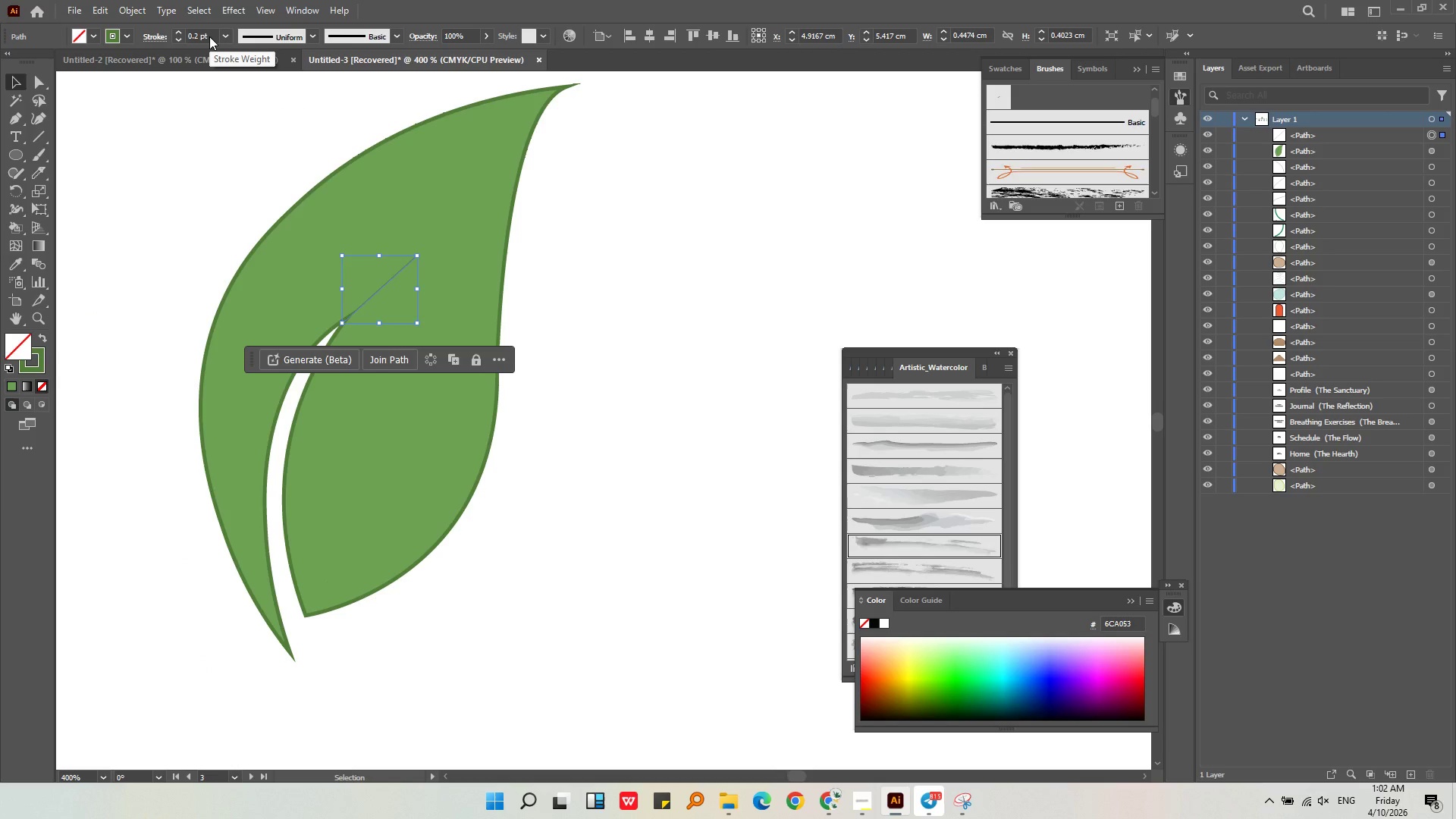 
key(NumpadEnter)
 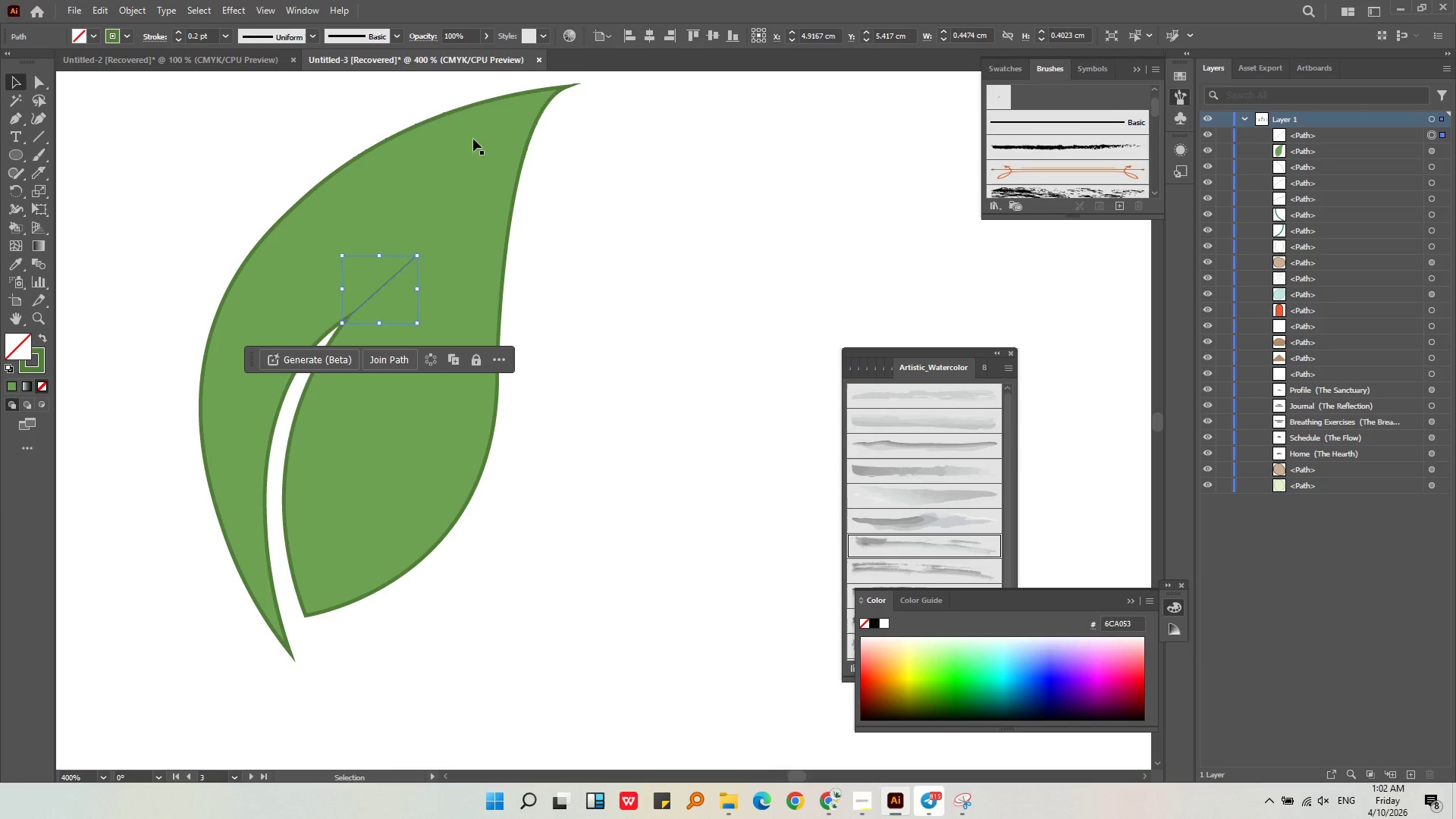 
left_click([580, 215])
 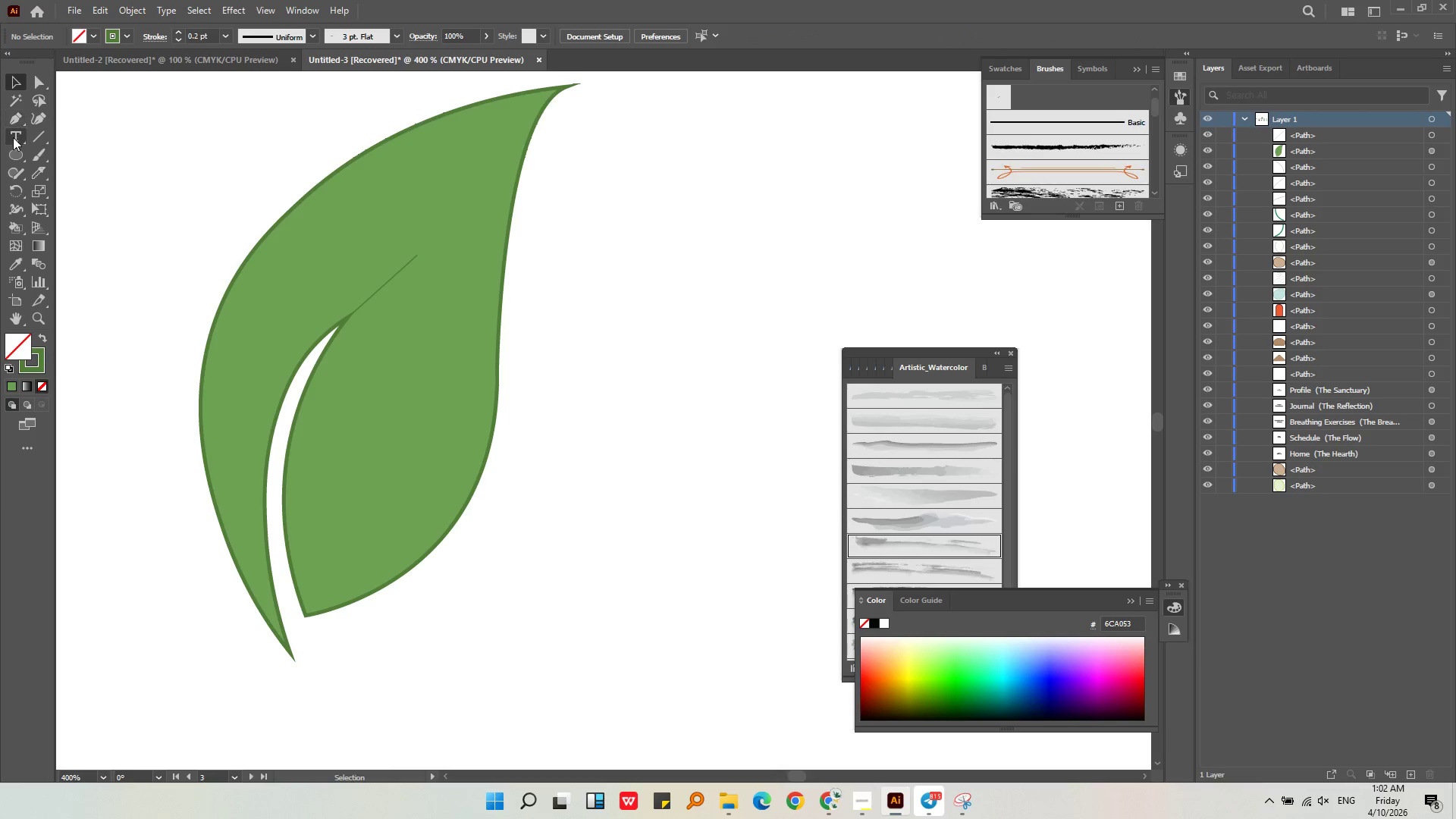 
left_click([18, 121])
 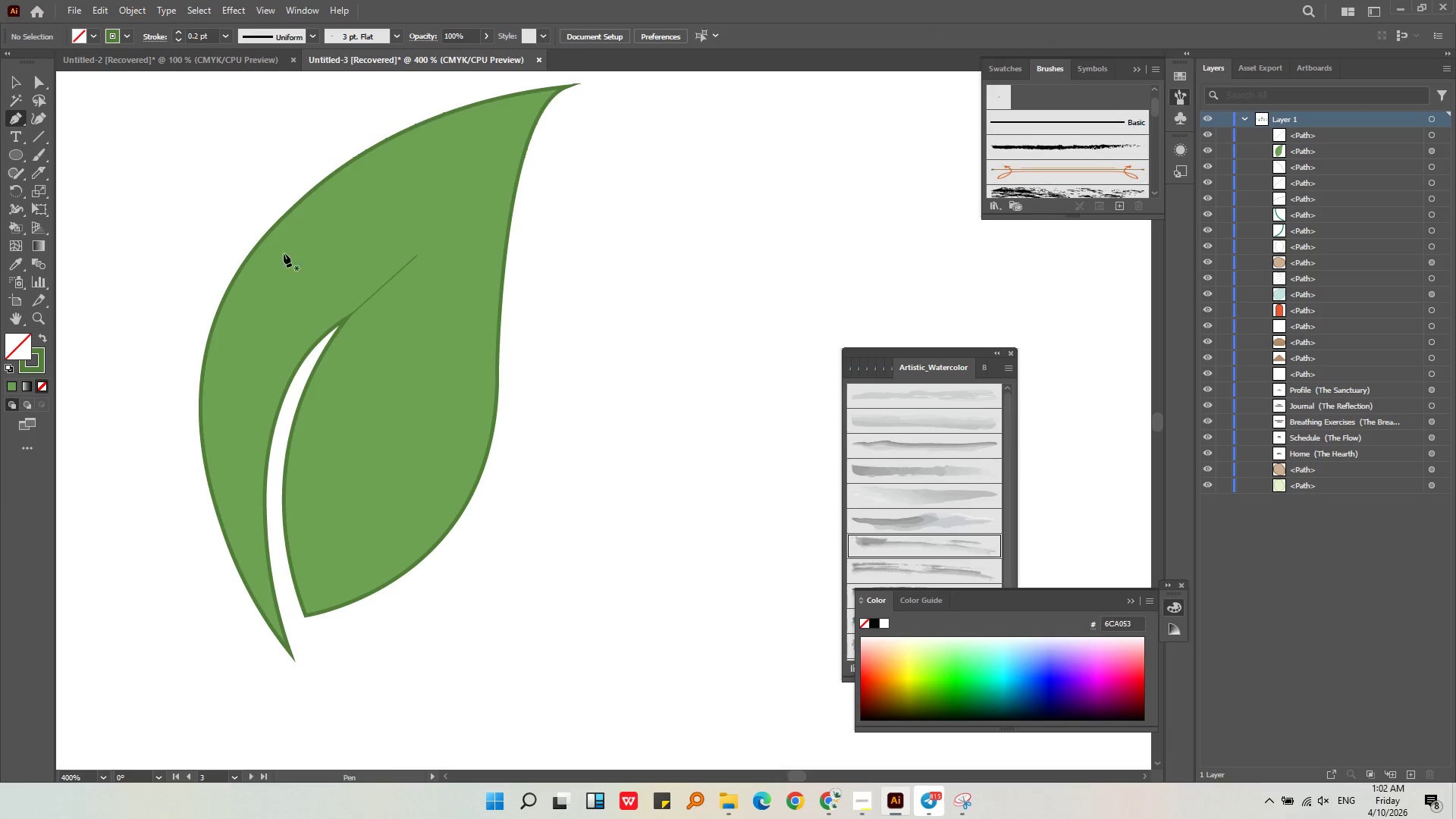 
key(Alt+AltLeft)
 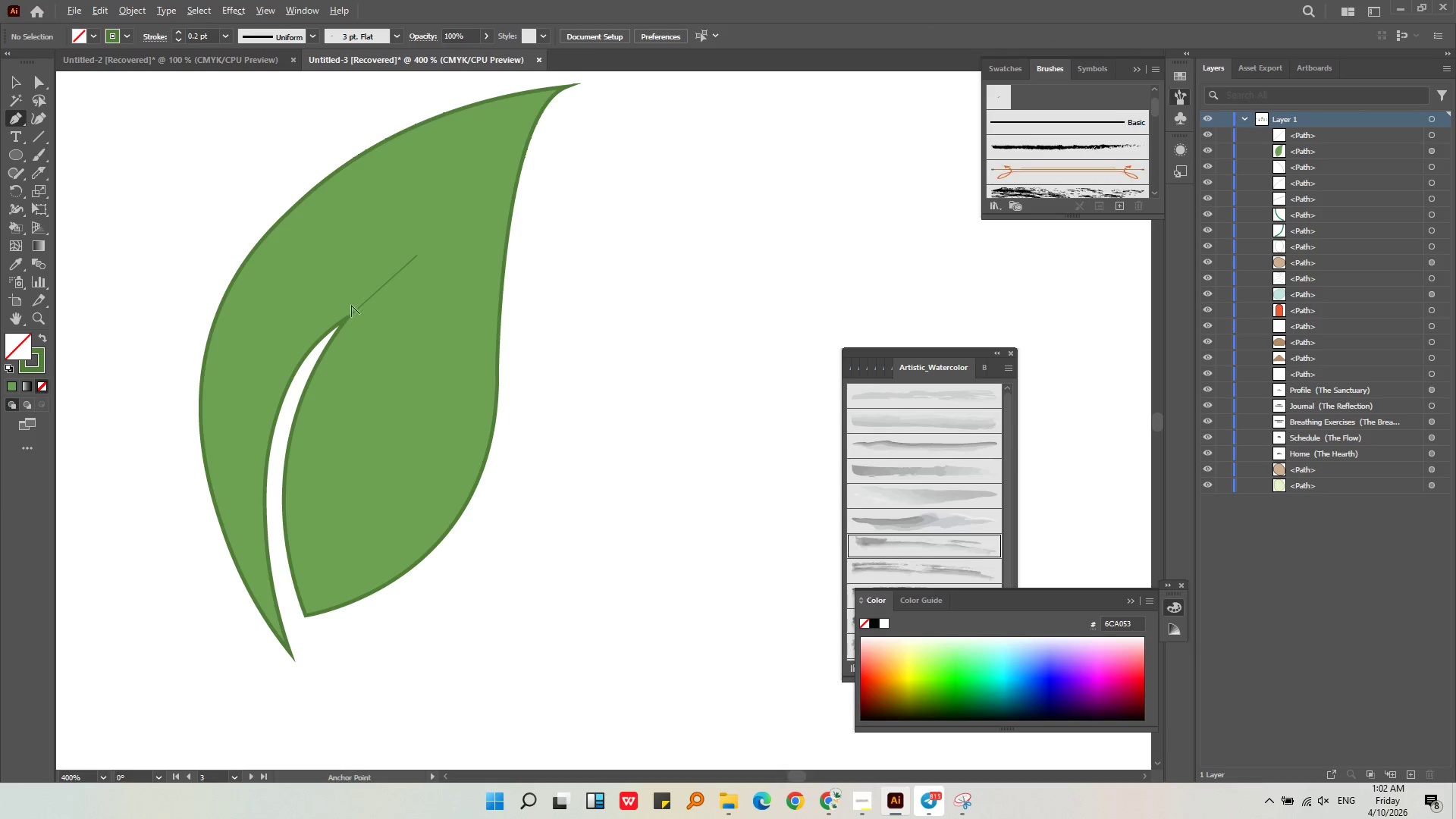 
scroll: coordinate [403, 322], scroll_direction: up, amount: 2.0
 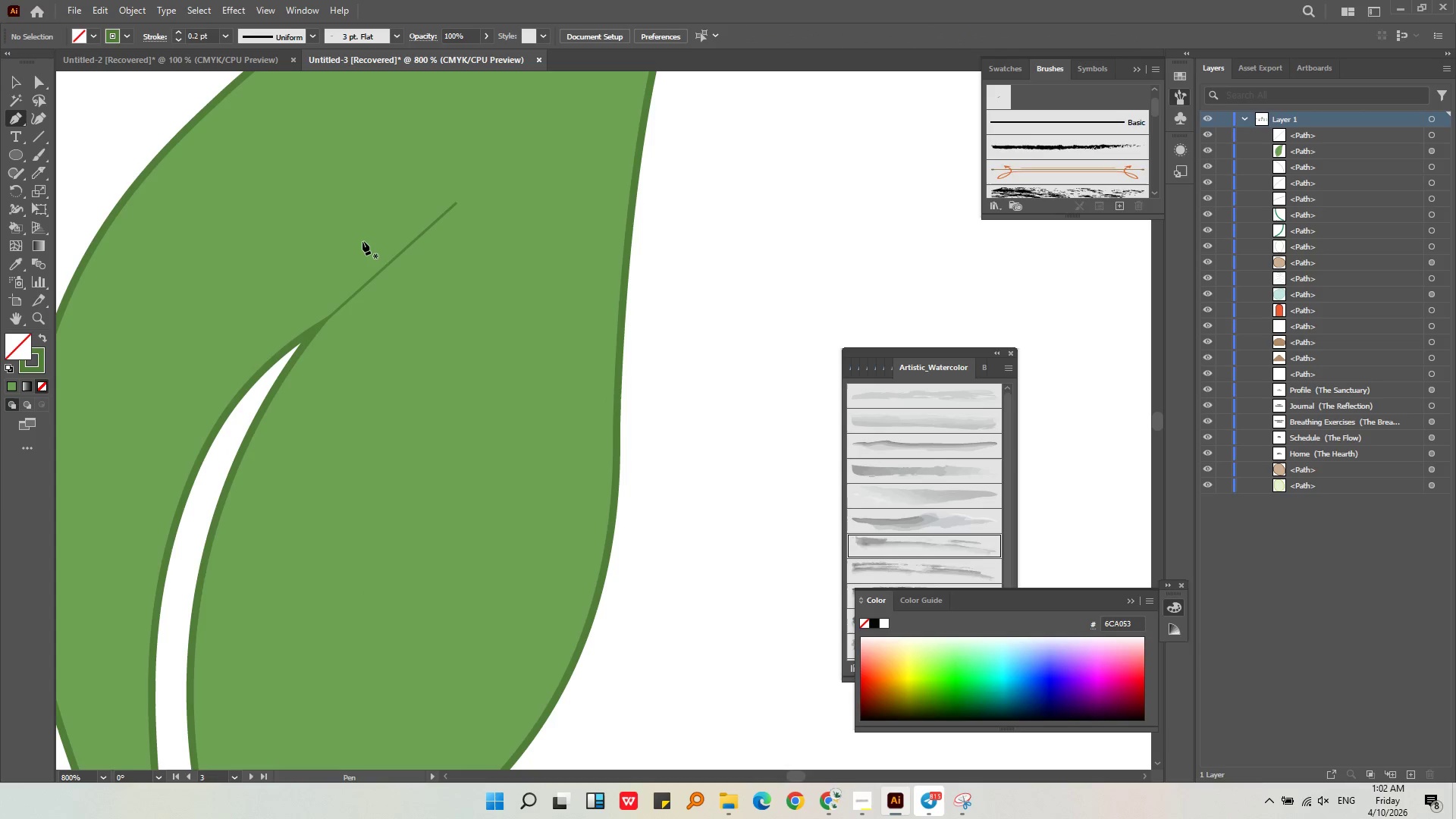 
left_click([364, 237])
 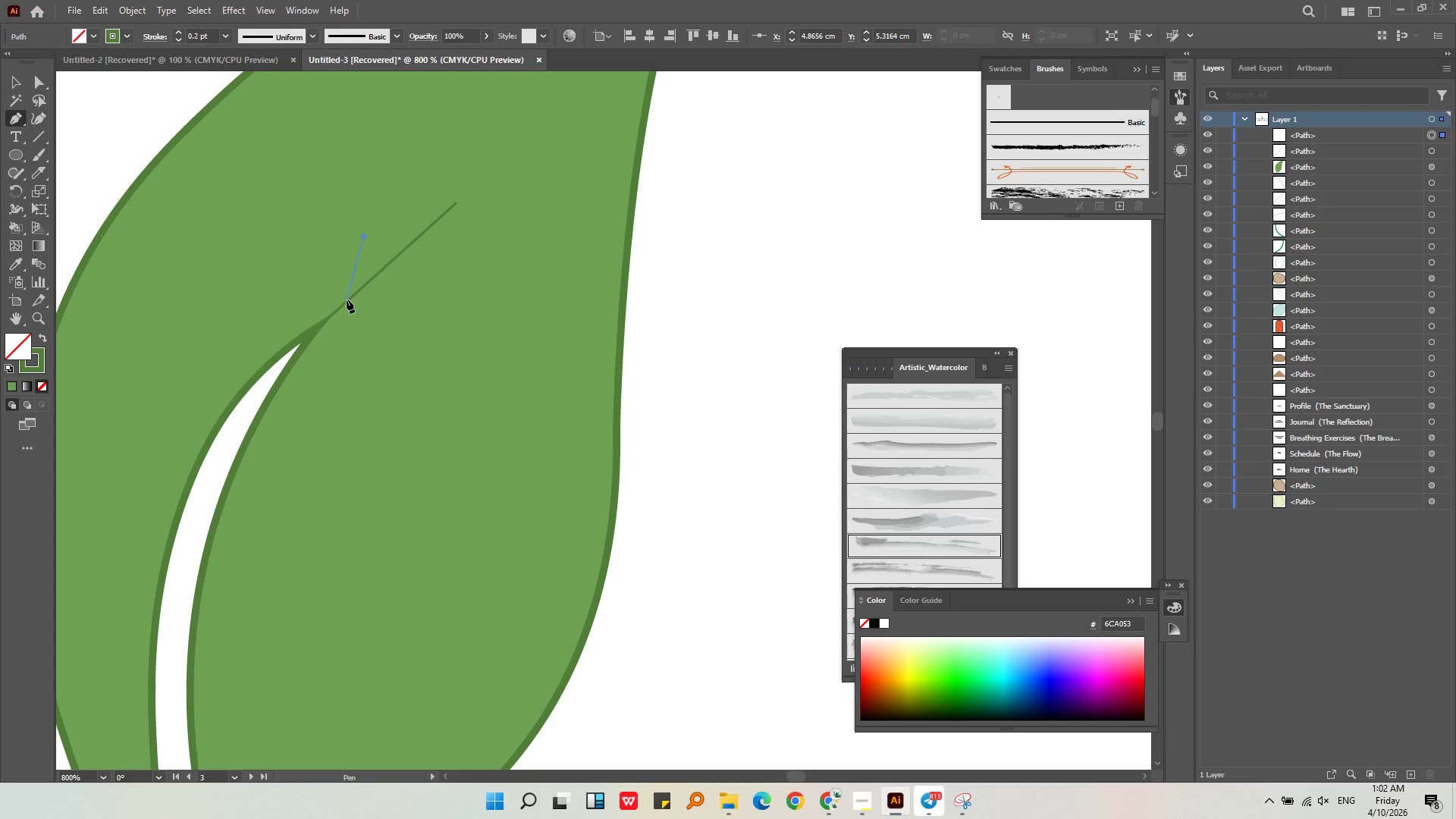 
left_click([349, 300])
 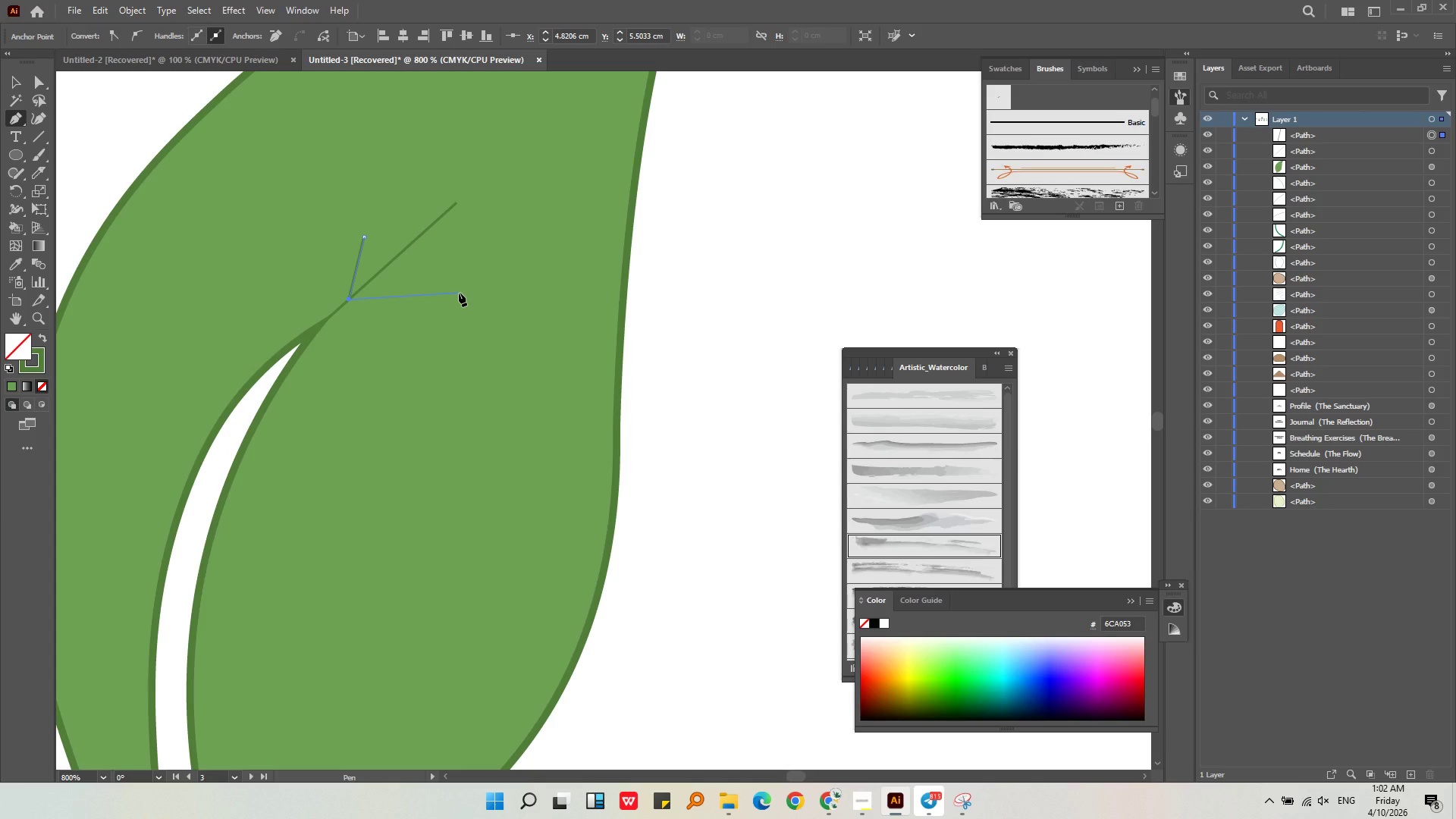 
left_click([460, 293])
 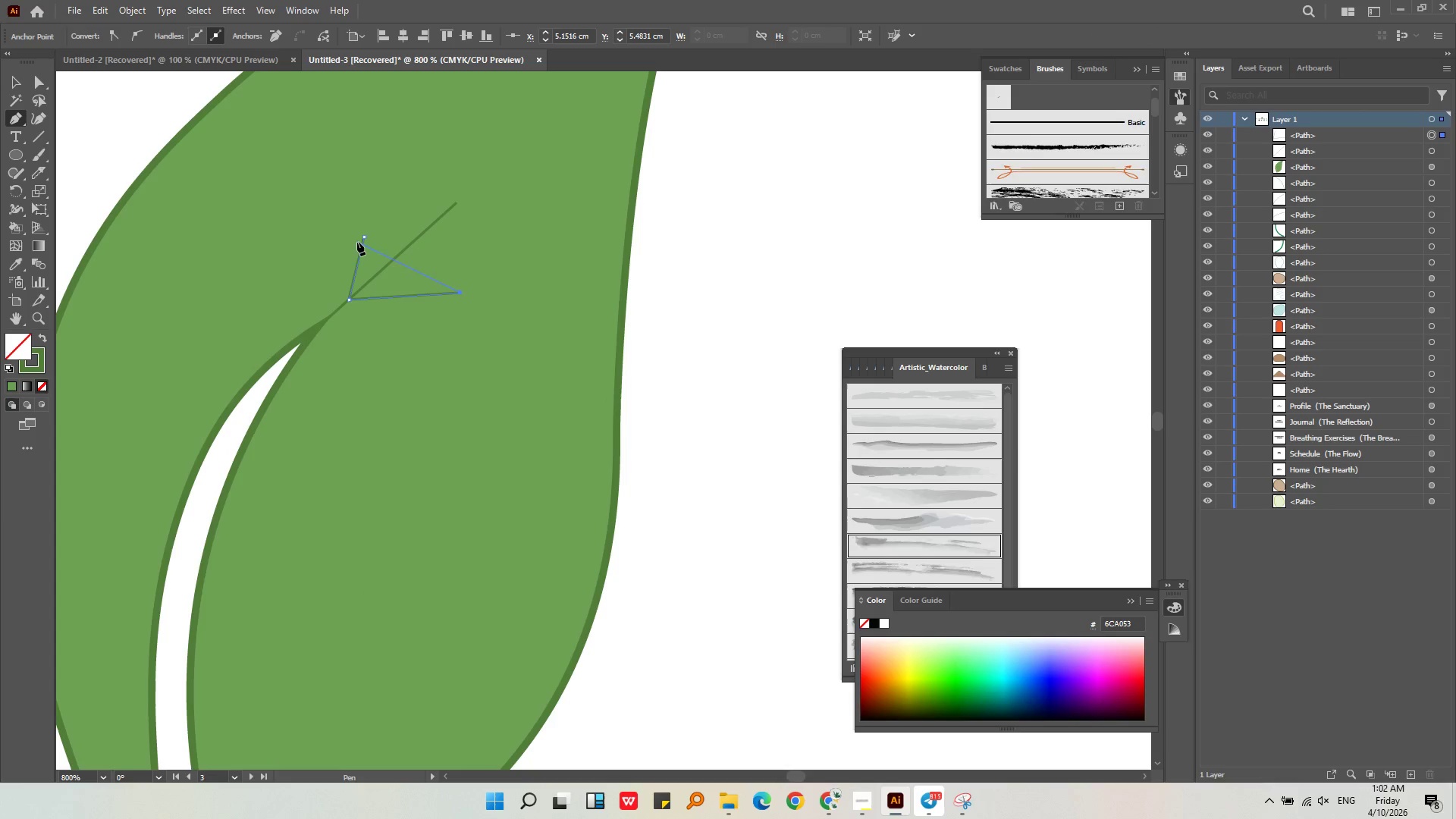 
left_click_drag(start_coordinate=[362, 237], to_coordinate=[369, 206])
 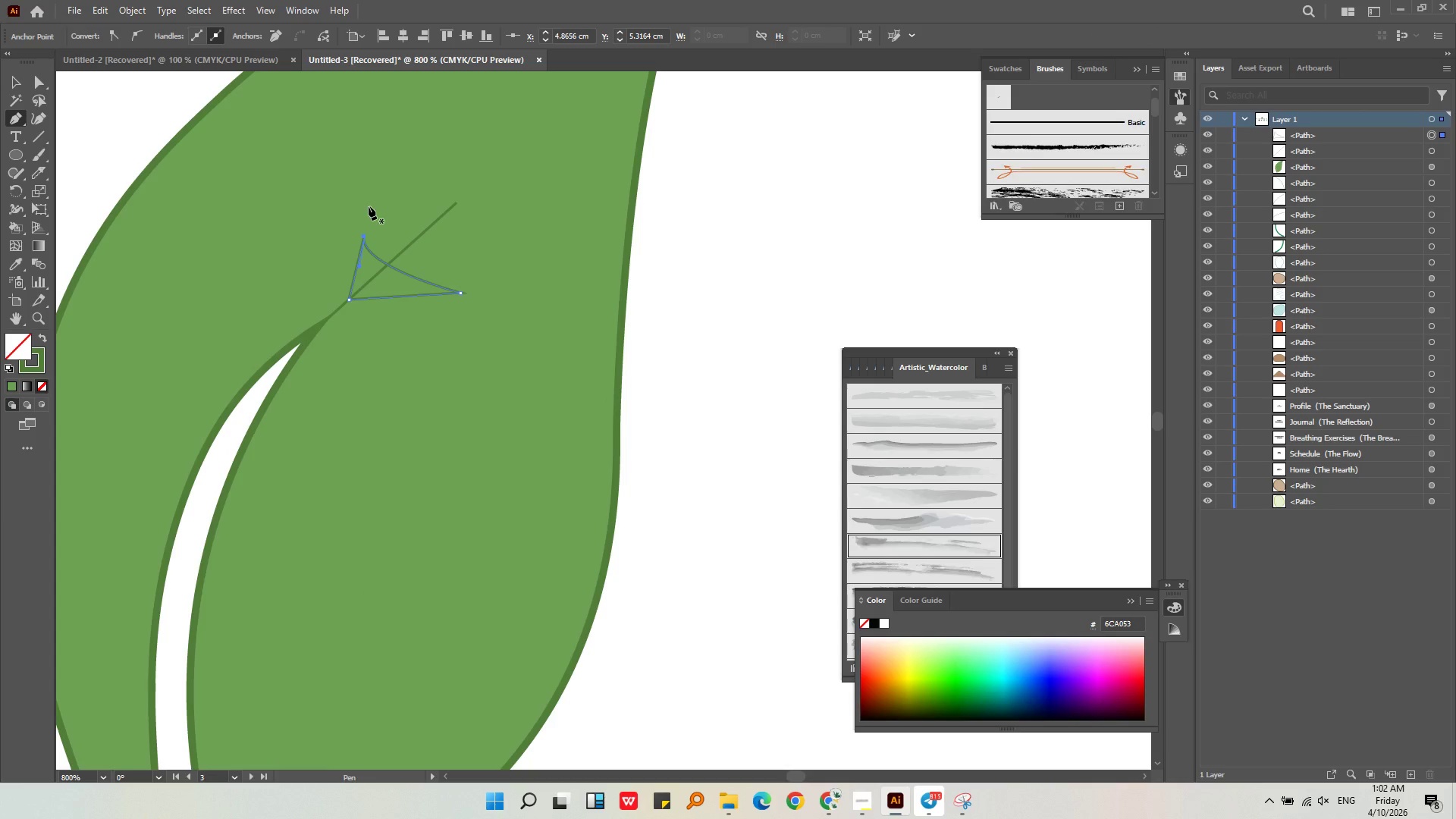 
key(Control+Z)
 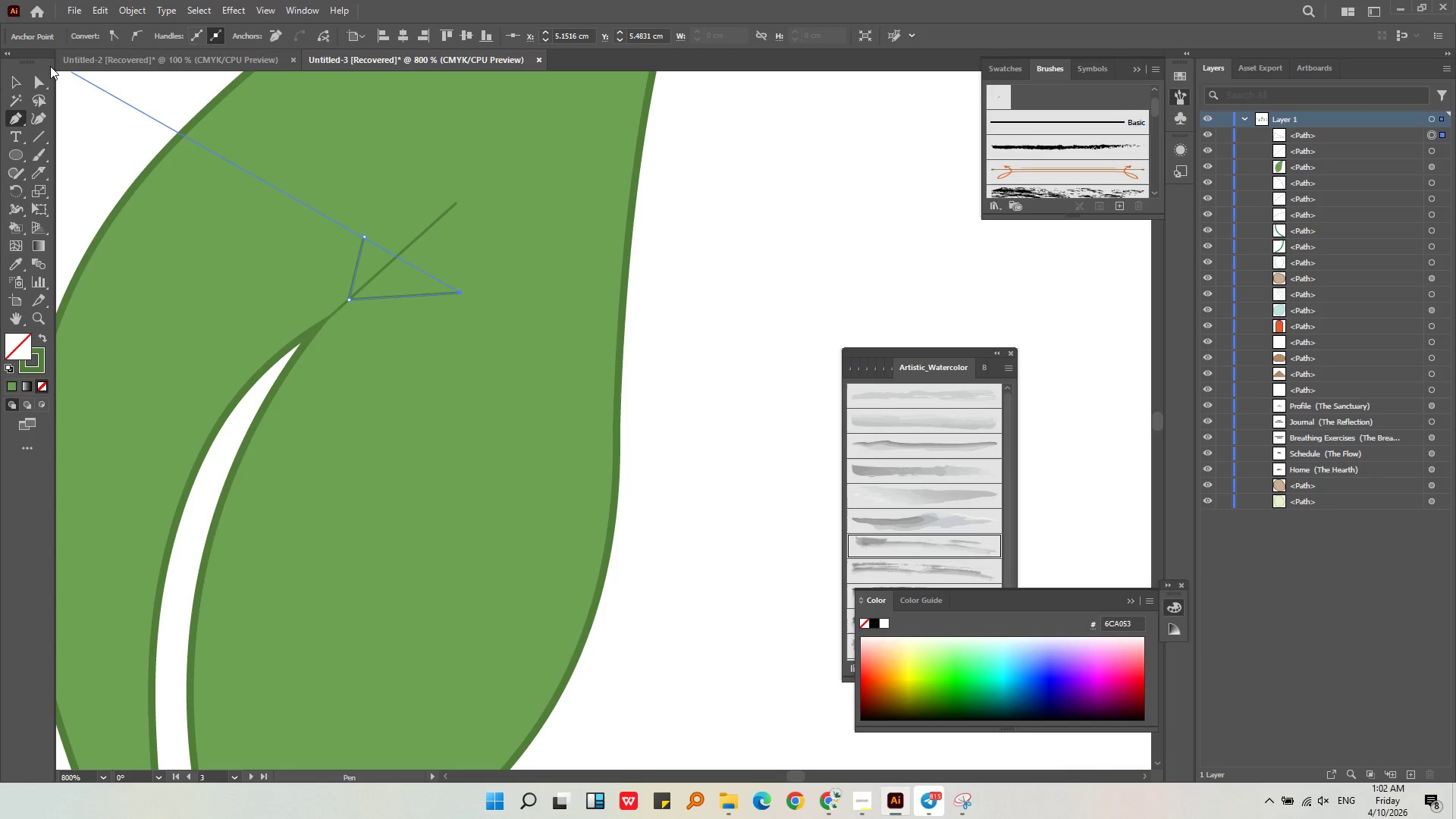 
left_click([5, 86])
 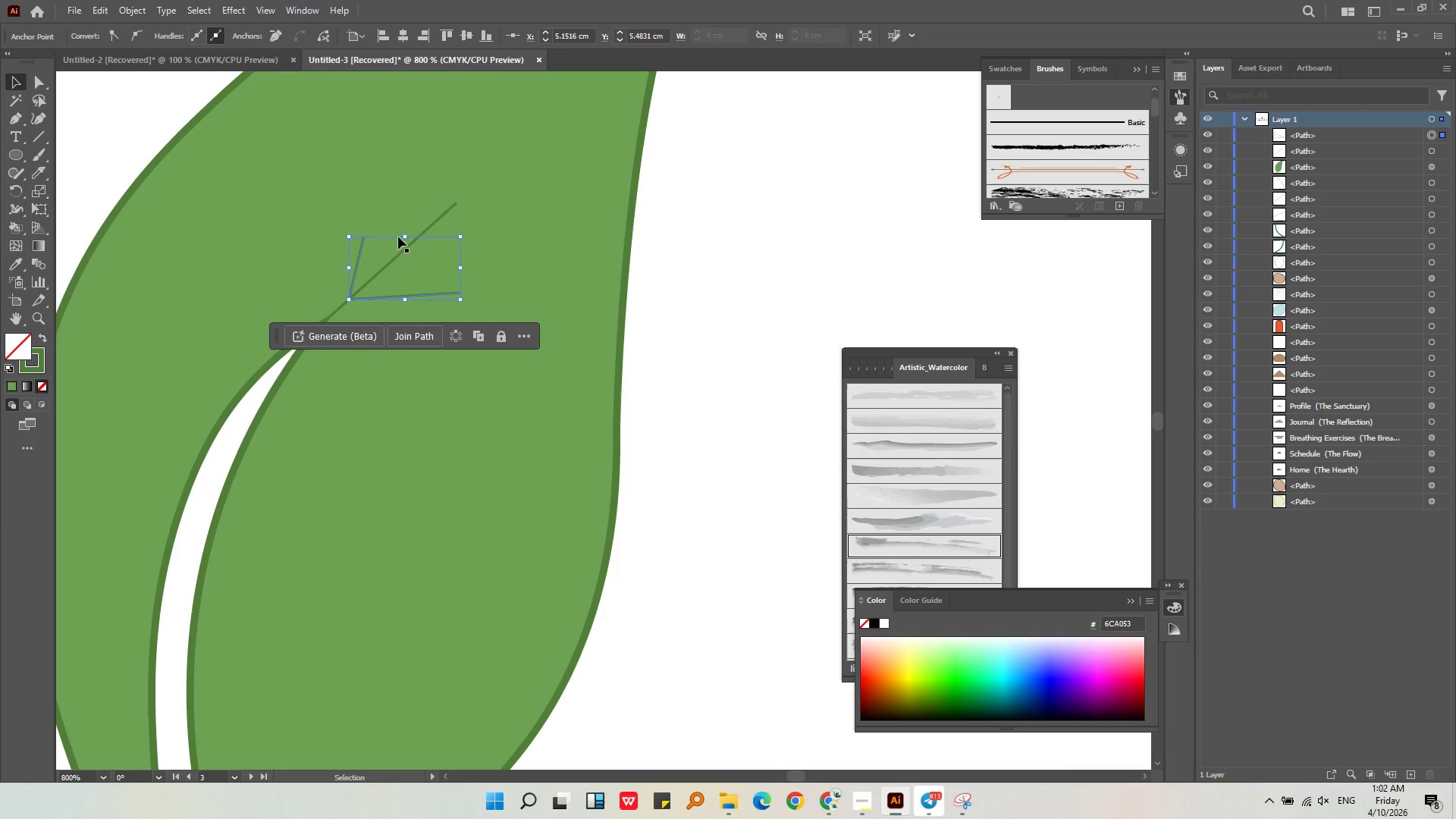 
left_click_drag(start_coordinate=[406, 235], to_coordinate=[410, 192])
 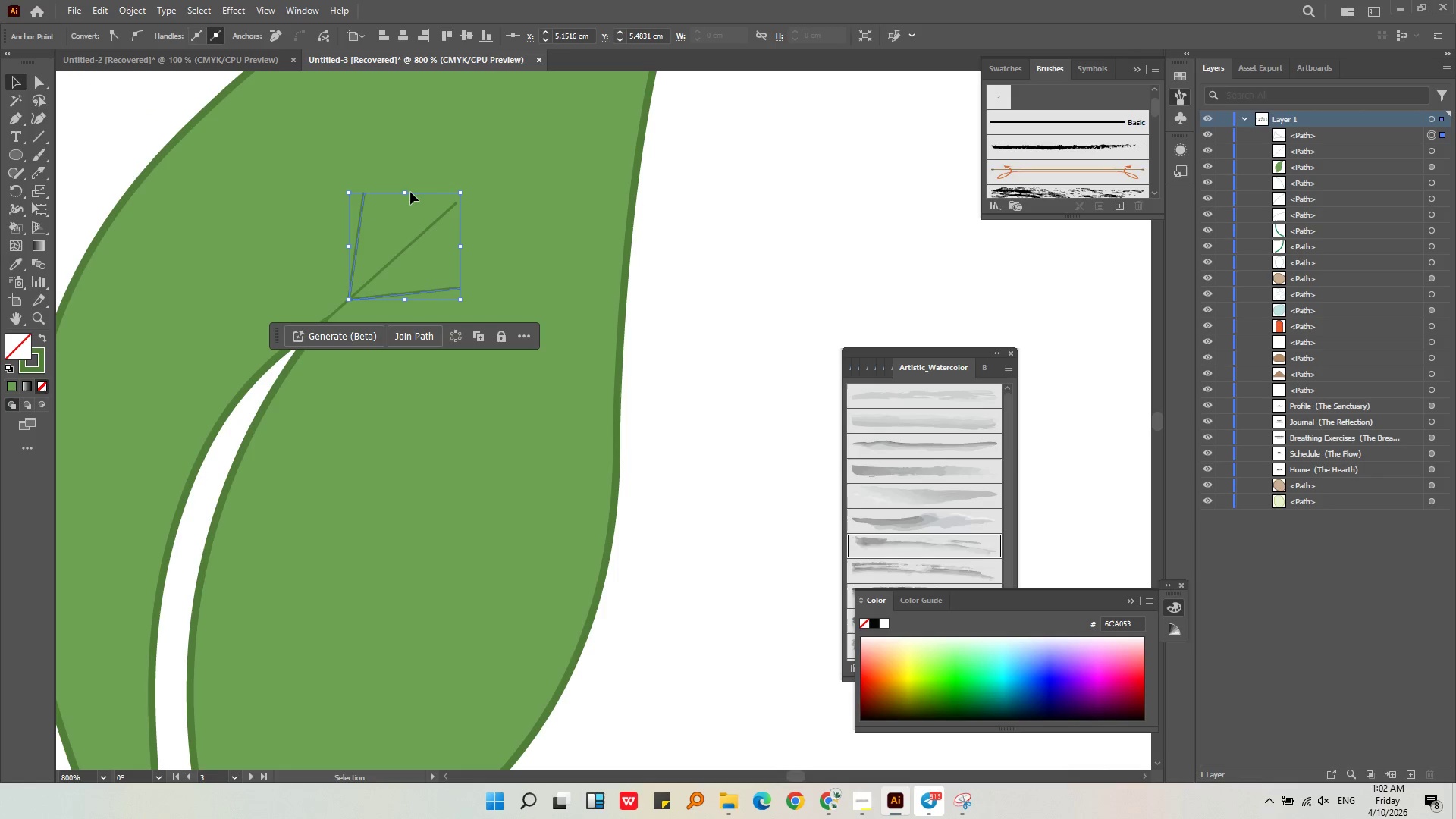 
key(Alt+AltLeft)
 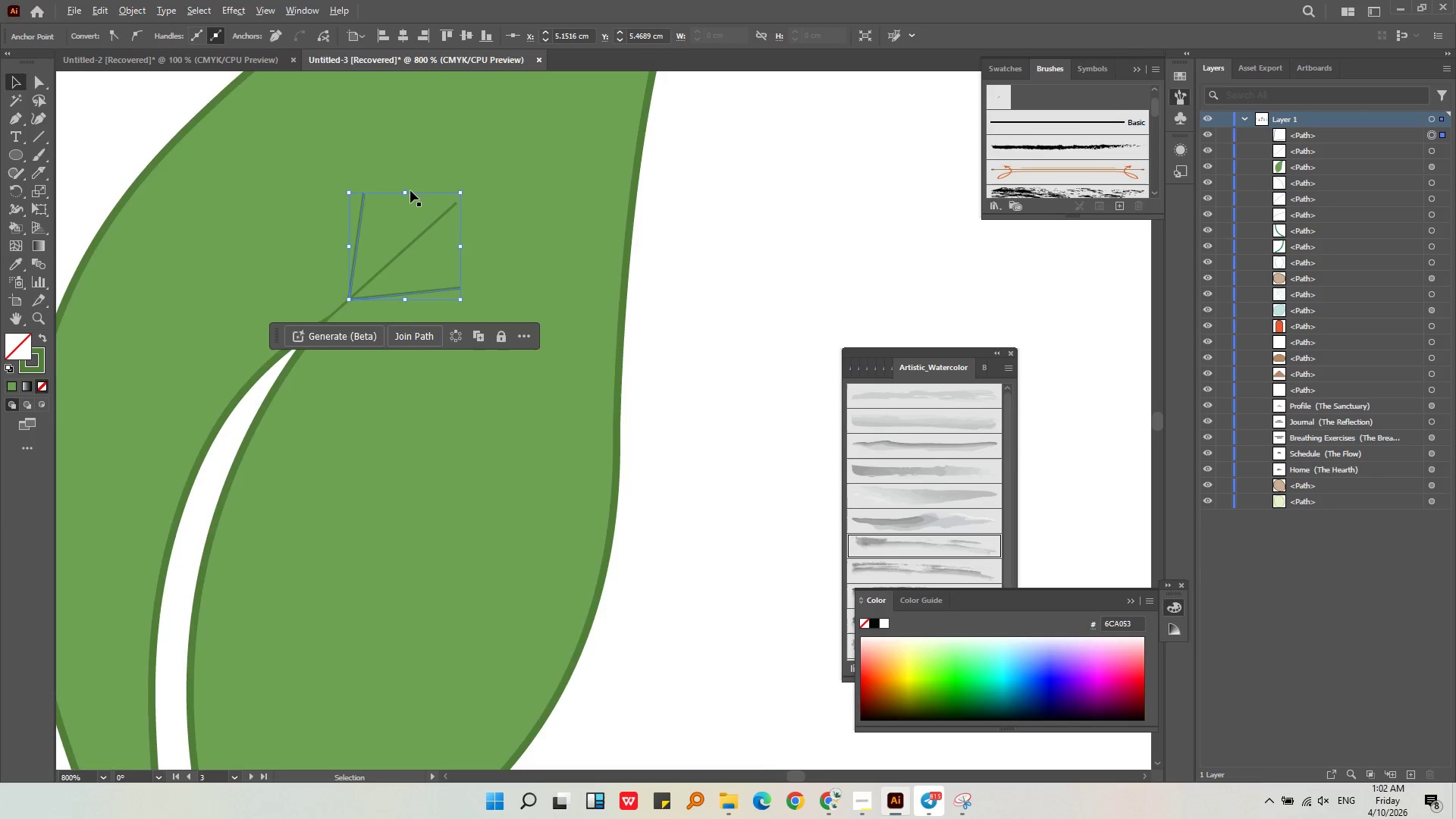 
scroll: coordinate [410, 190], scroll_direction: down, amount: 2.0
 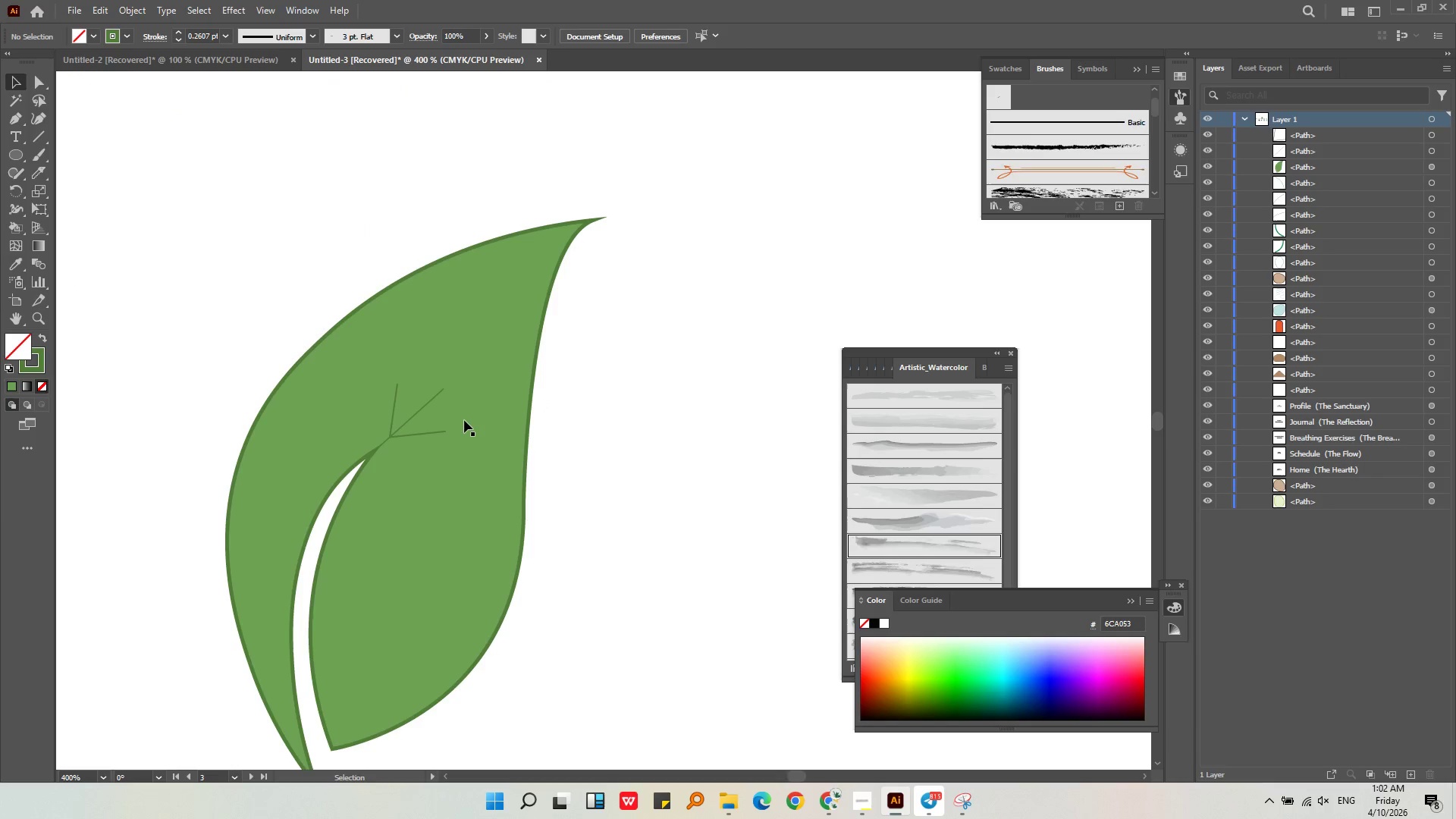 
left_click([441, 432])
 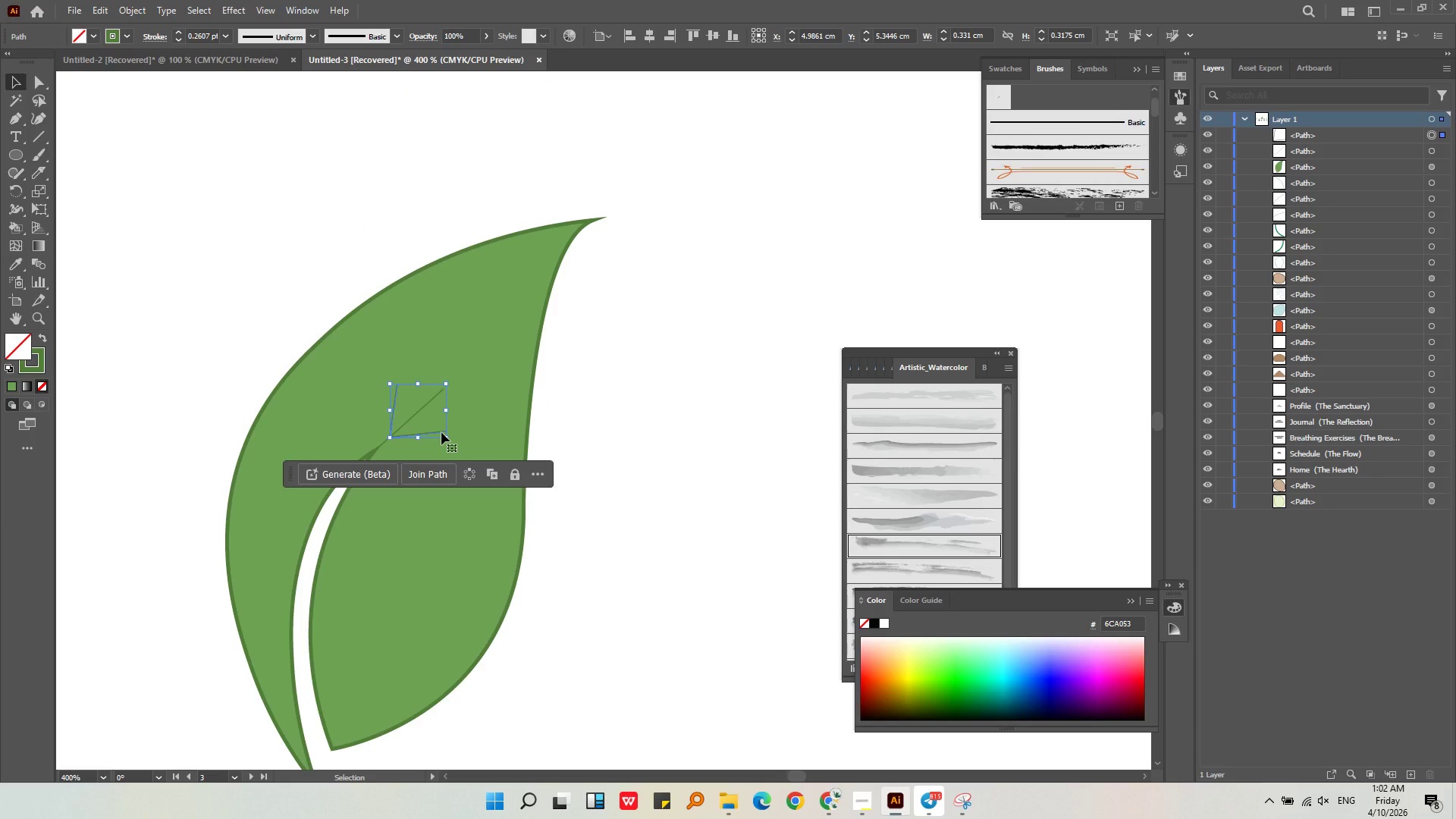 
key(Backspace)
 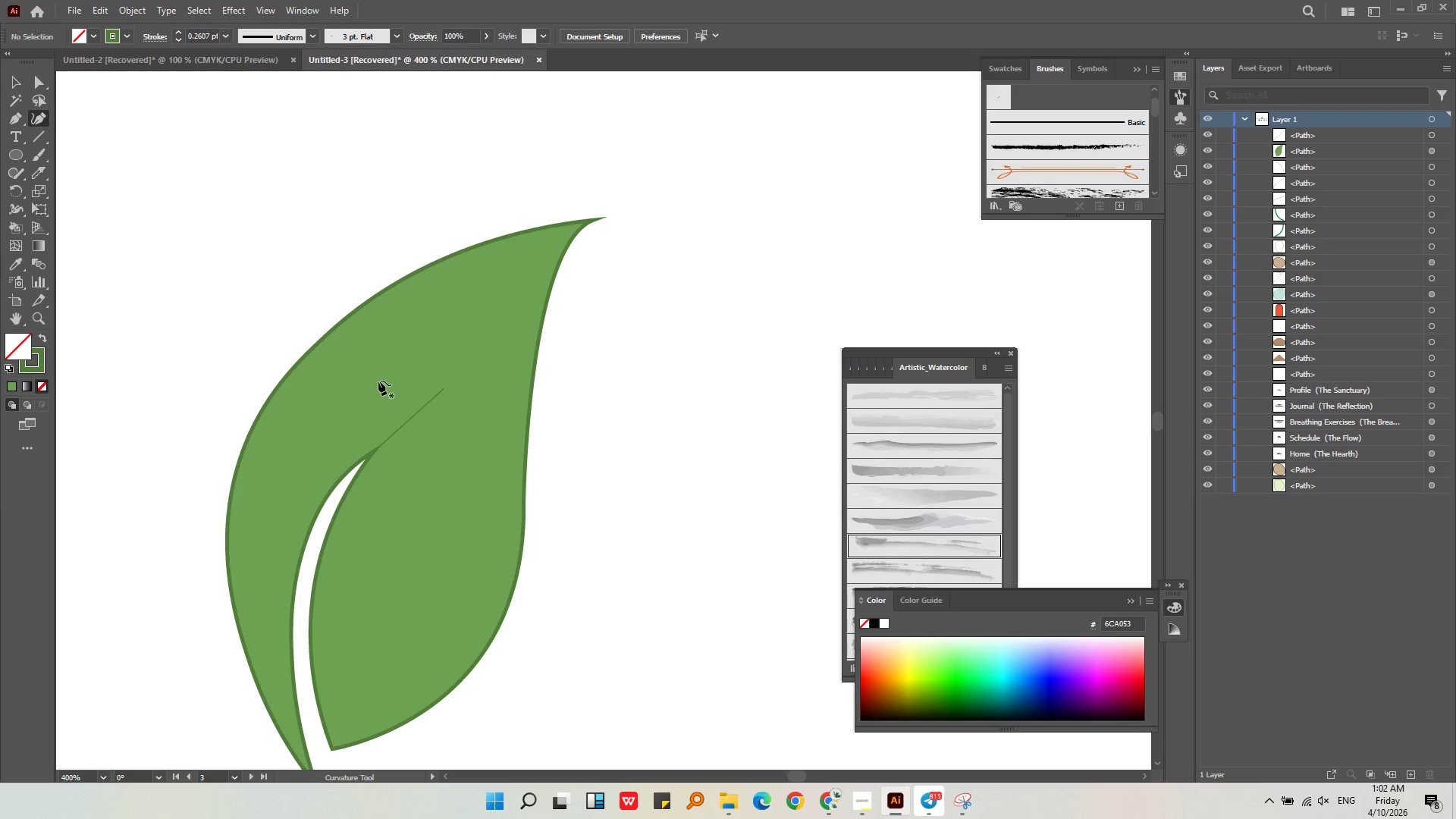 
left_click([394, 377])
 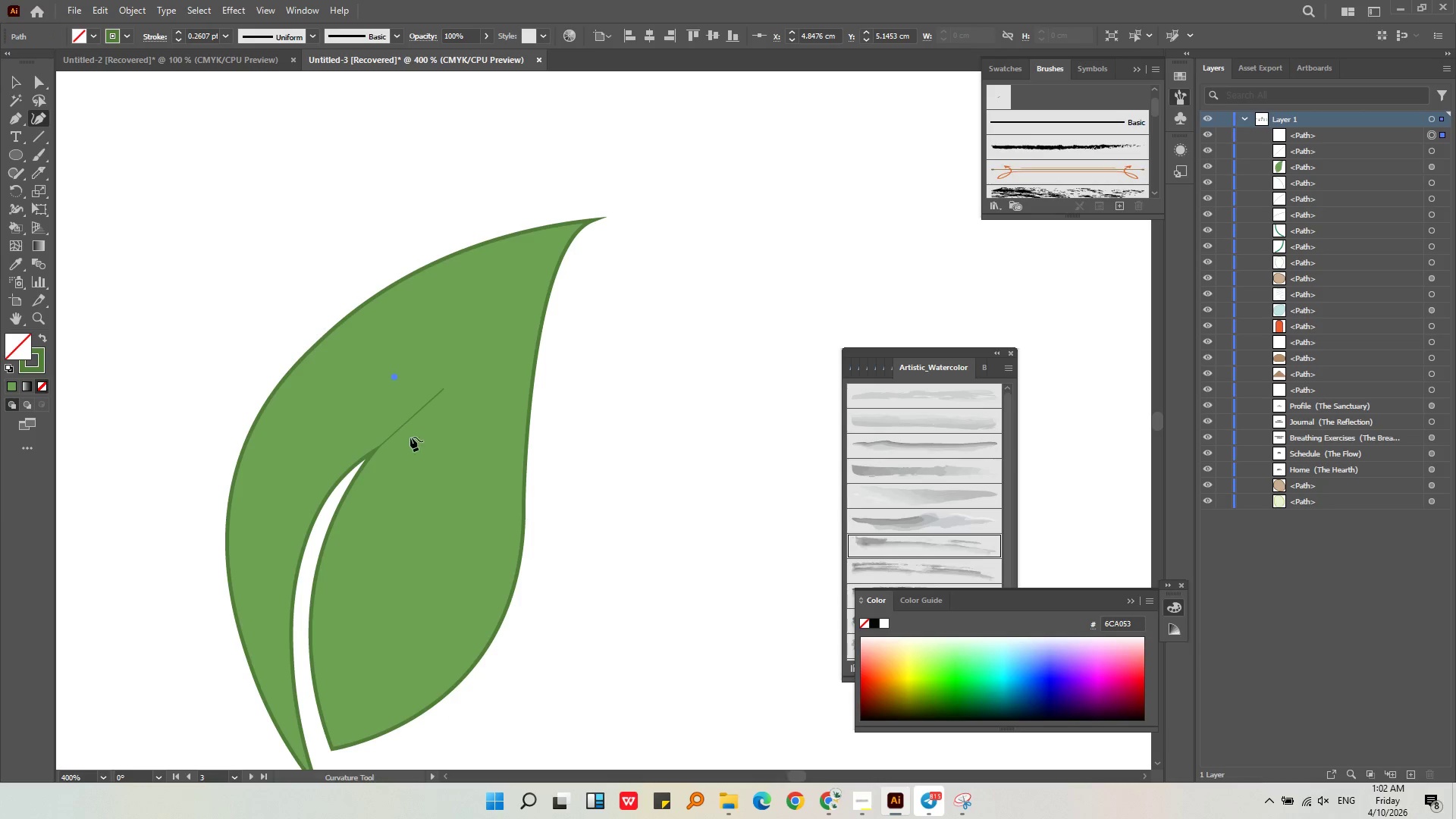 
left_click_drag(start_coordinate=[443, 425], to_coordinate=[439, 427])
 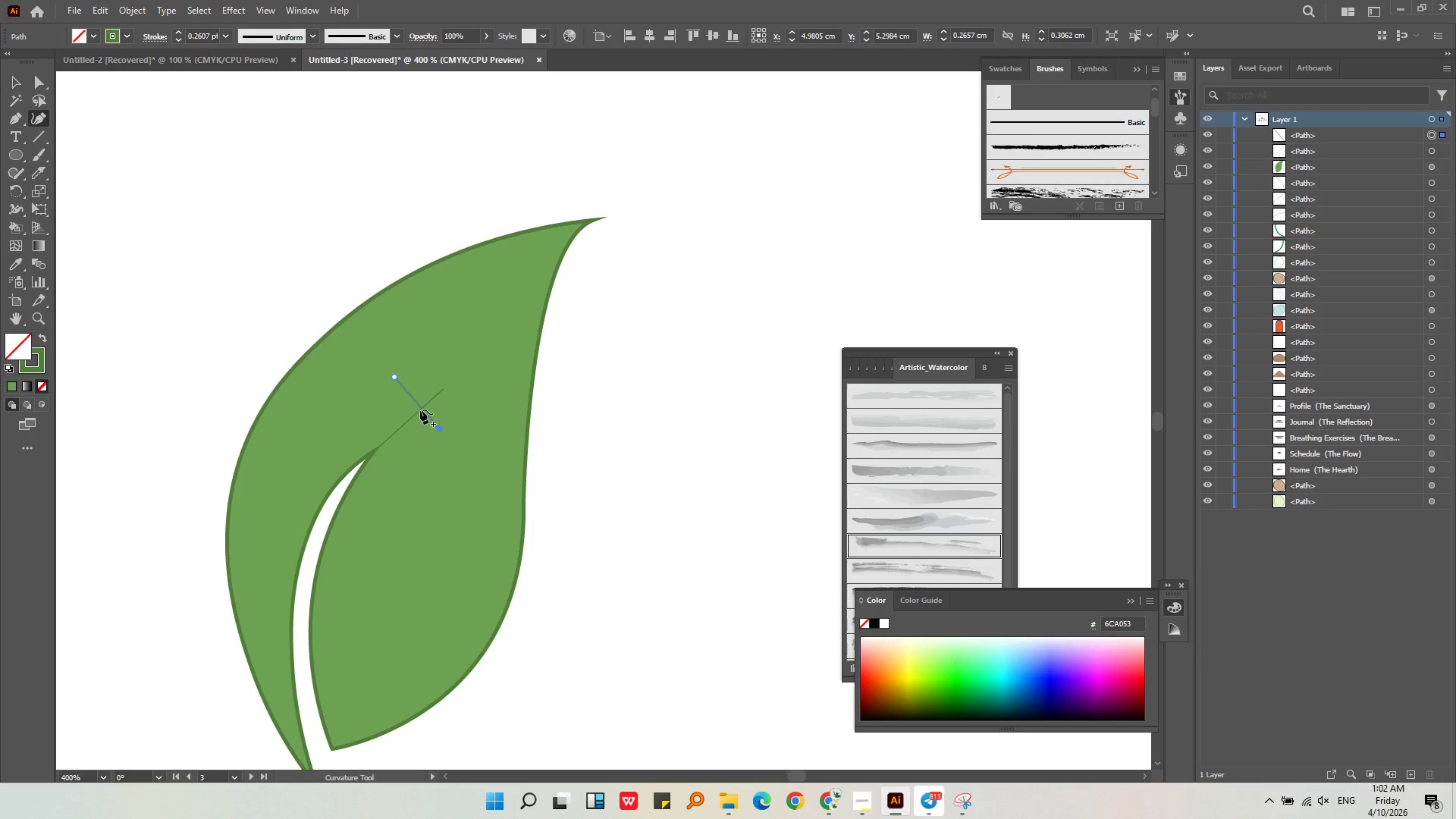 
left_click_drag(start_coordinate=[420, 410], to_coordinate=[392, 430])
 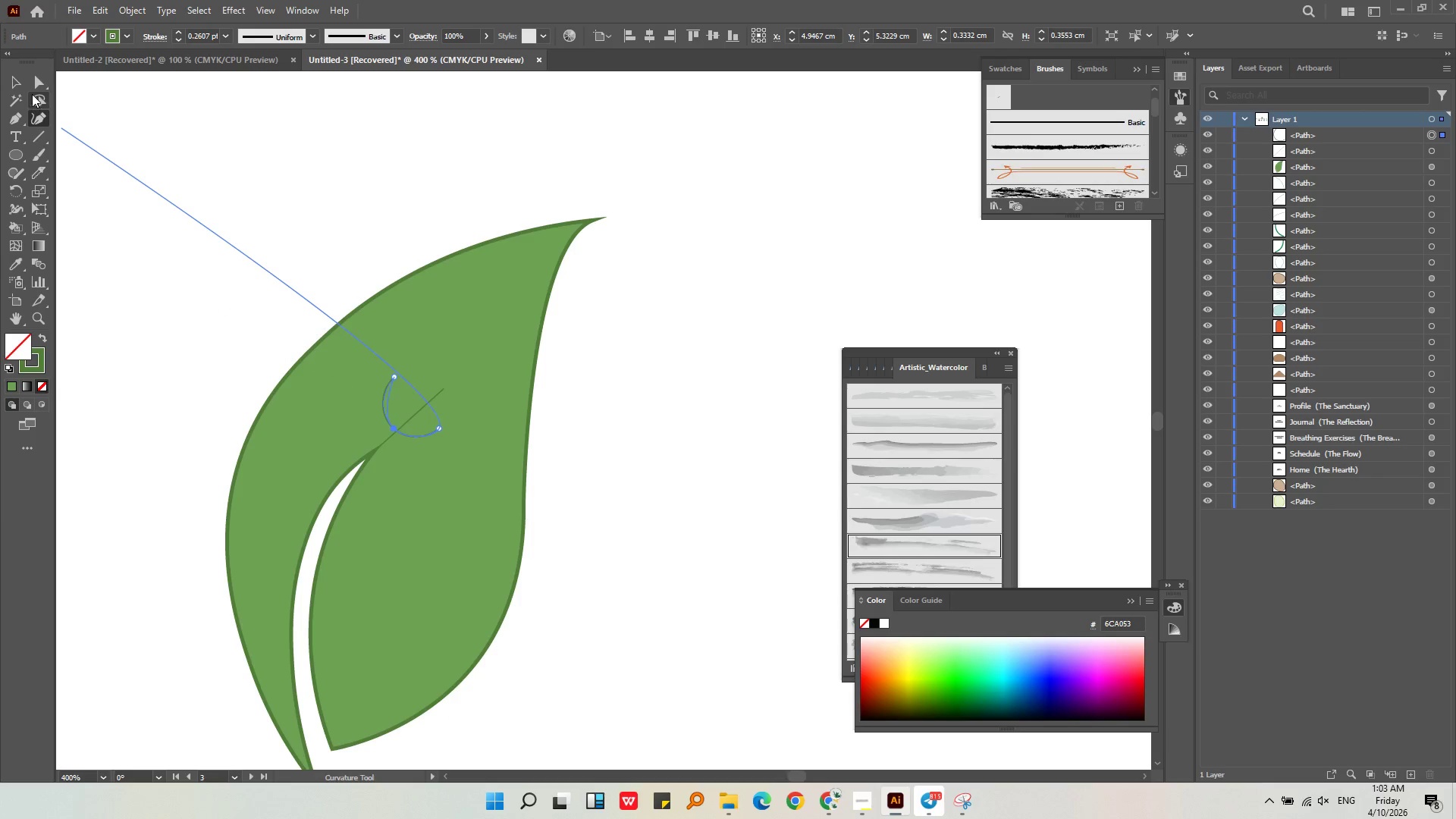 
double_click([309, 188])
 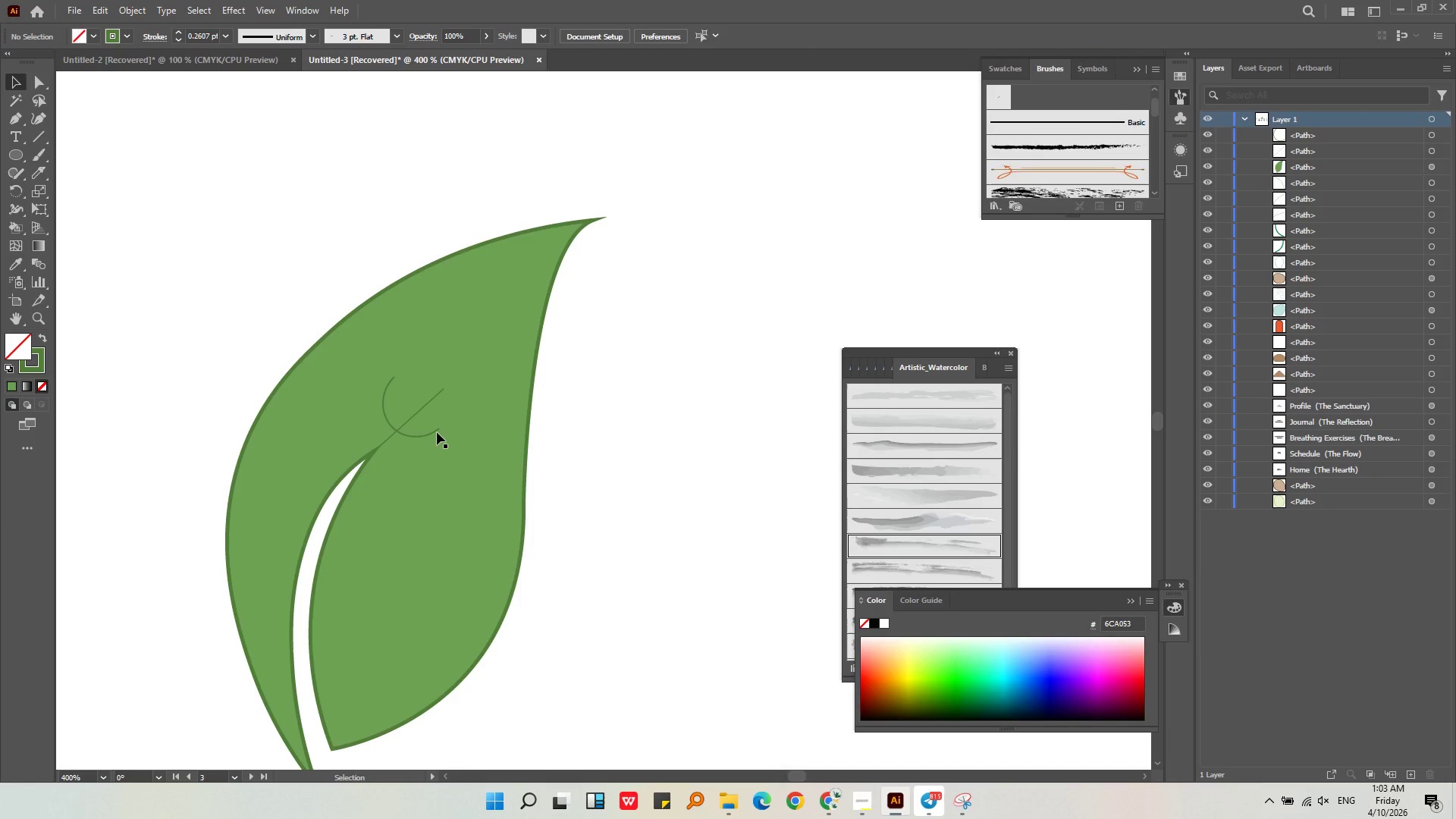 
left_click([434, 435])
 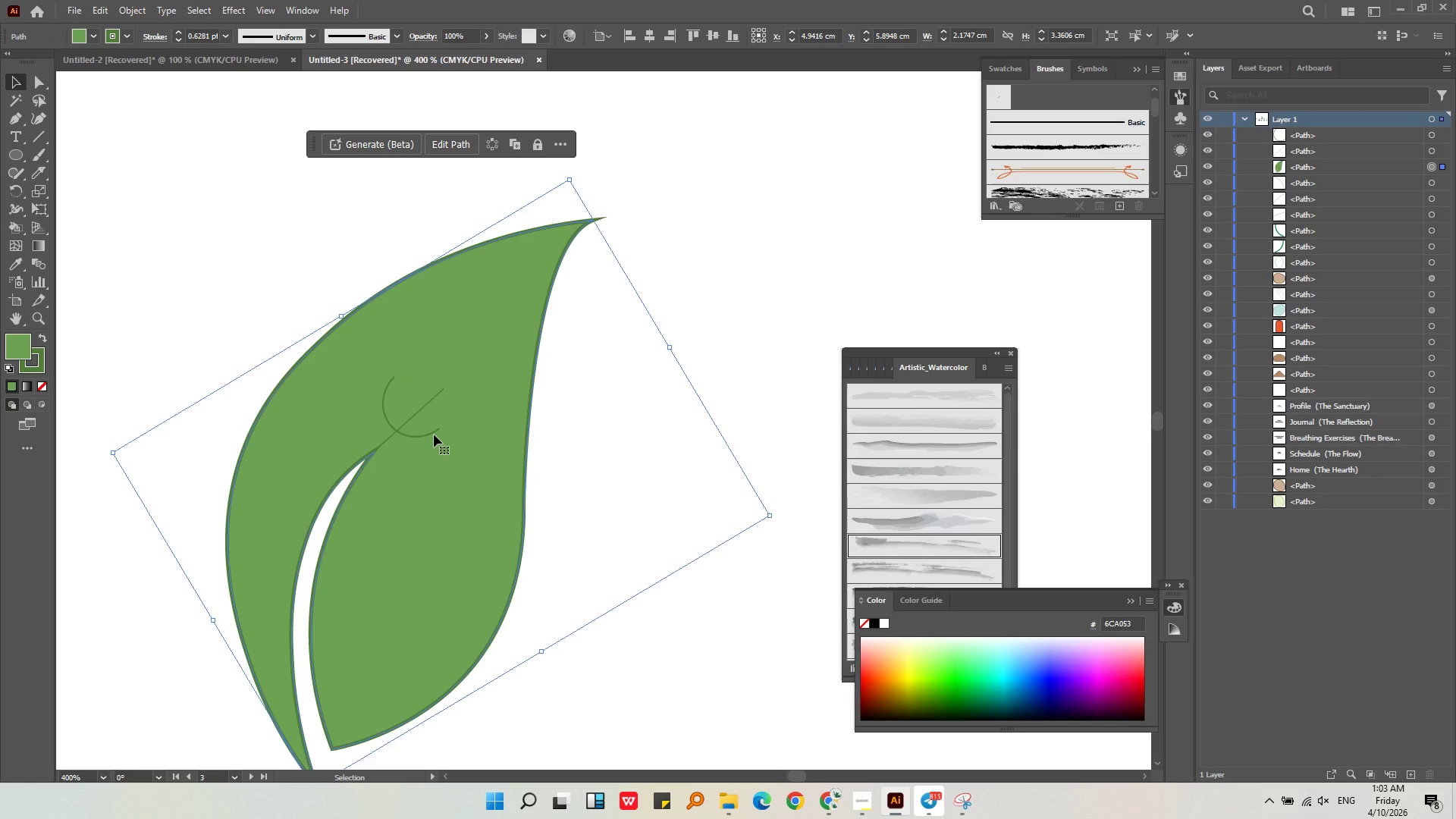 
key(Control+Z)
 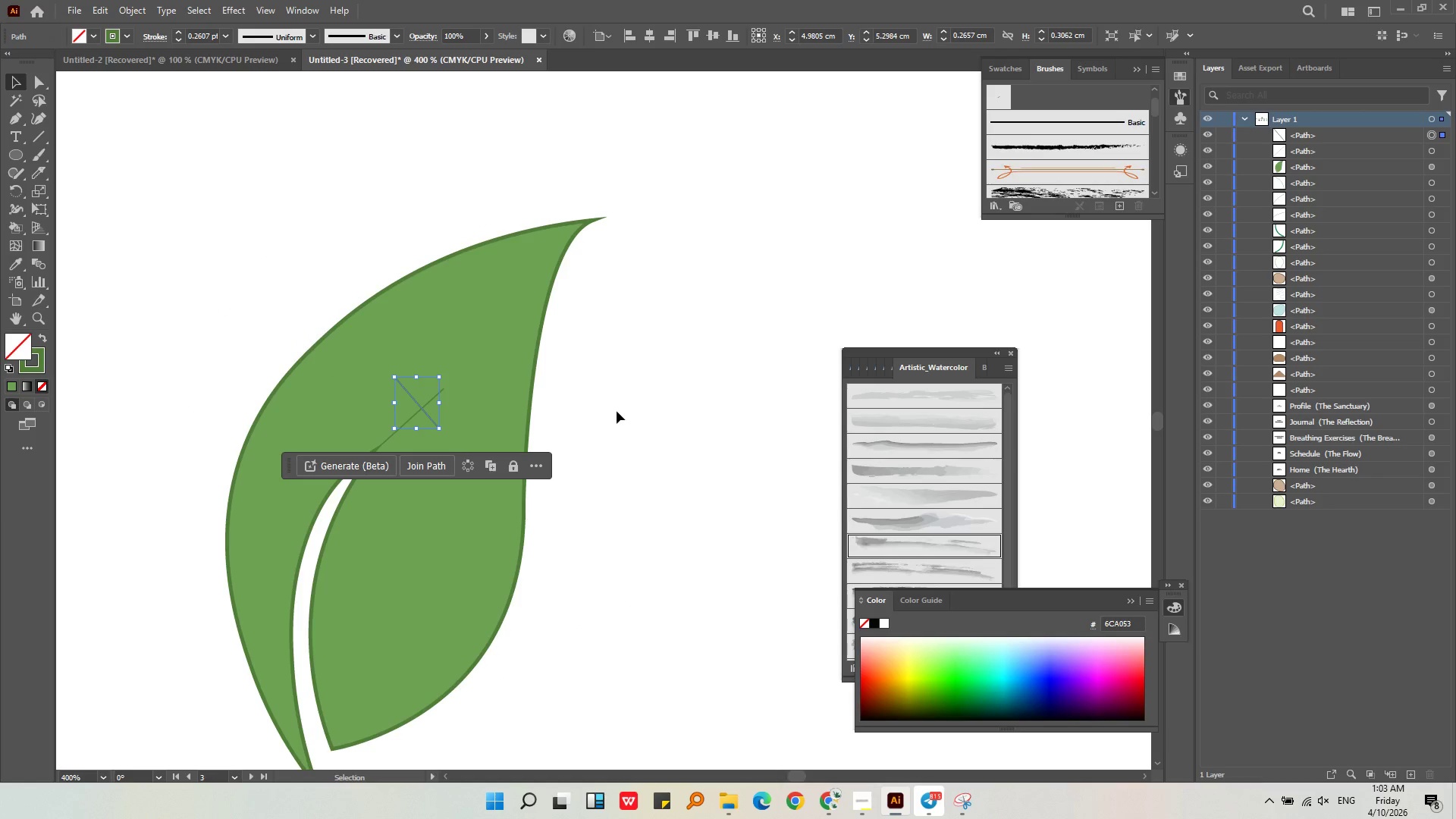 
key(Delete)
 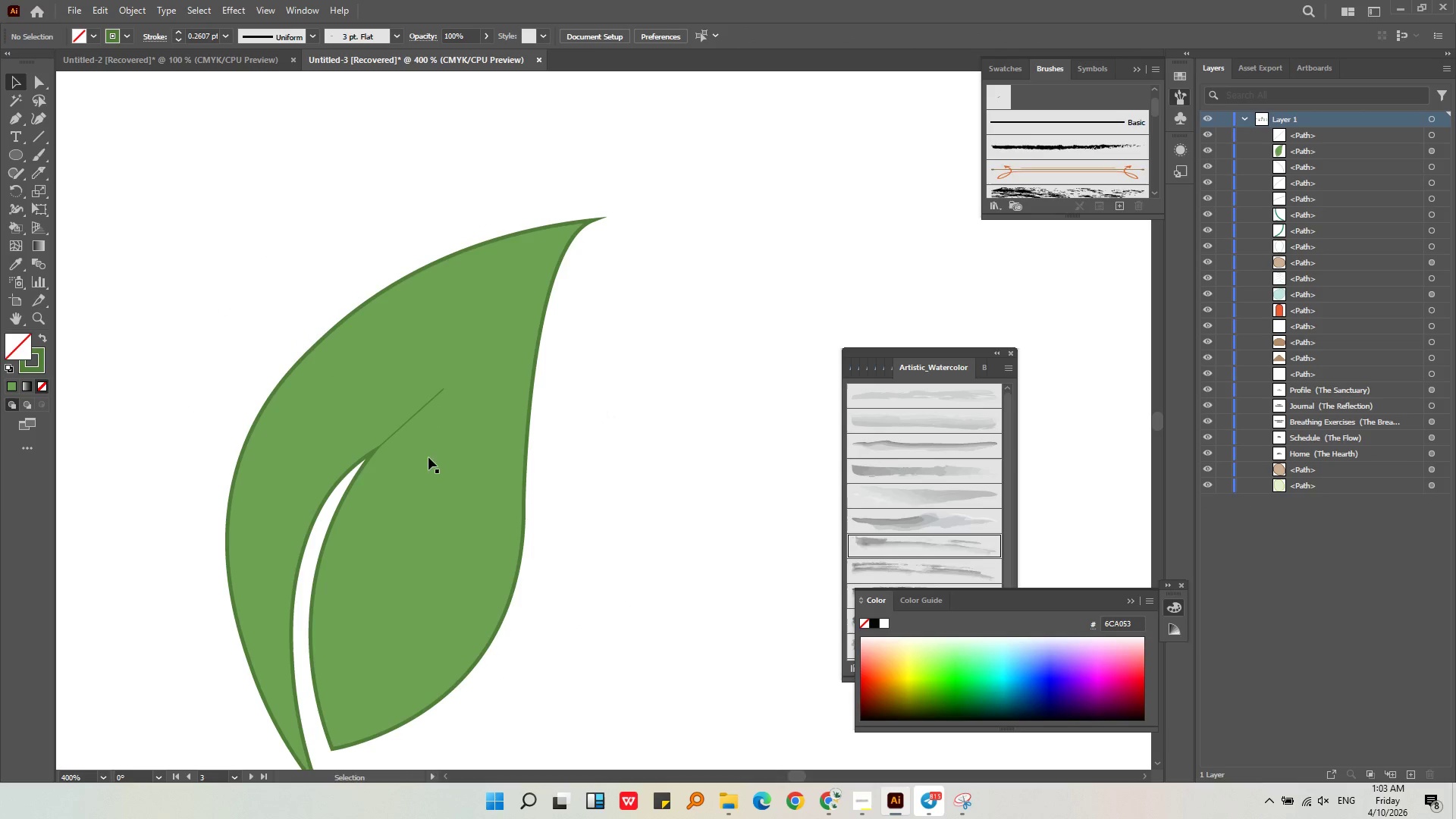 
hold_key(key=AltLeft, duration=0.33)
scroll: coordinate [372, 462], scroll_direction: up, amount: 3.0
 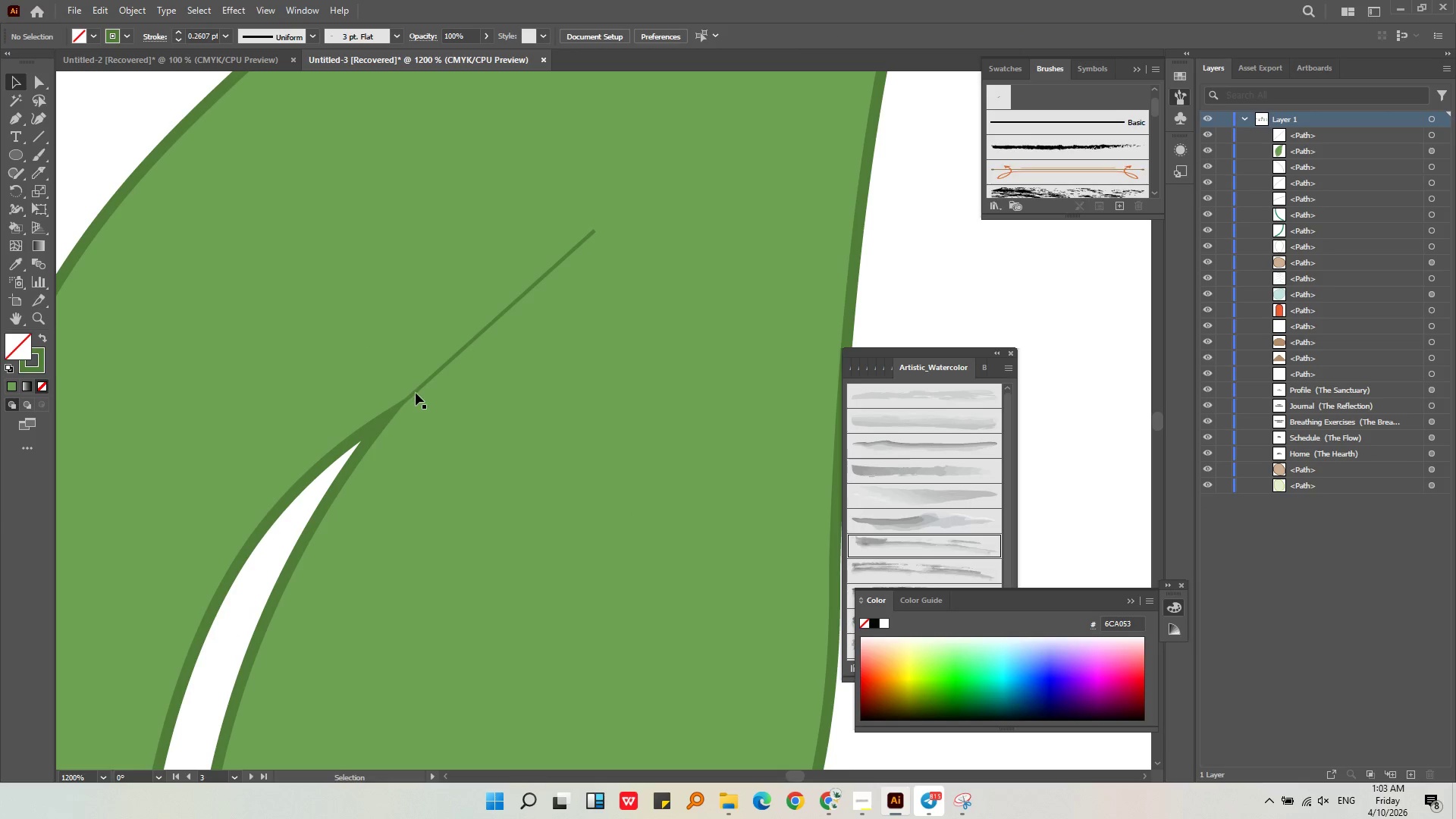 
left_click([418, 393])
 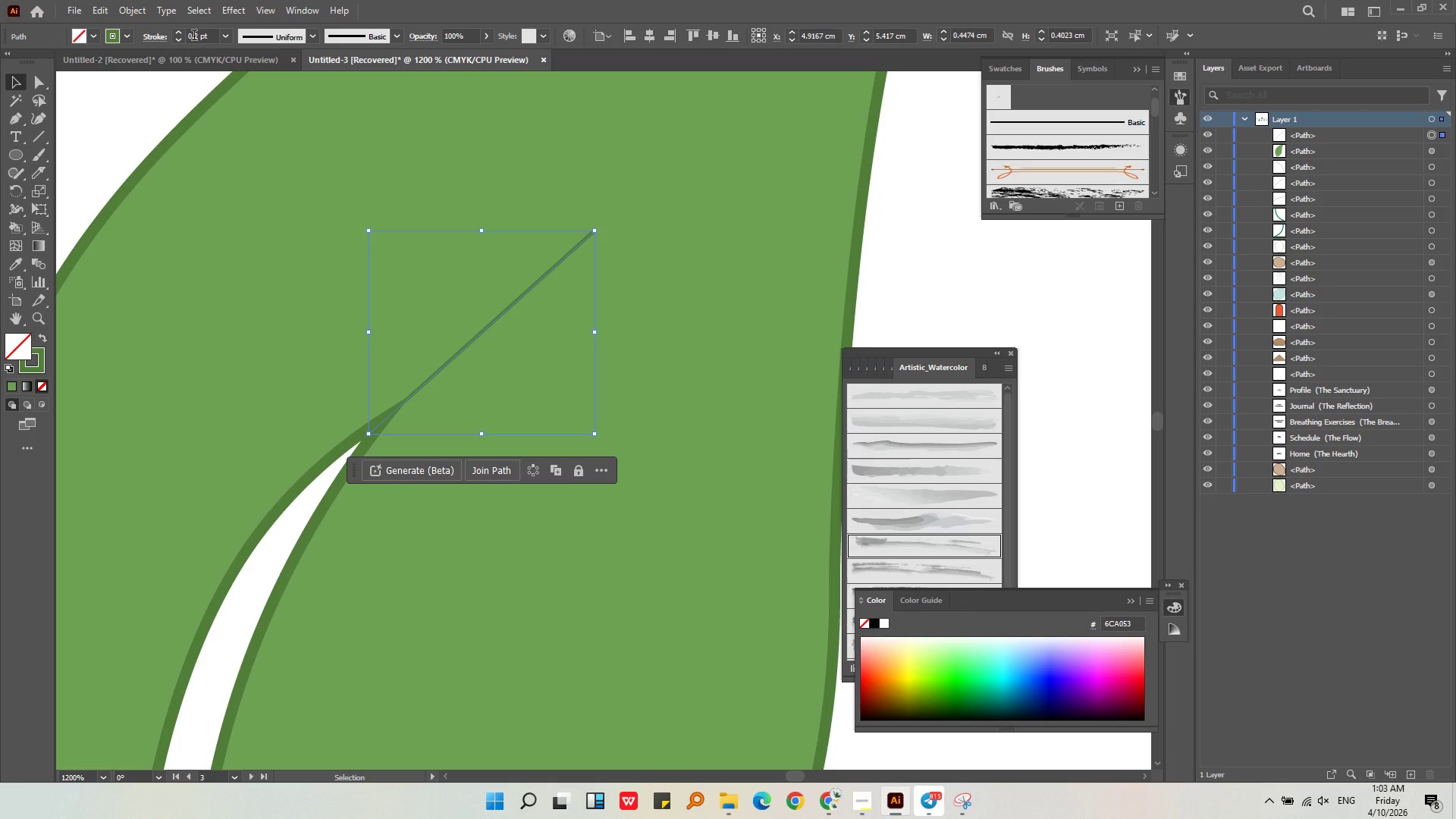 
left_click_drag(start_coordinate=[196, 37], to_coordinate=[182, 36])
 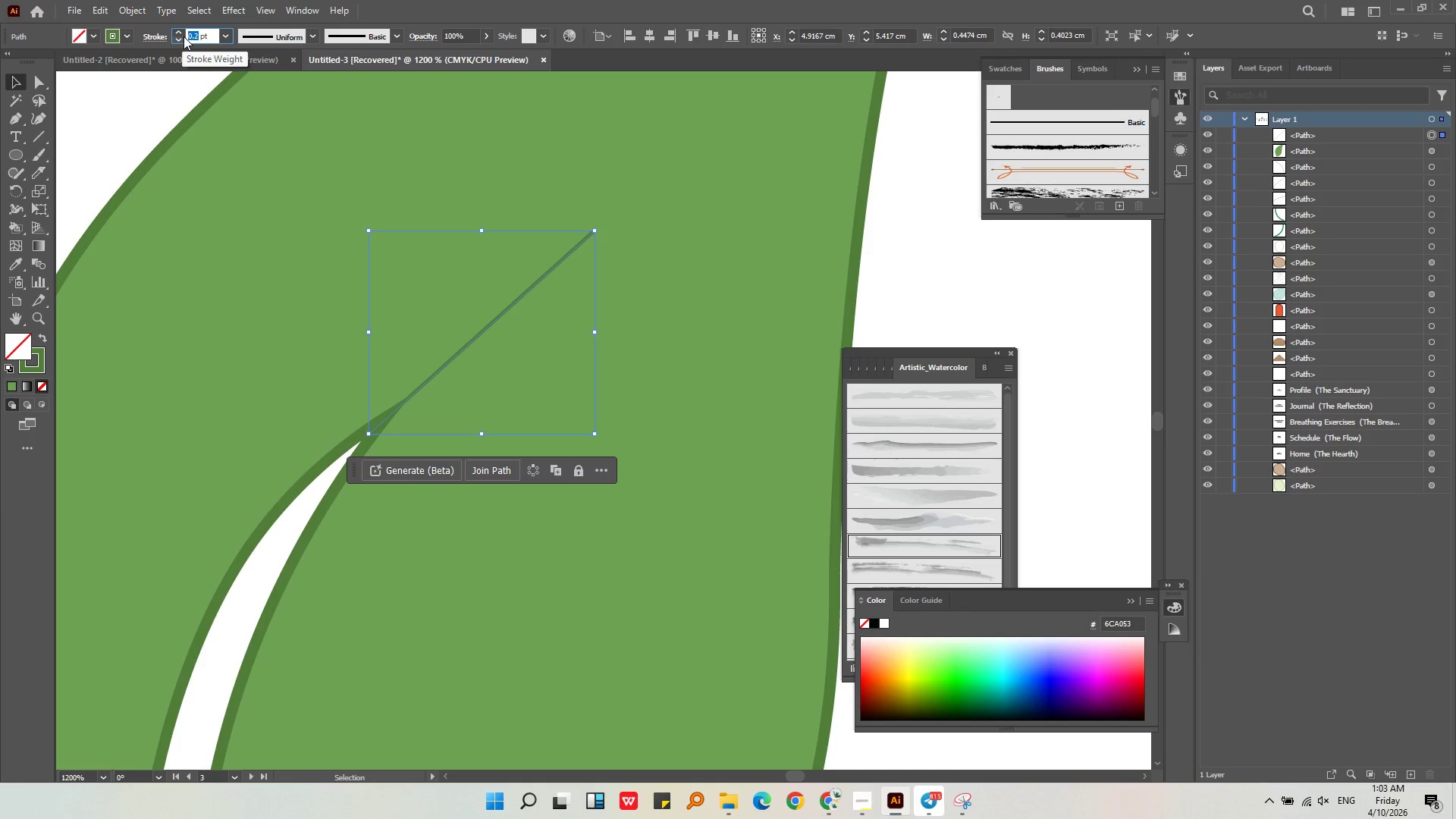 
key(Numpad0)
 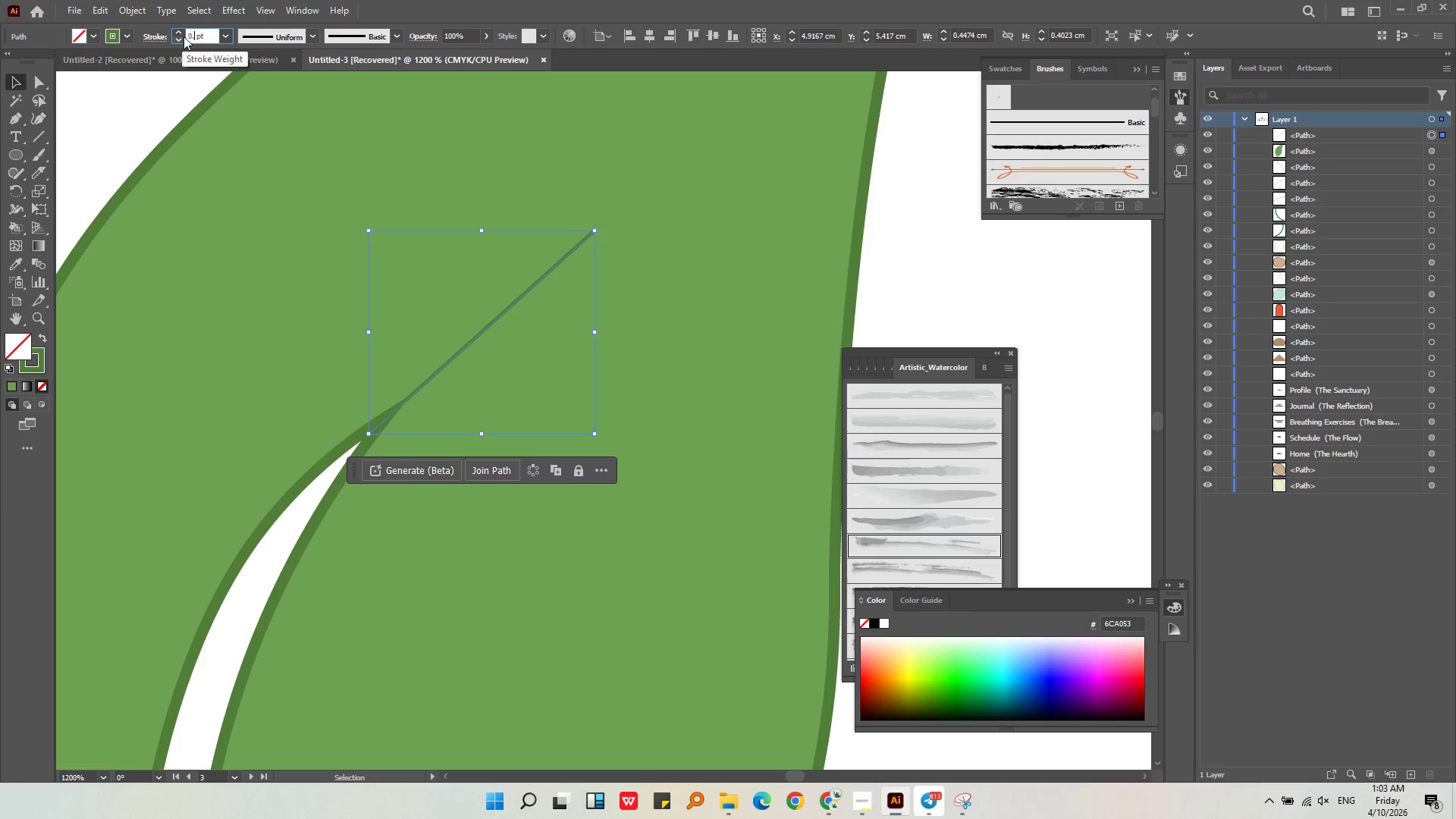 
key(NumpadDecimal)
 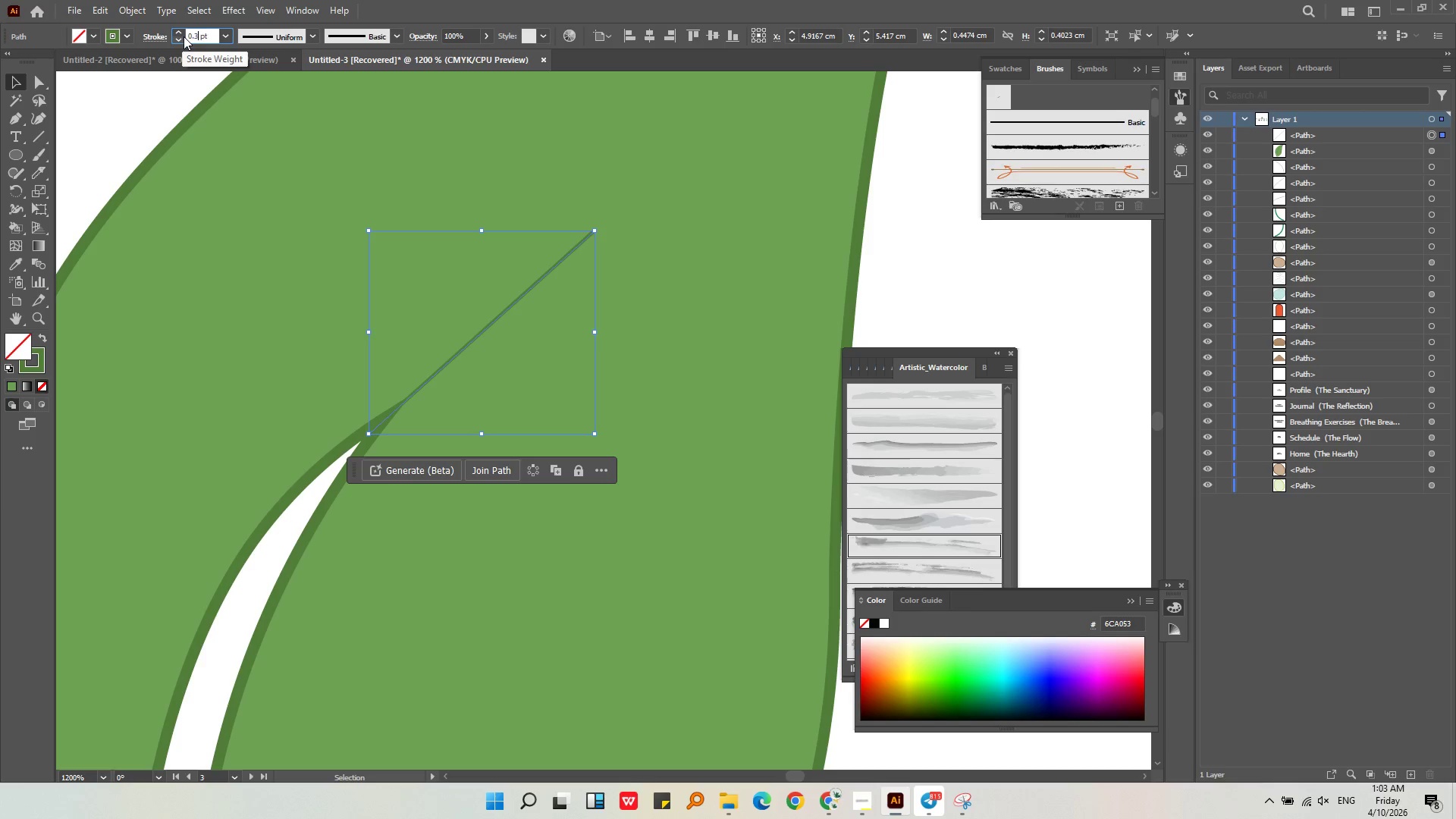 
key(Numpad3)
 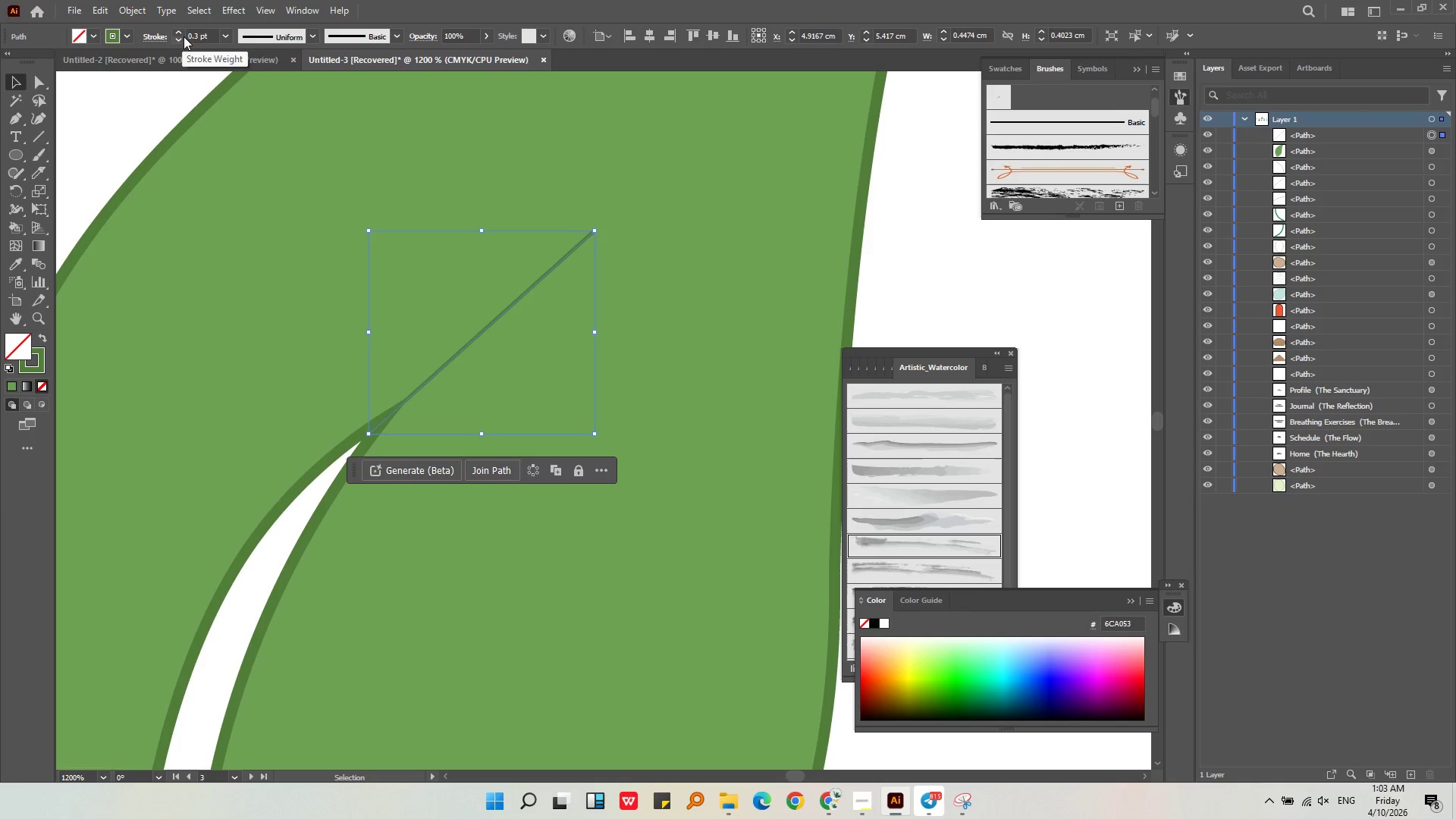 
key(NumpadEnter)
 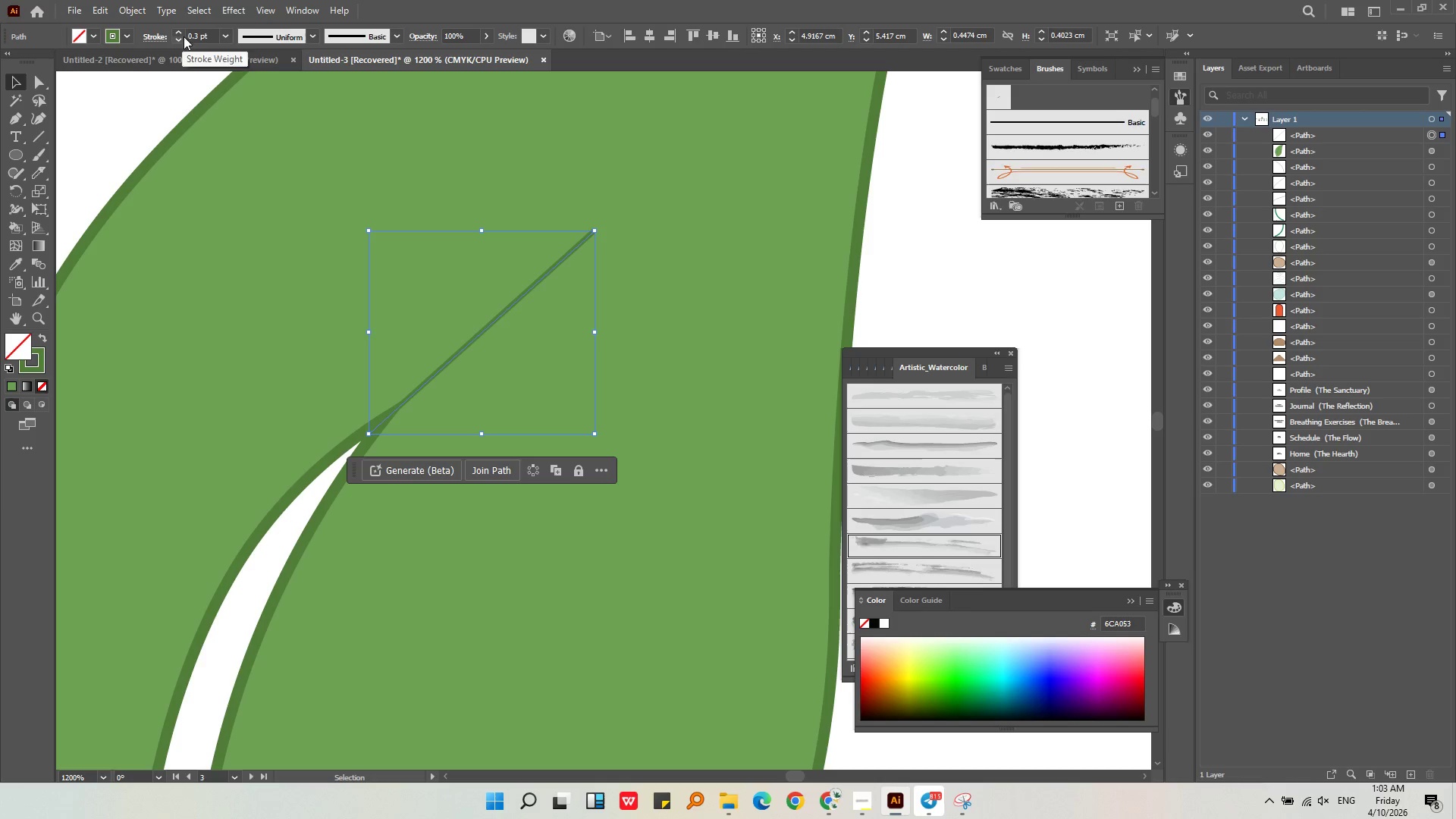 
hold_key(key=AltLeft, duration=0.66)
scroll: coordinate [333, 265], scroll_direction: down, amount: 4.0
 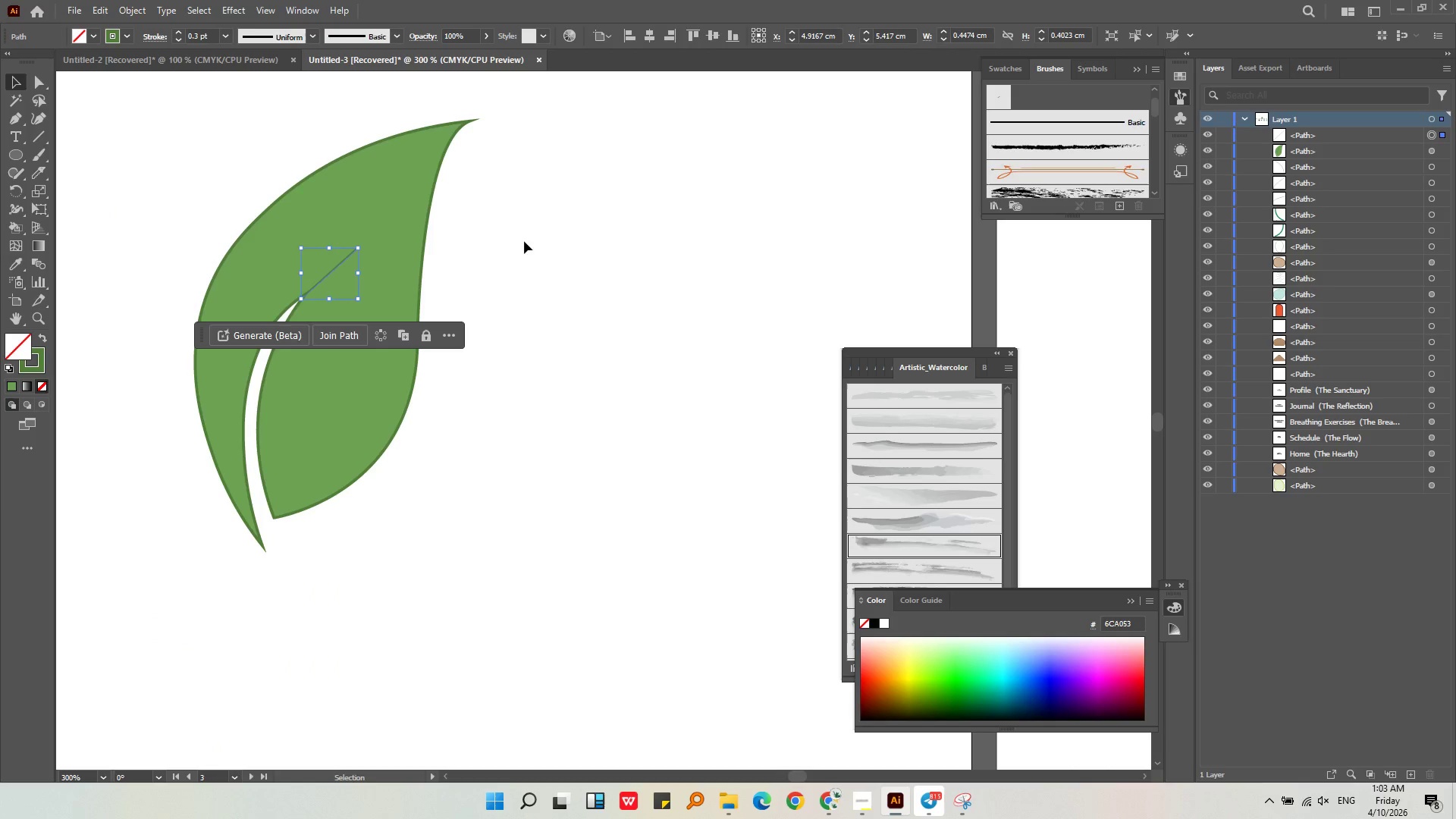 
left_click([524, 241])
 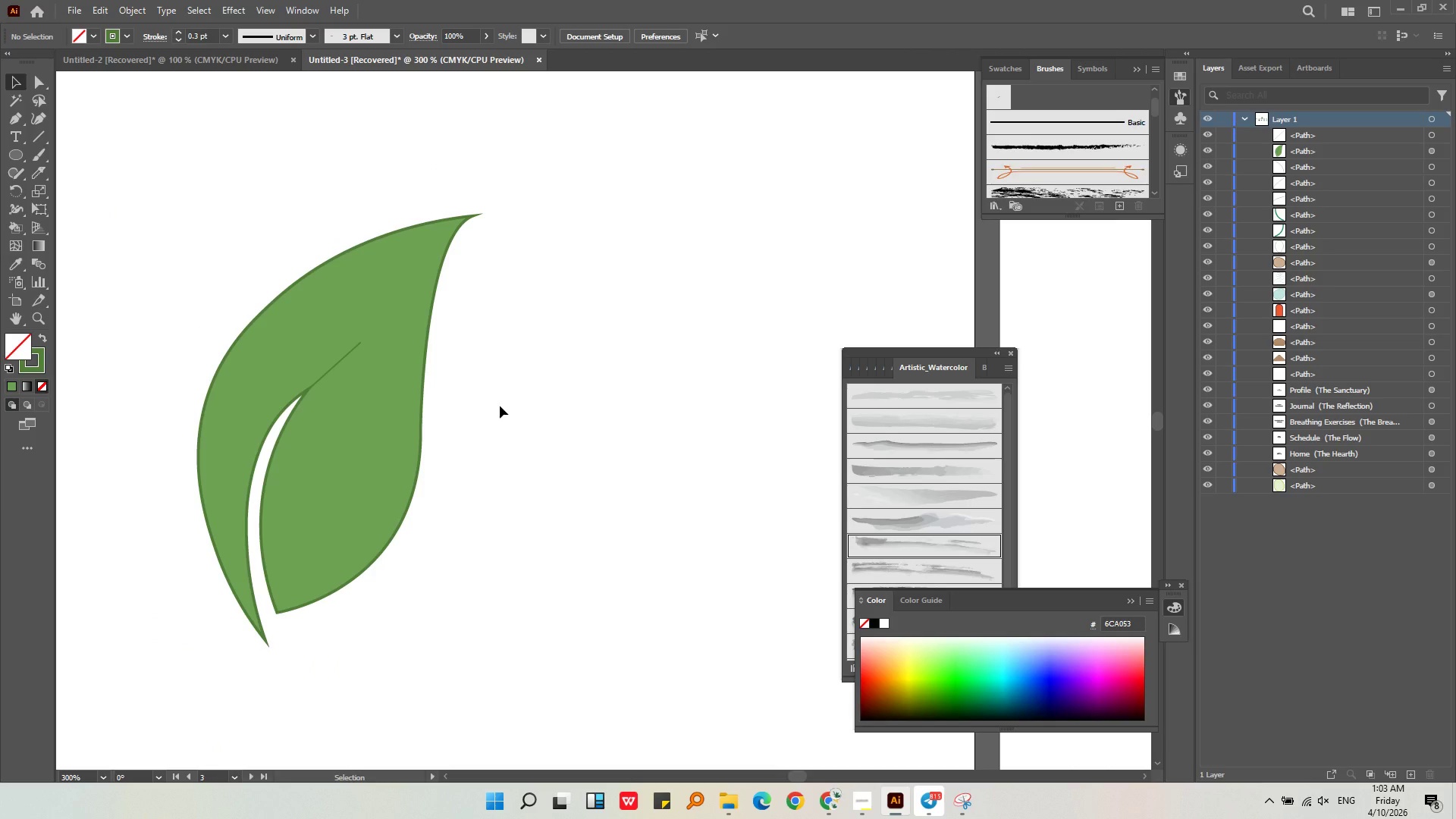 
middle_click([523, 389])
 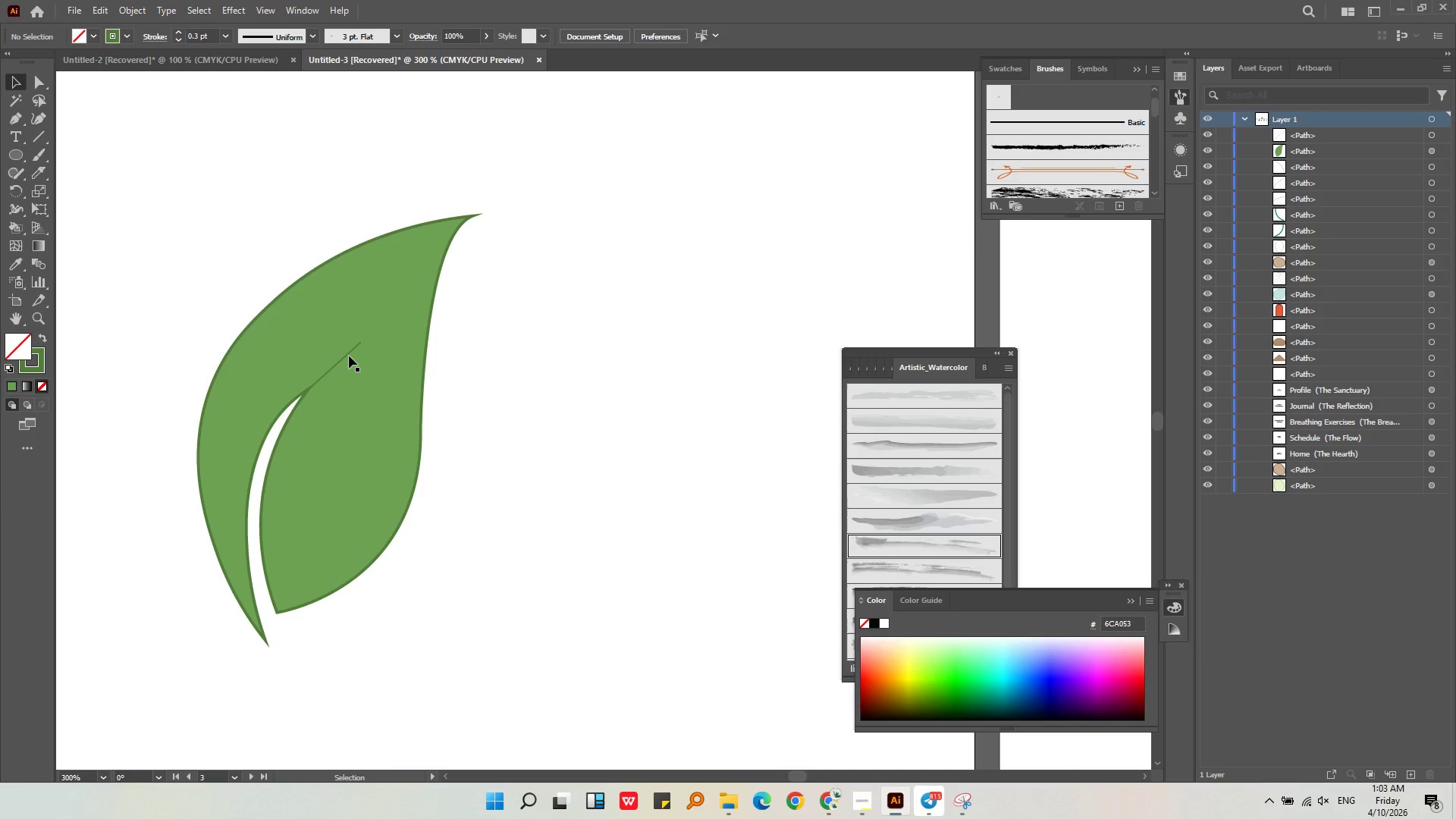 
left_click([347, 354])
 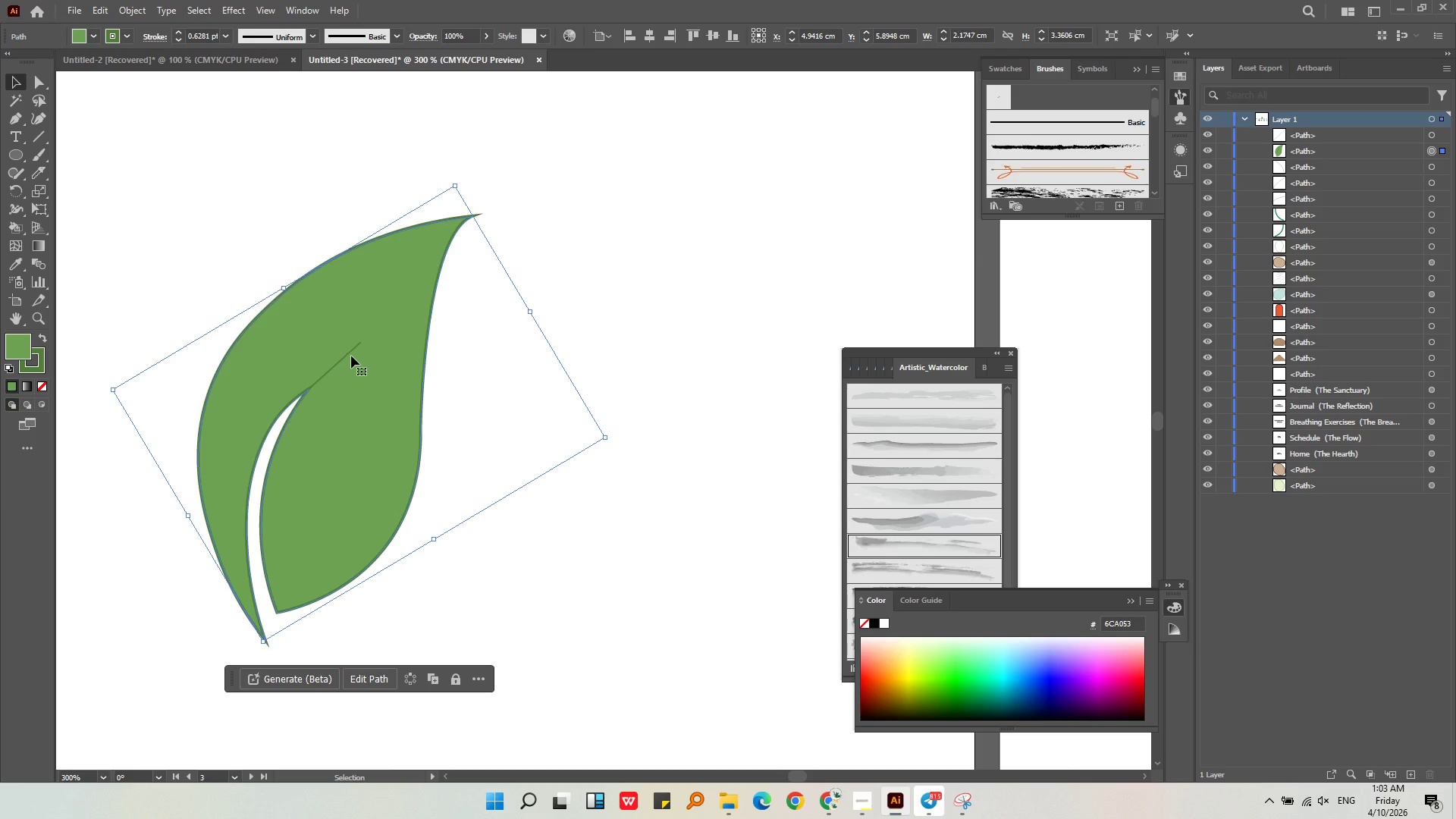 
left_click([350, 356])
 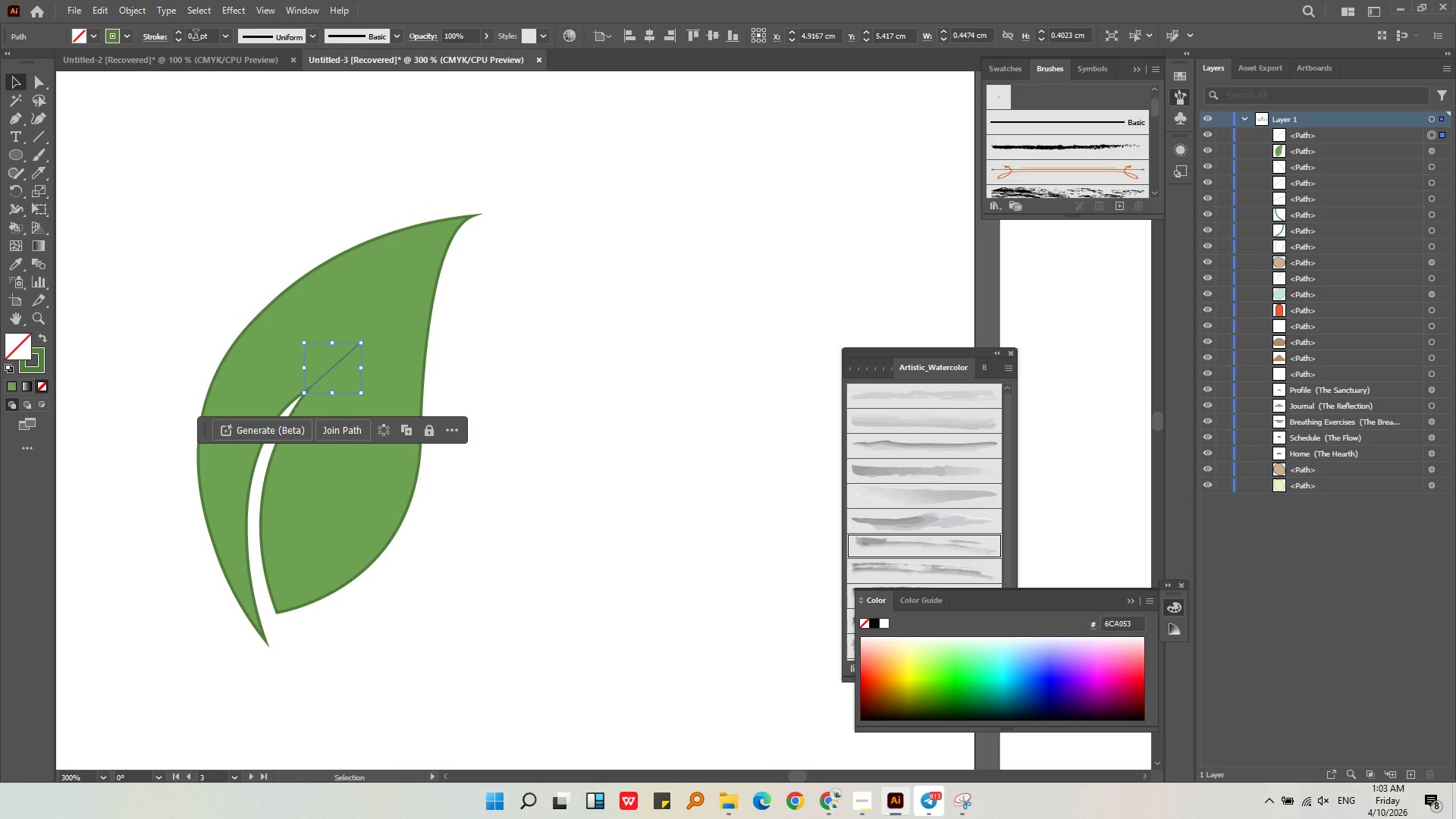 
left_click_drag(start_coordinate=[202, 36], to_coordinate=[175, 38])
 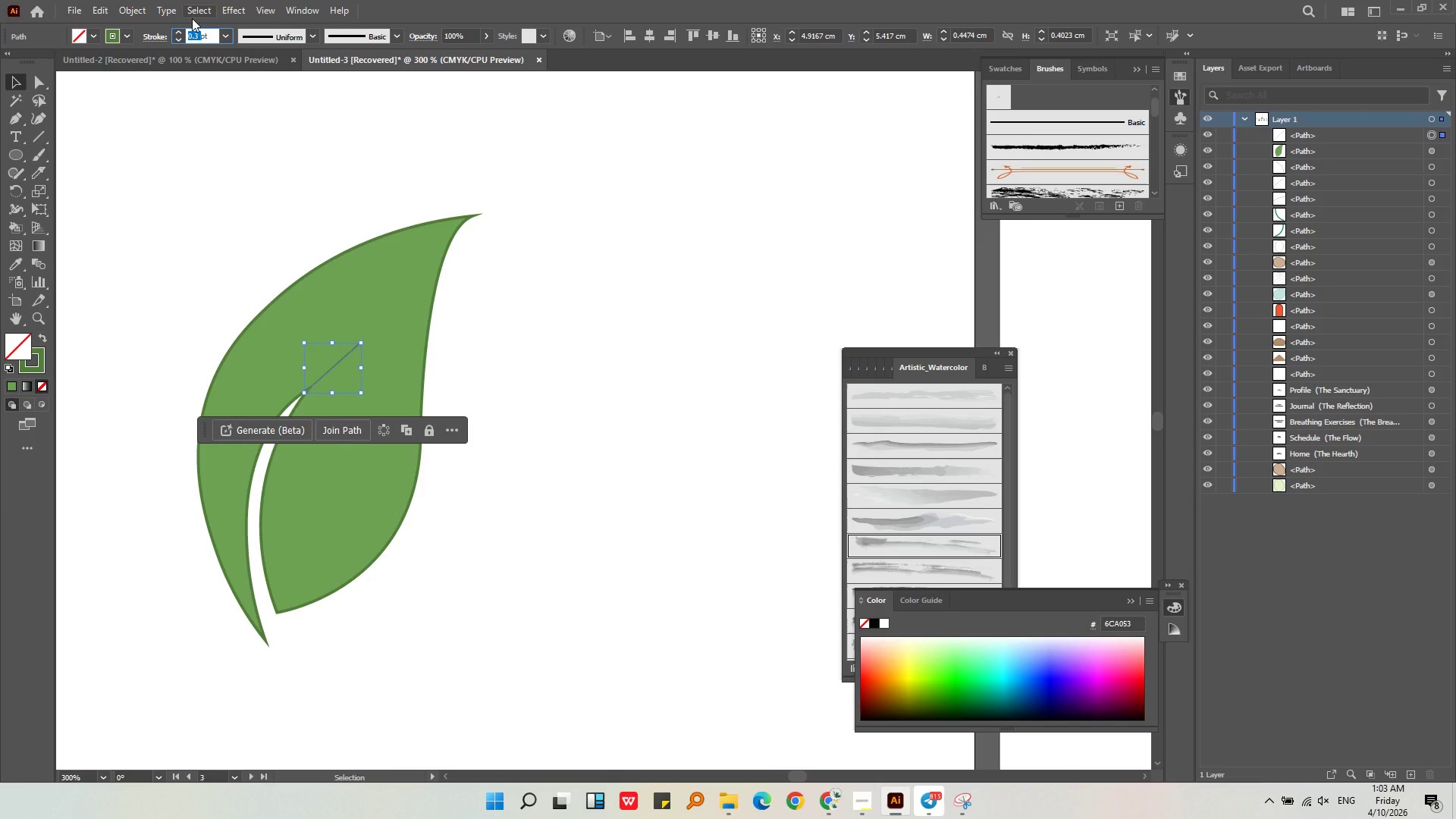 
key(Numpad0)
 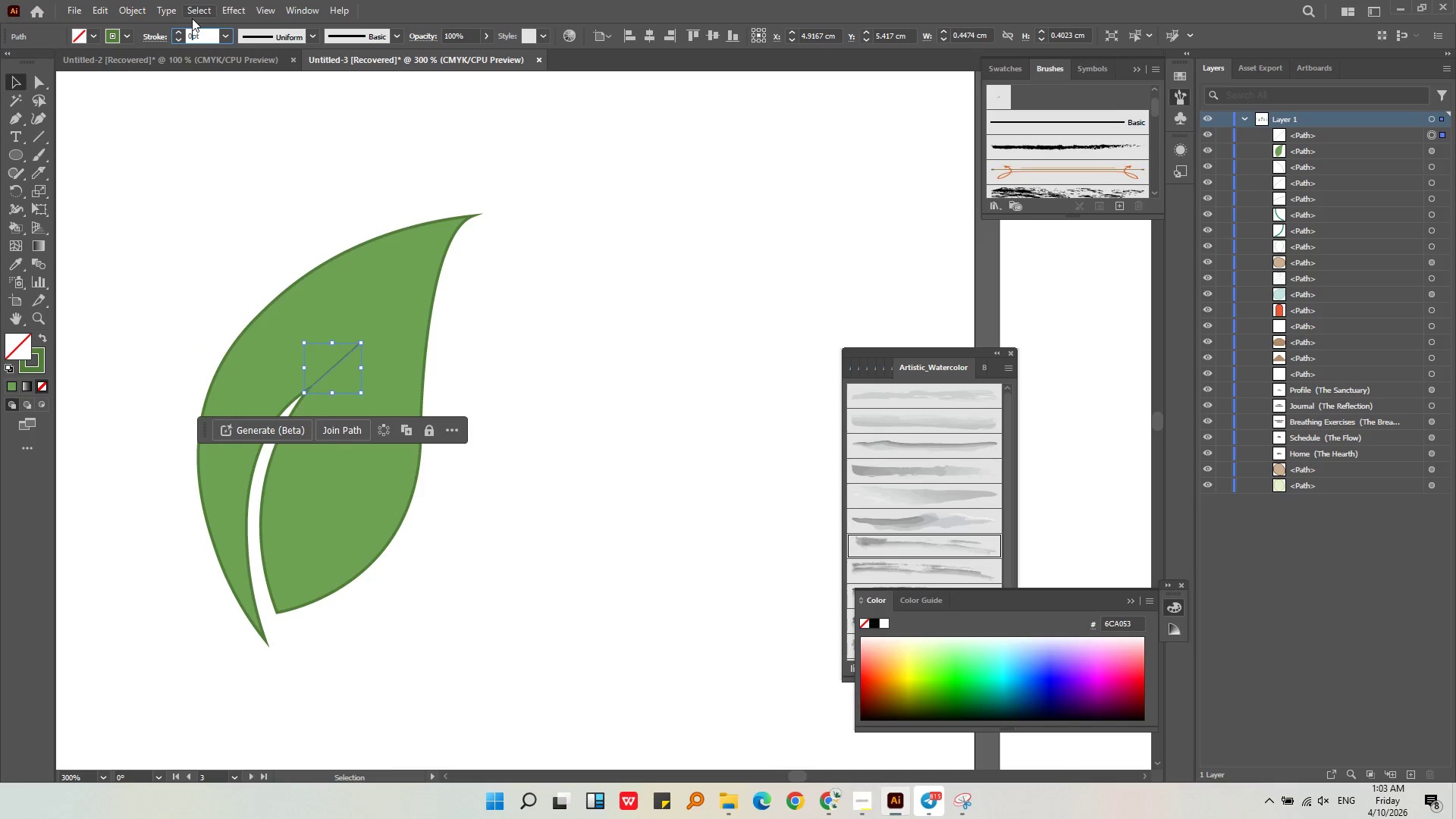 
key(NumpadDecimal)
 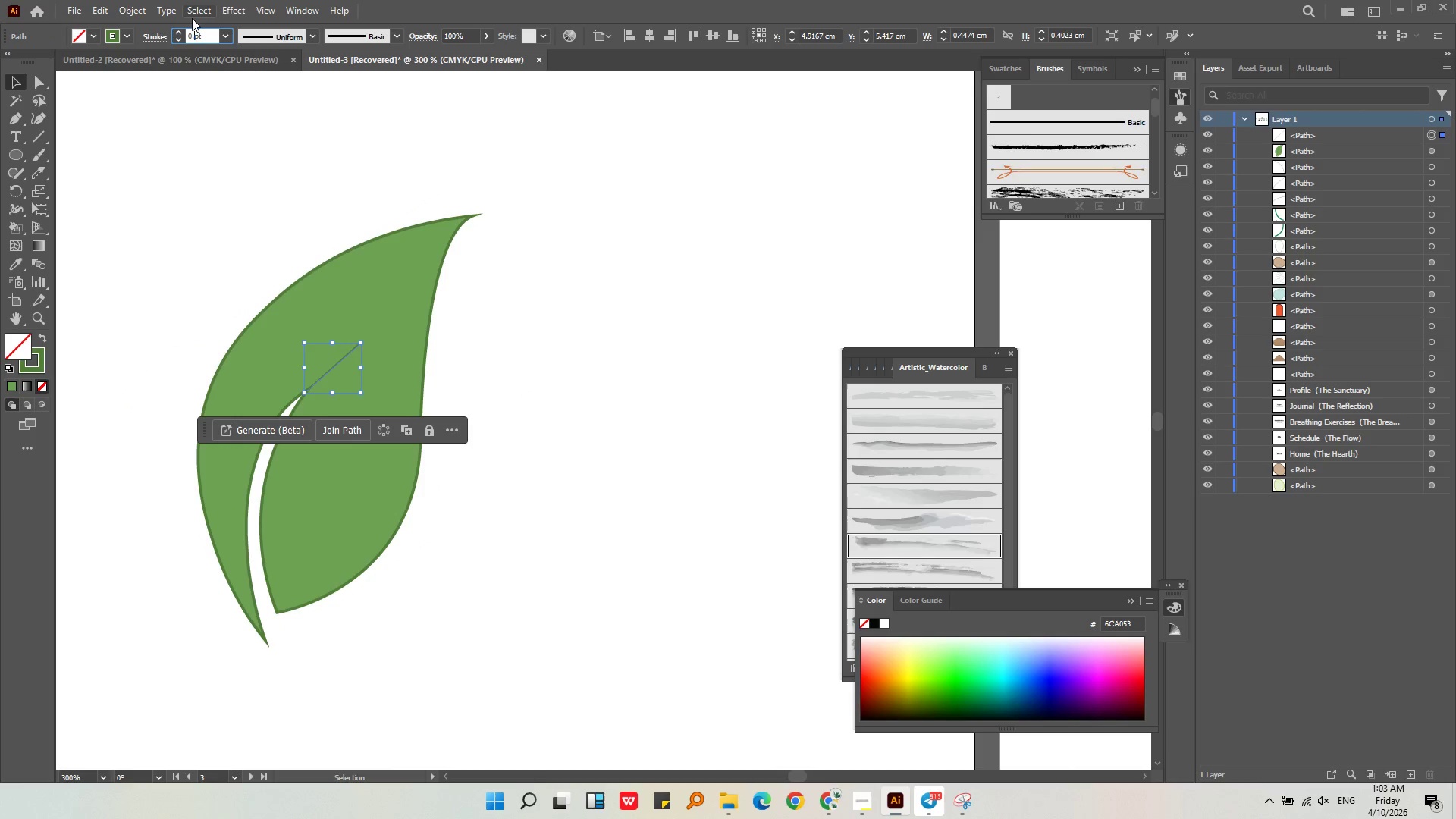 
key(Numpad4)
 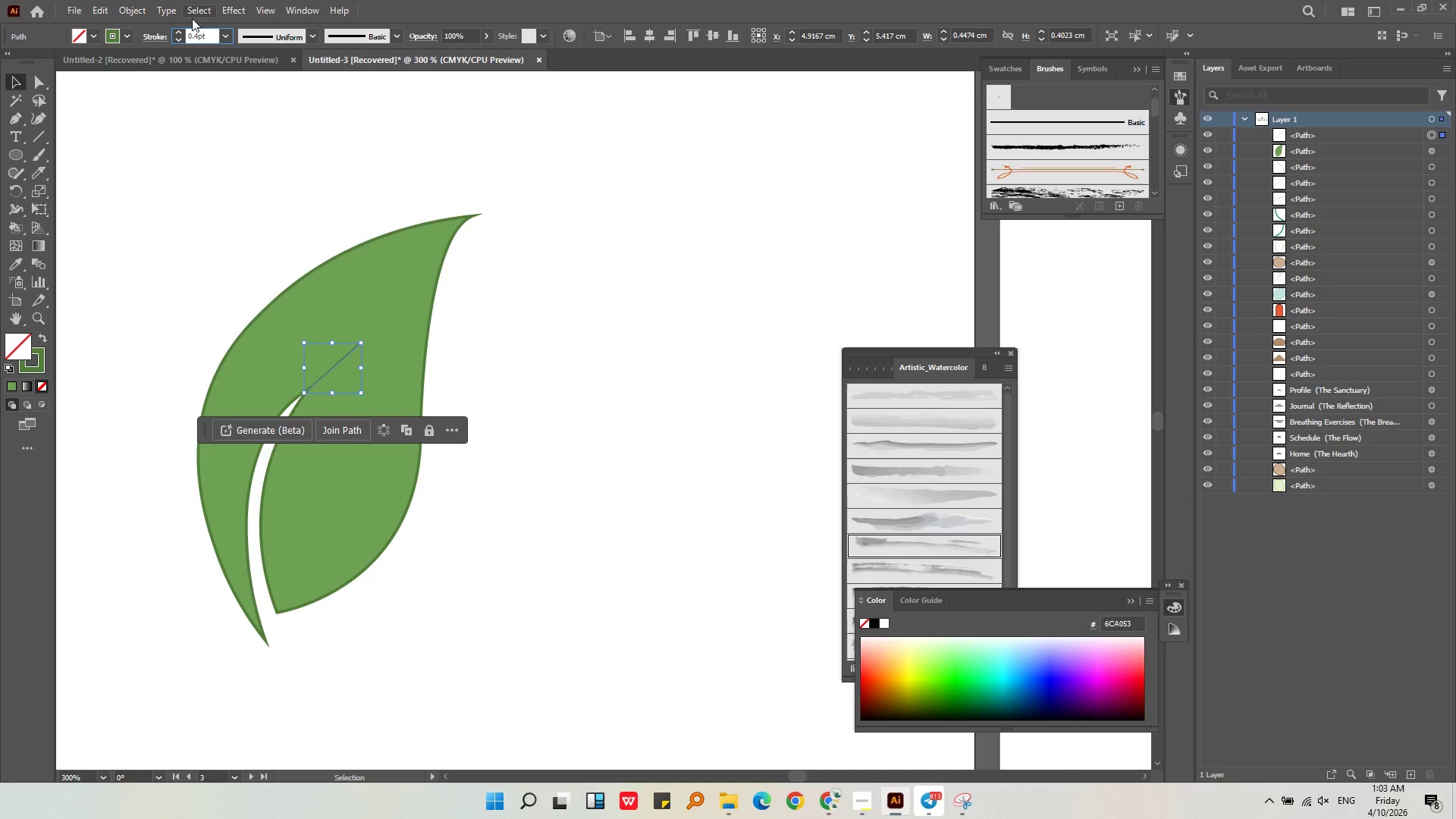 
key(Space)
 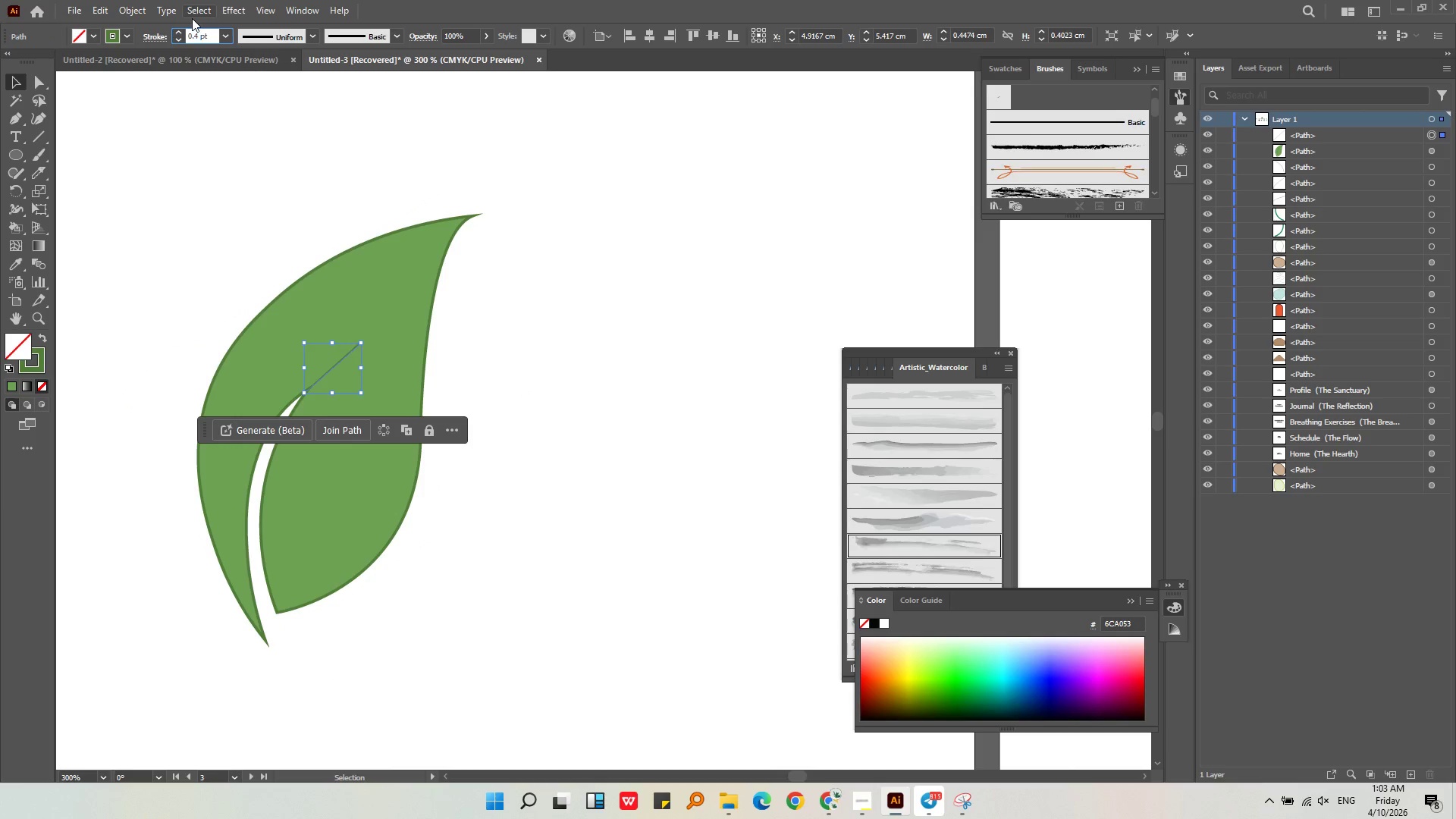 
key(Numpad3)
 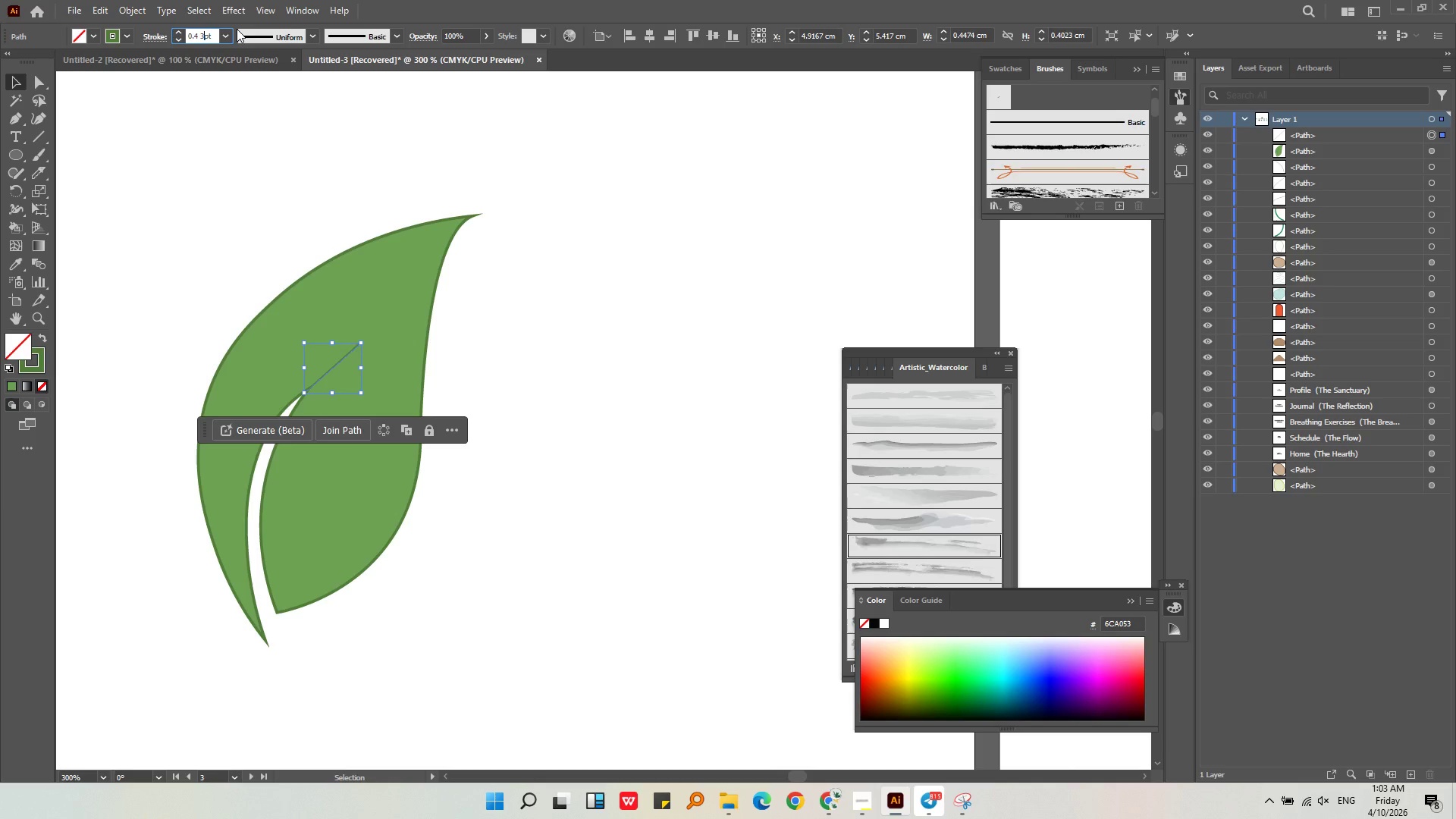 
key(Backspace)
 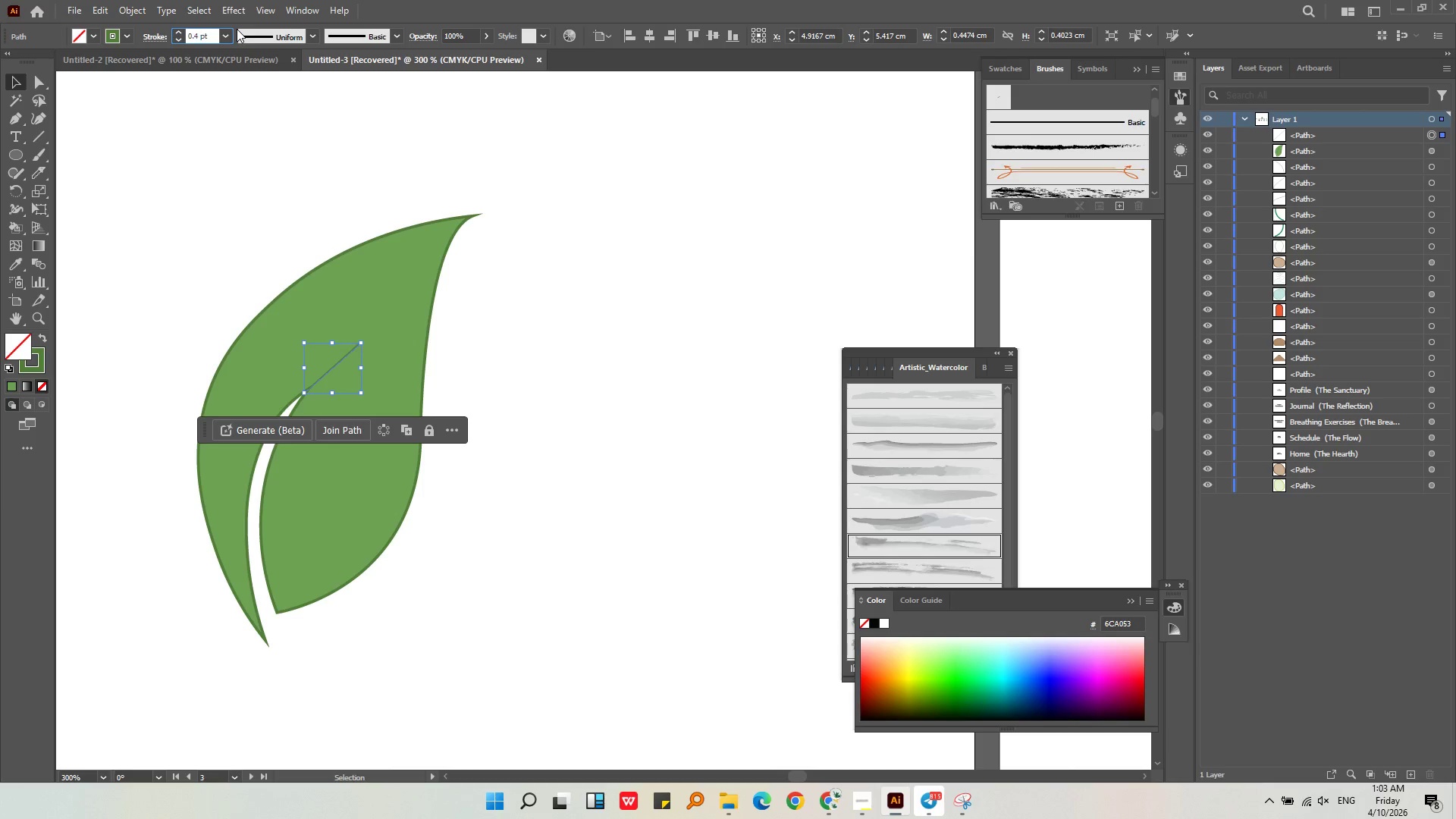 
key(NumpadEnter)
 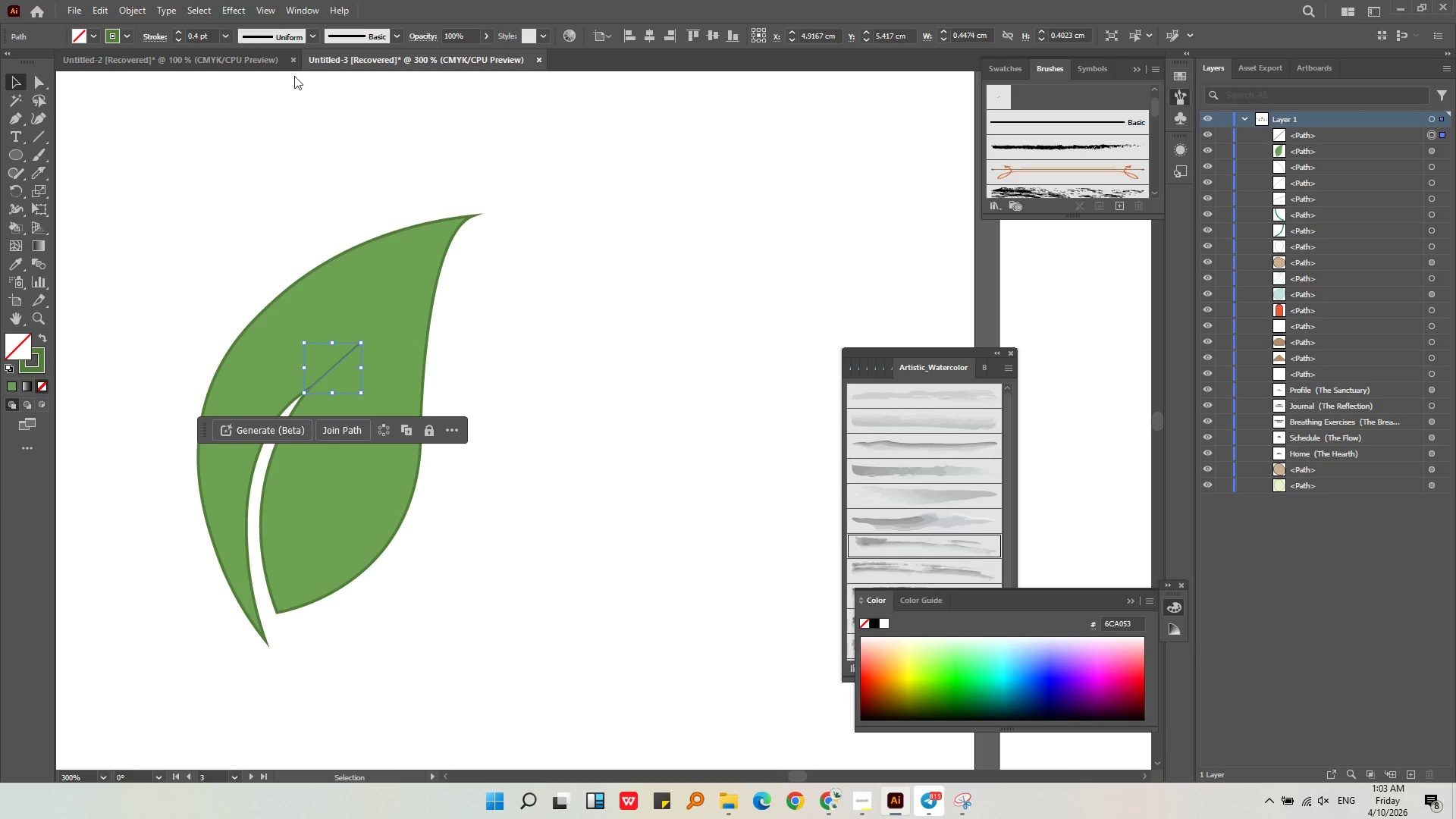 
left_click([450, 224])
 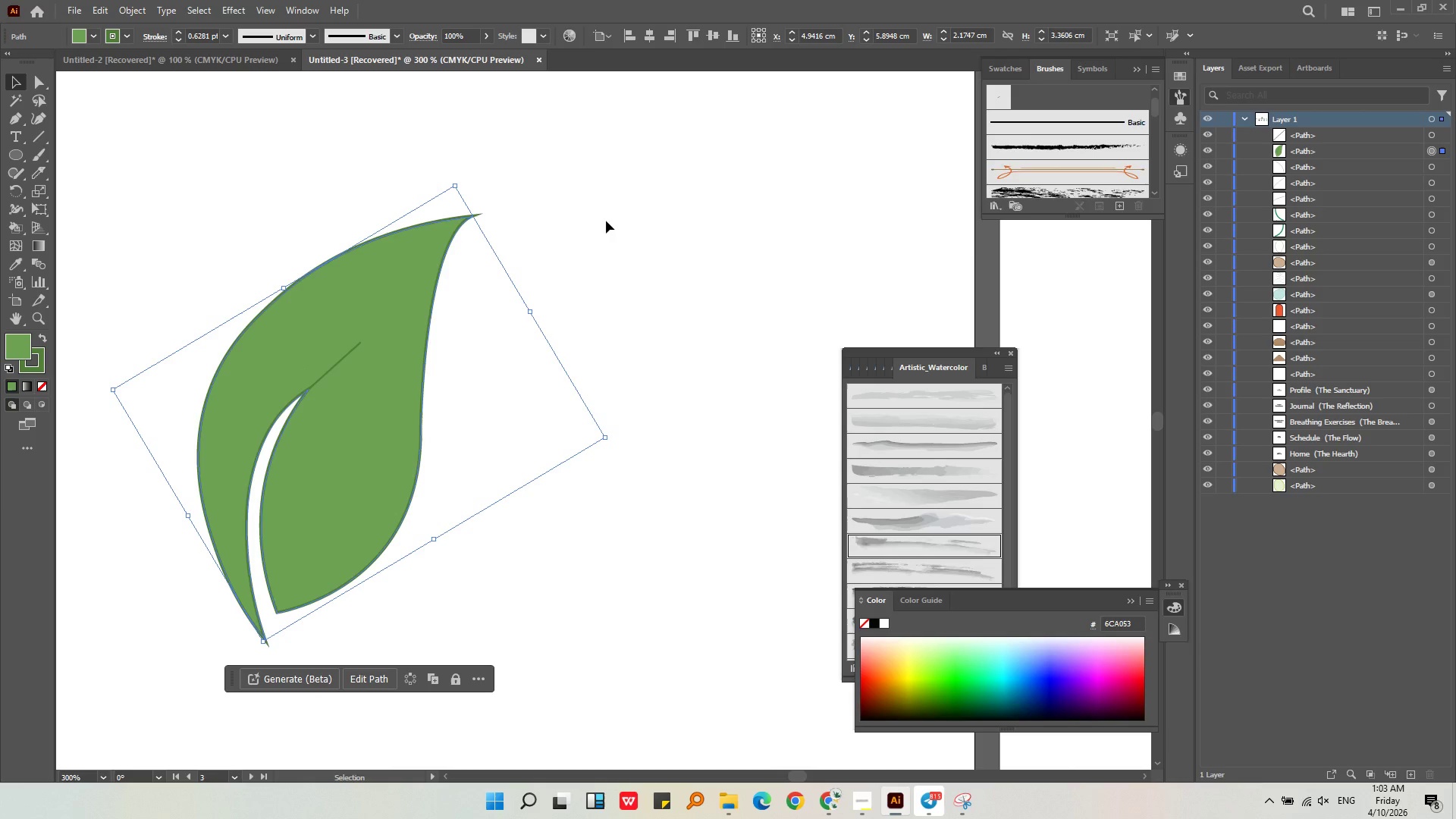 
left_click([606, 221])
 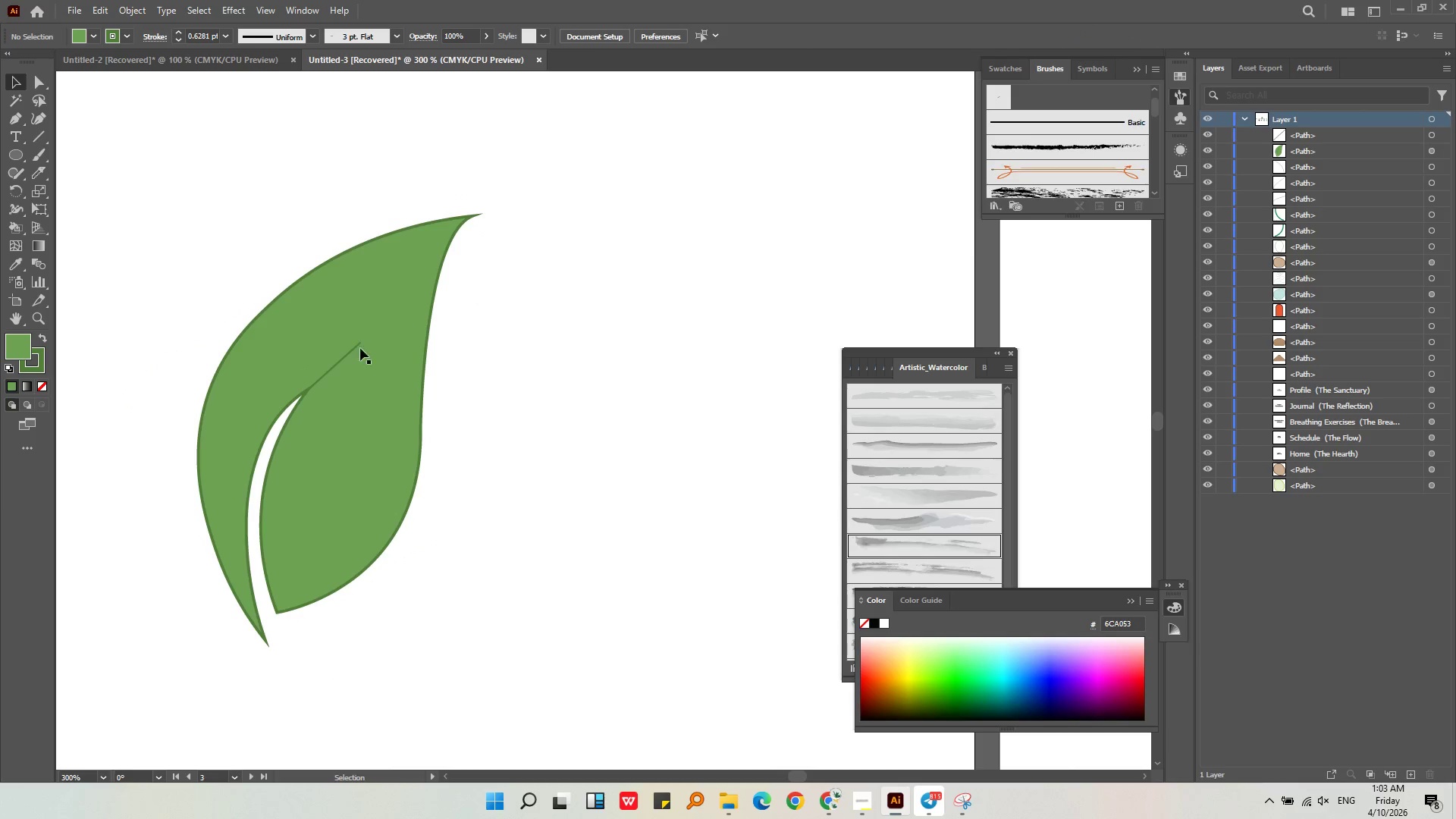 
hold_key(key=AltLeft, duration=0.39)
scroll: coordinate [310, 386], scroll_direction: up, amount: 4.0
 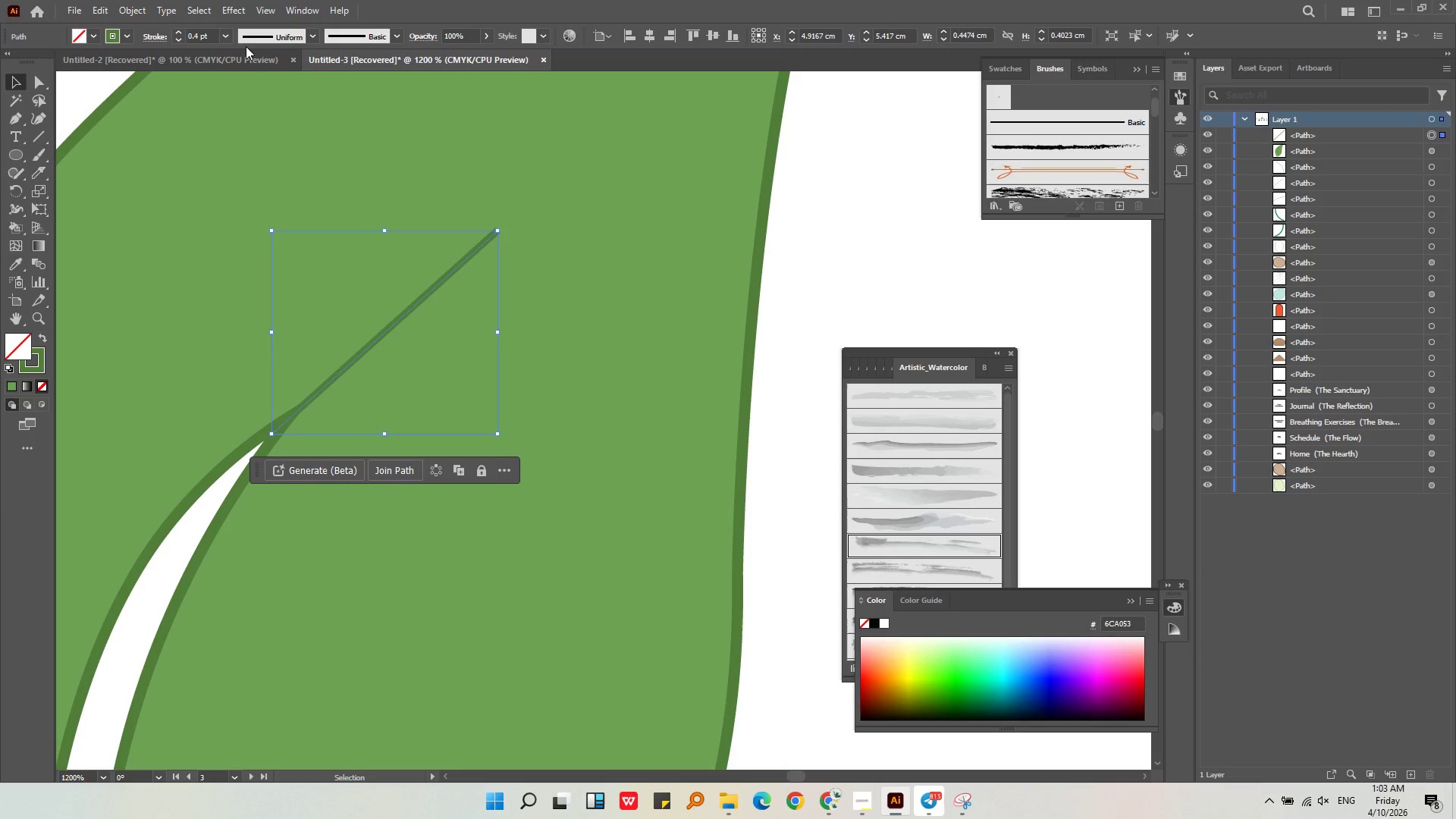 
left_click_drag(start_coordinate=[196, 36], to_coordinate=[177, 36])
 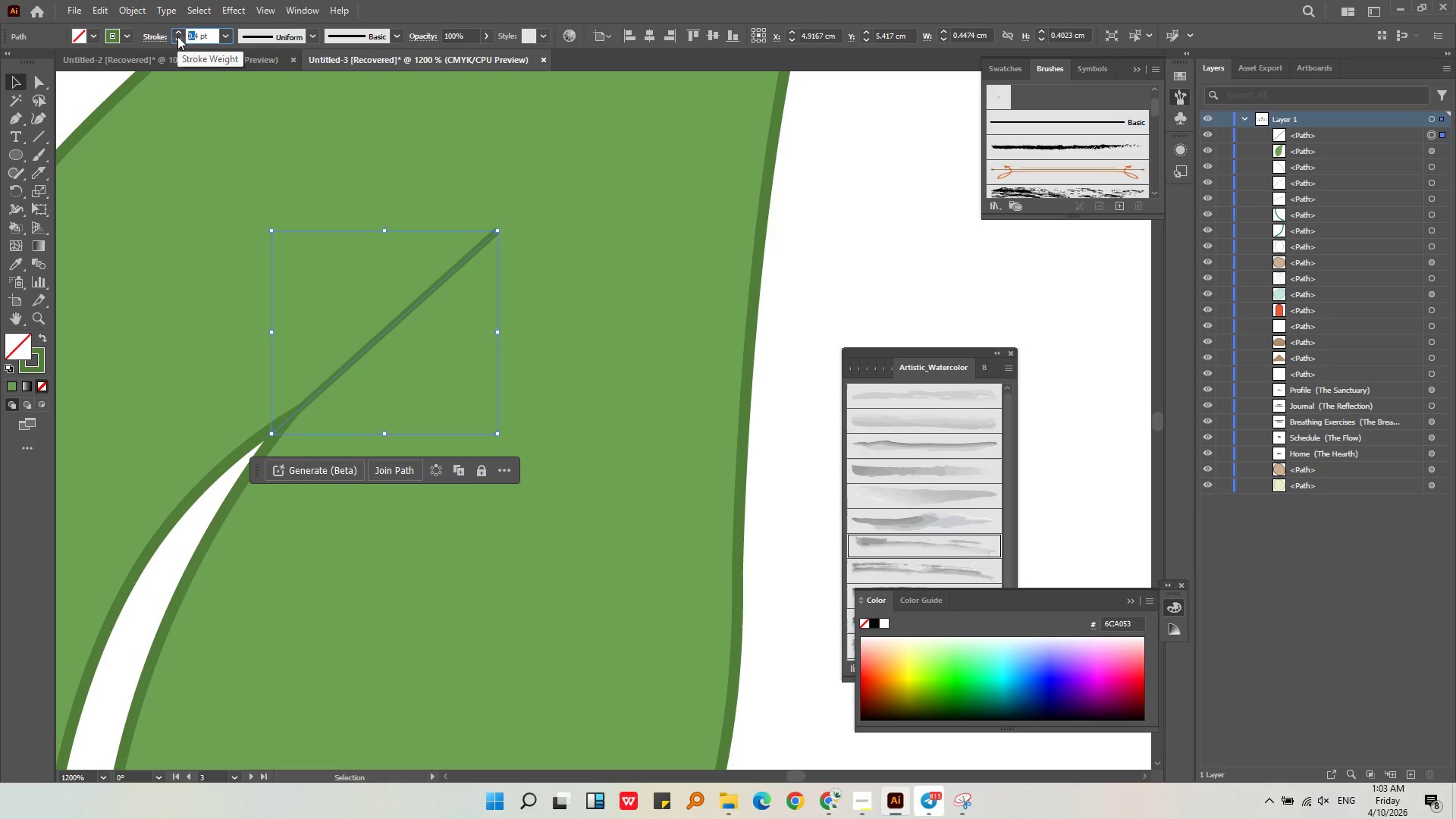 
key(ArrowRight)
 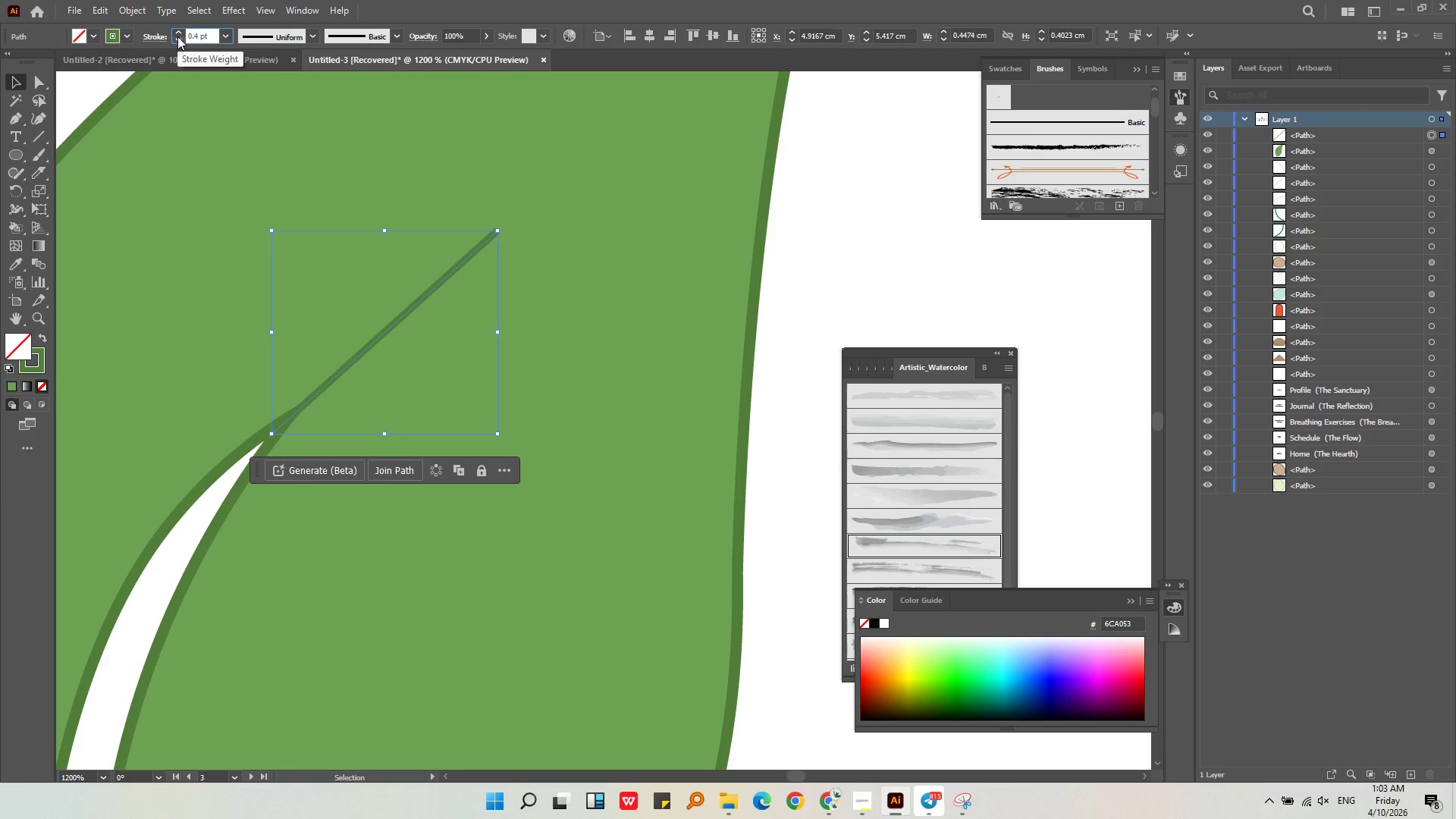 
key(ArrowRight)
 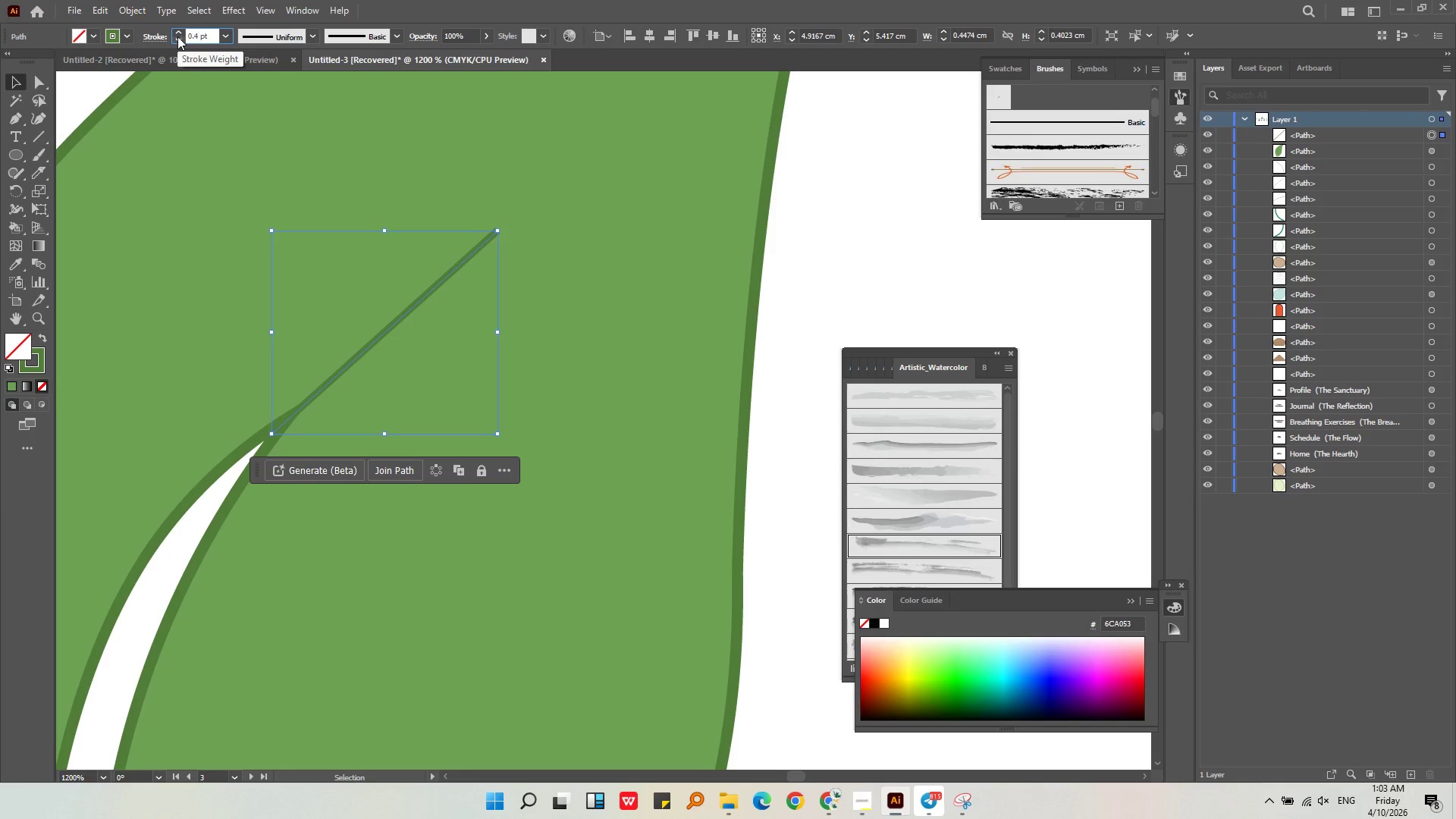 
key(Backspace)
 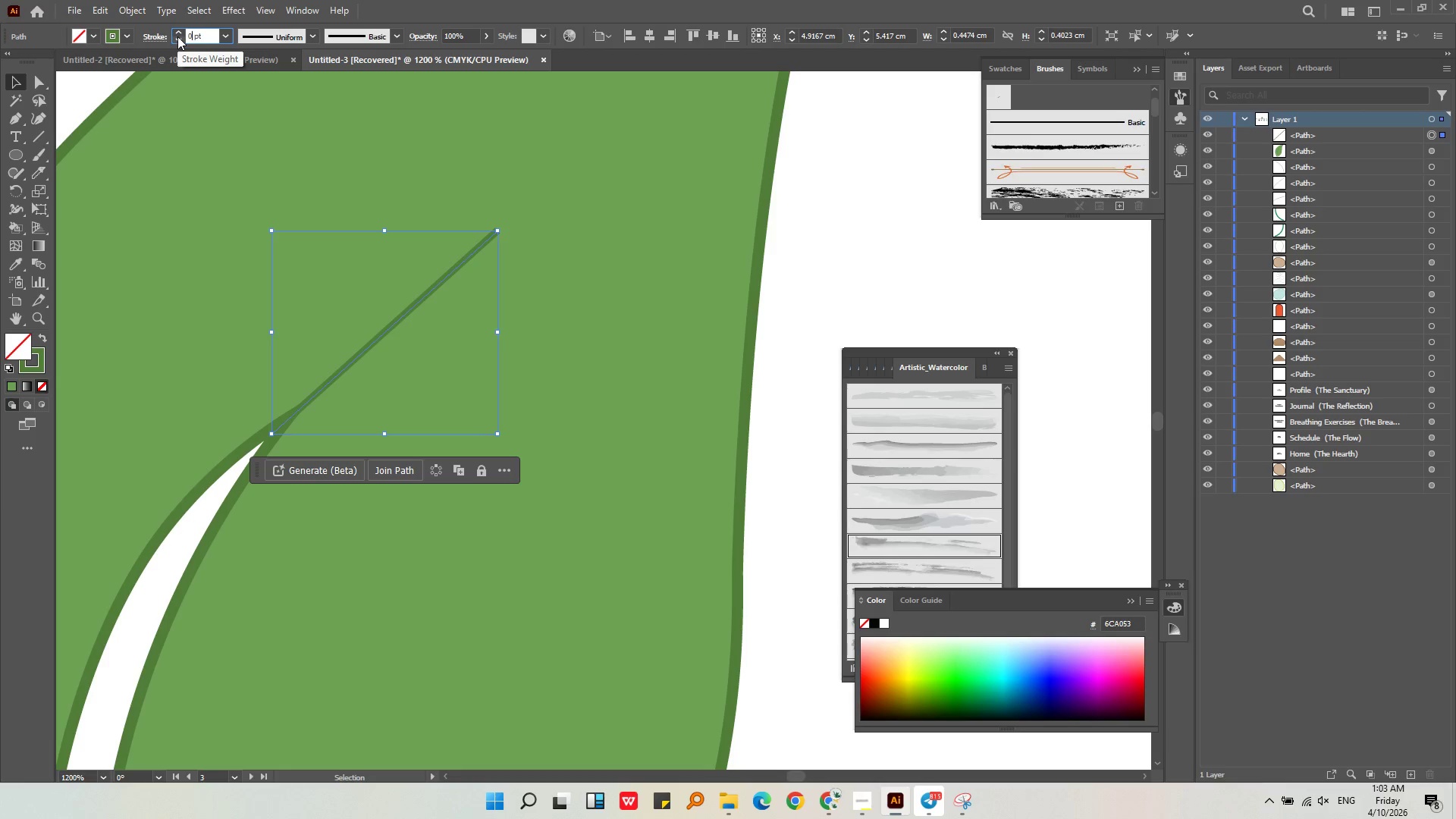 
key(Backspace)
 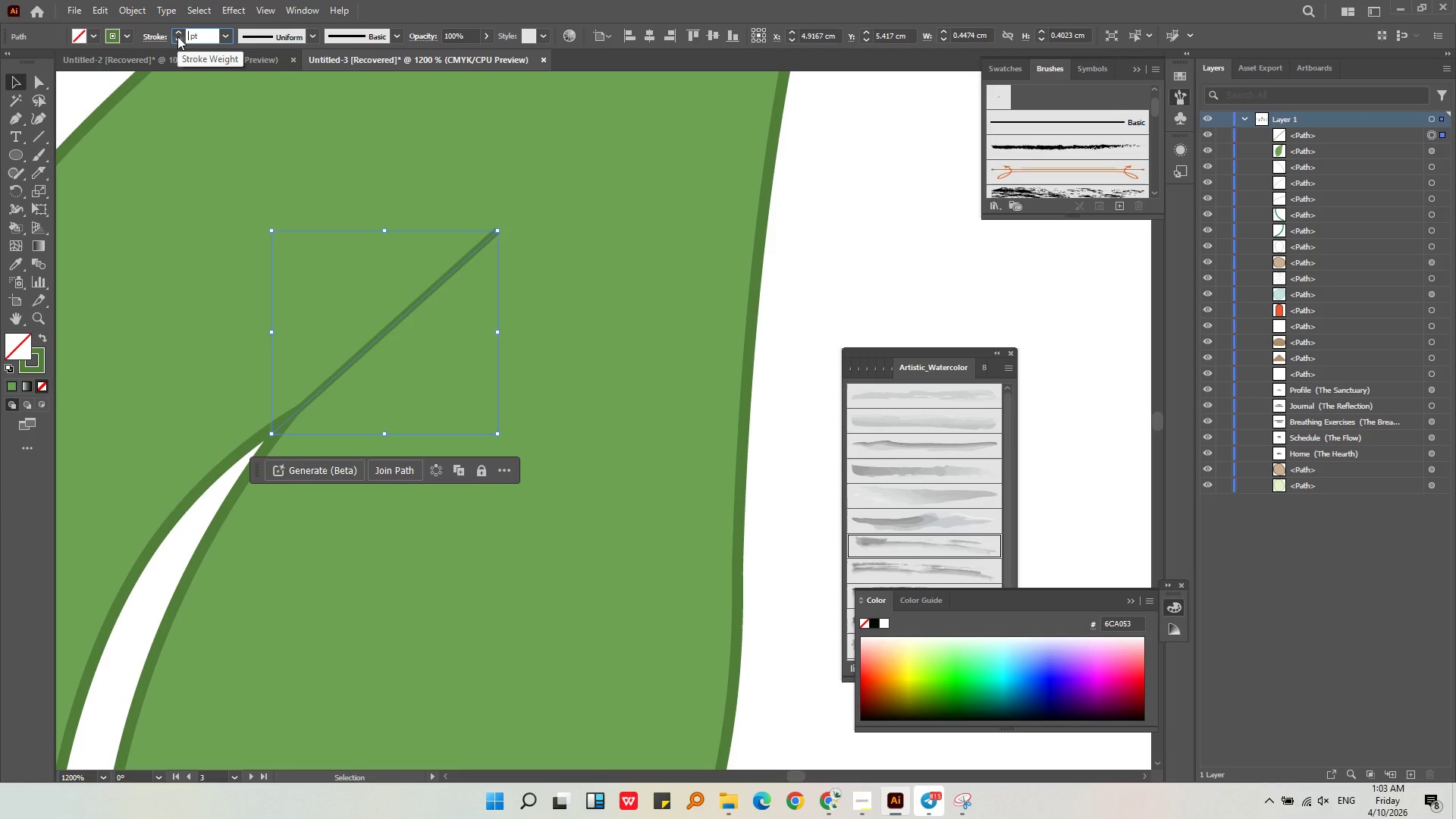 
key(Backspace)
 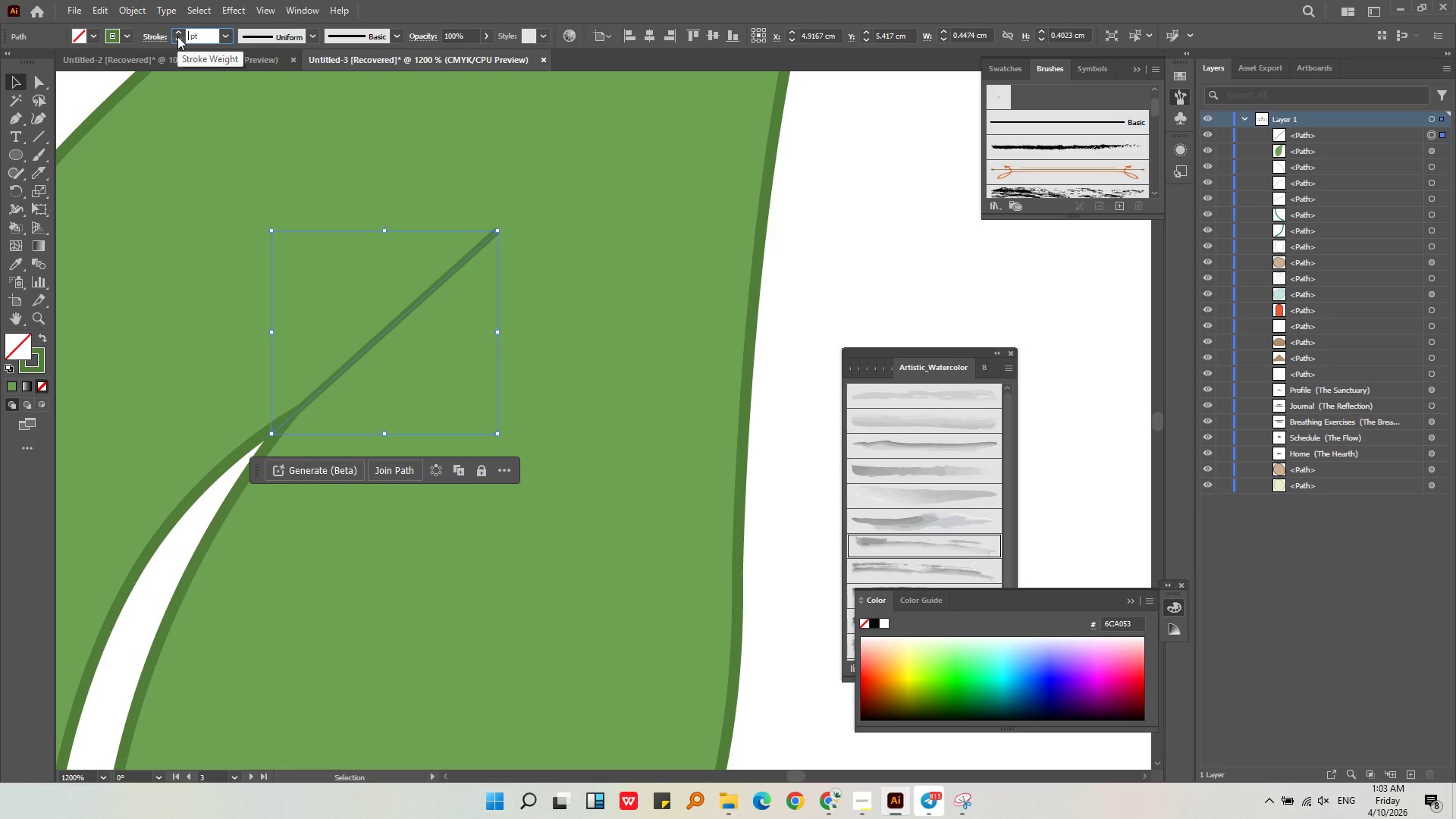 
key(Backspace)
 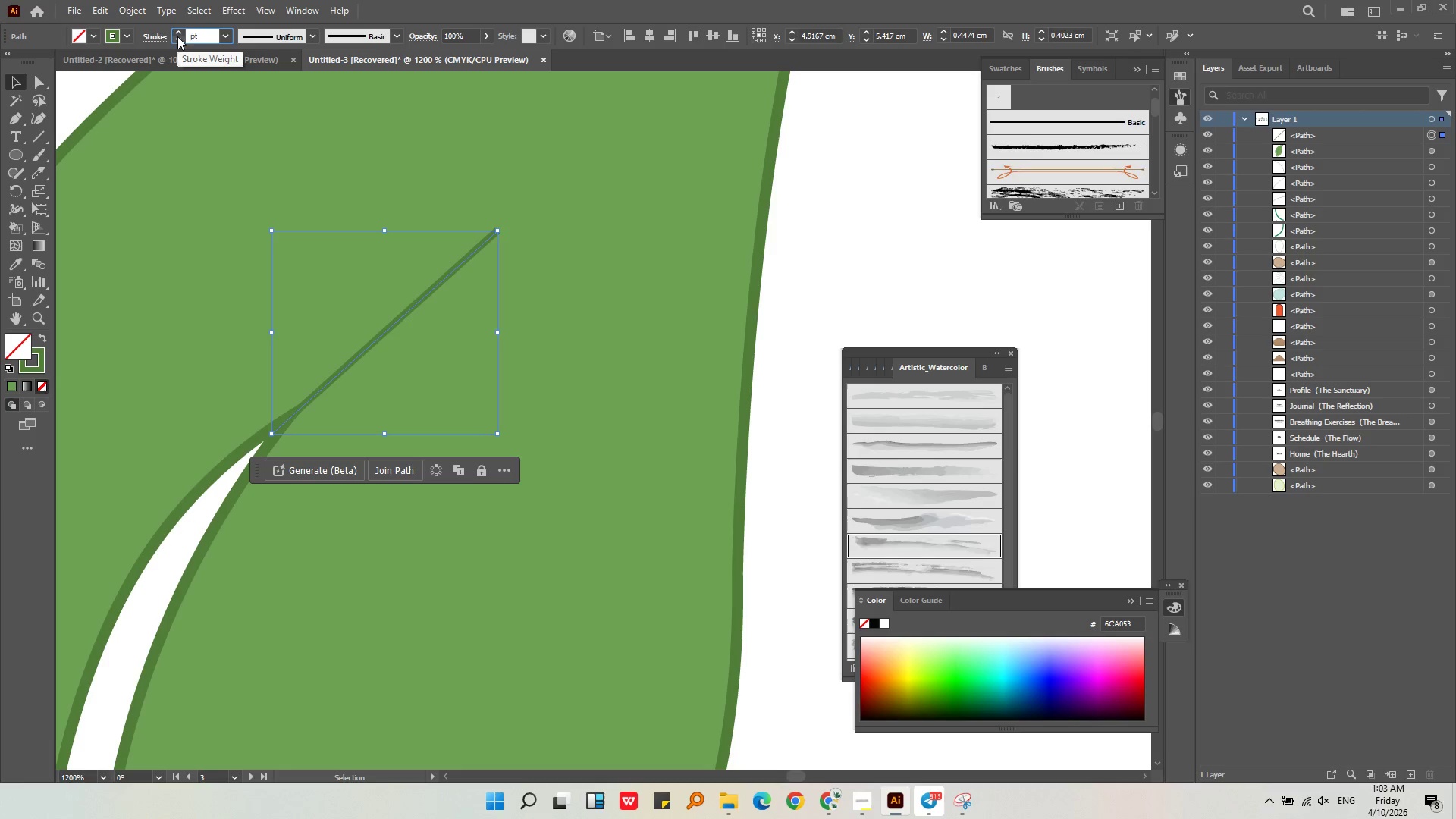 
key(Numpad0)
 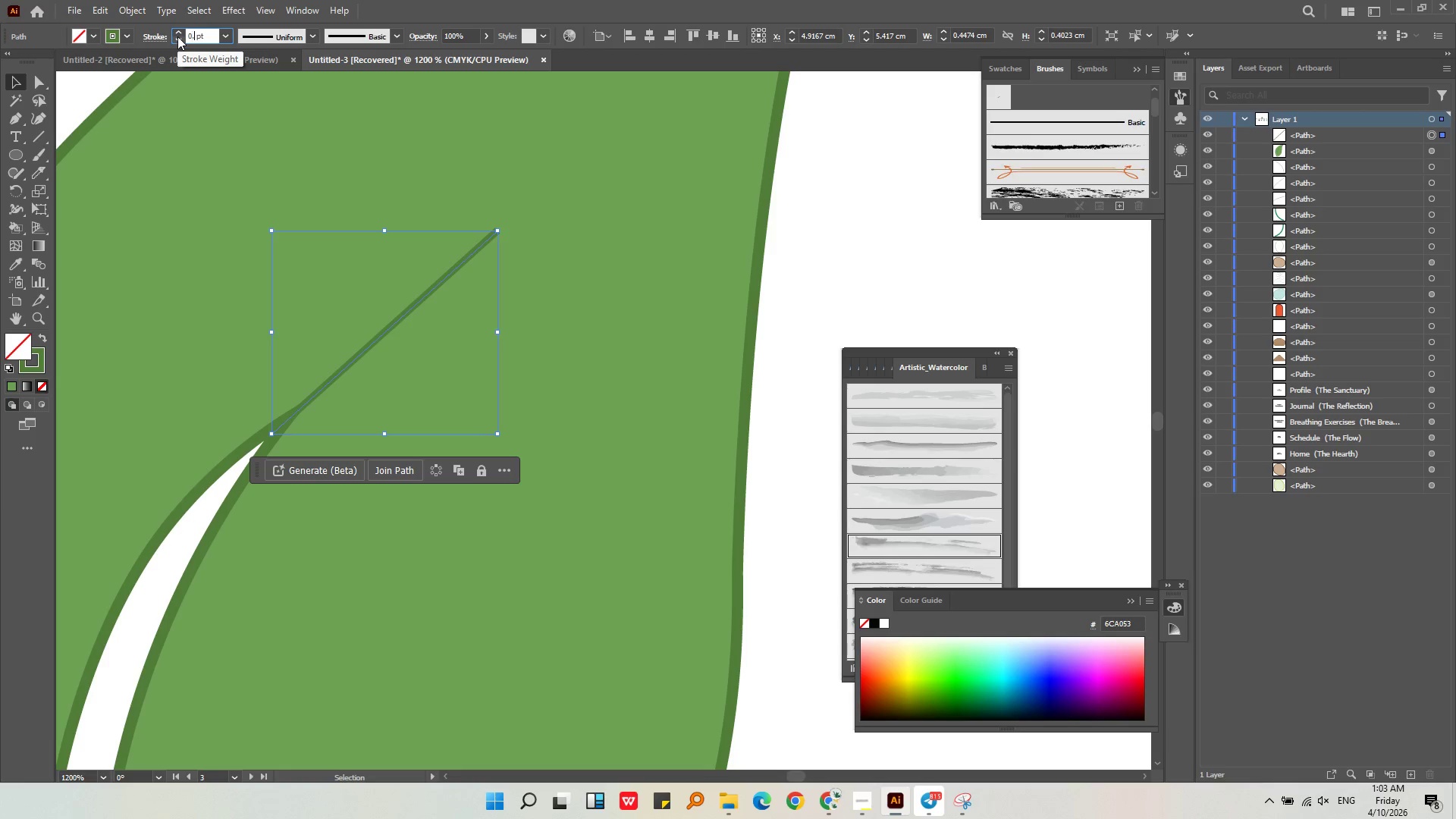 
key(NumpadDecimal)
 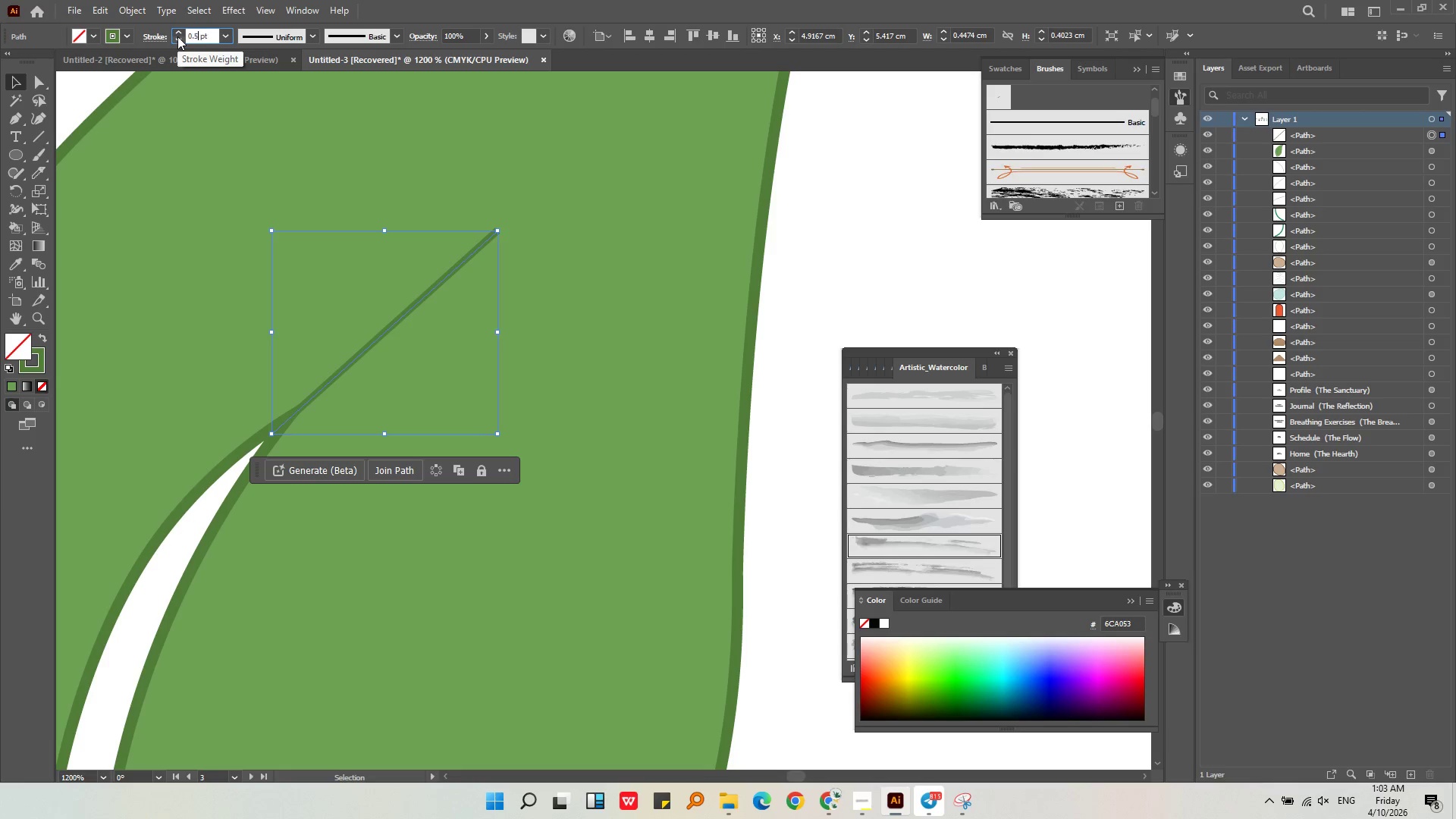 
key(Numpad5)
 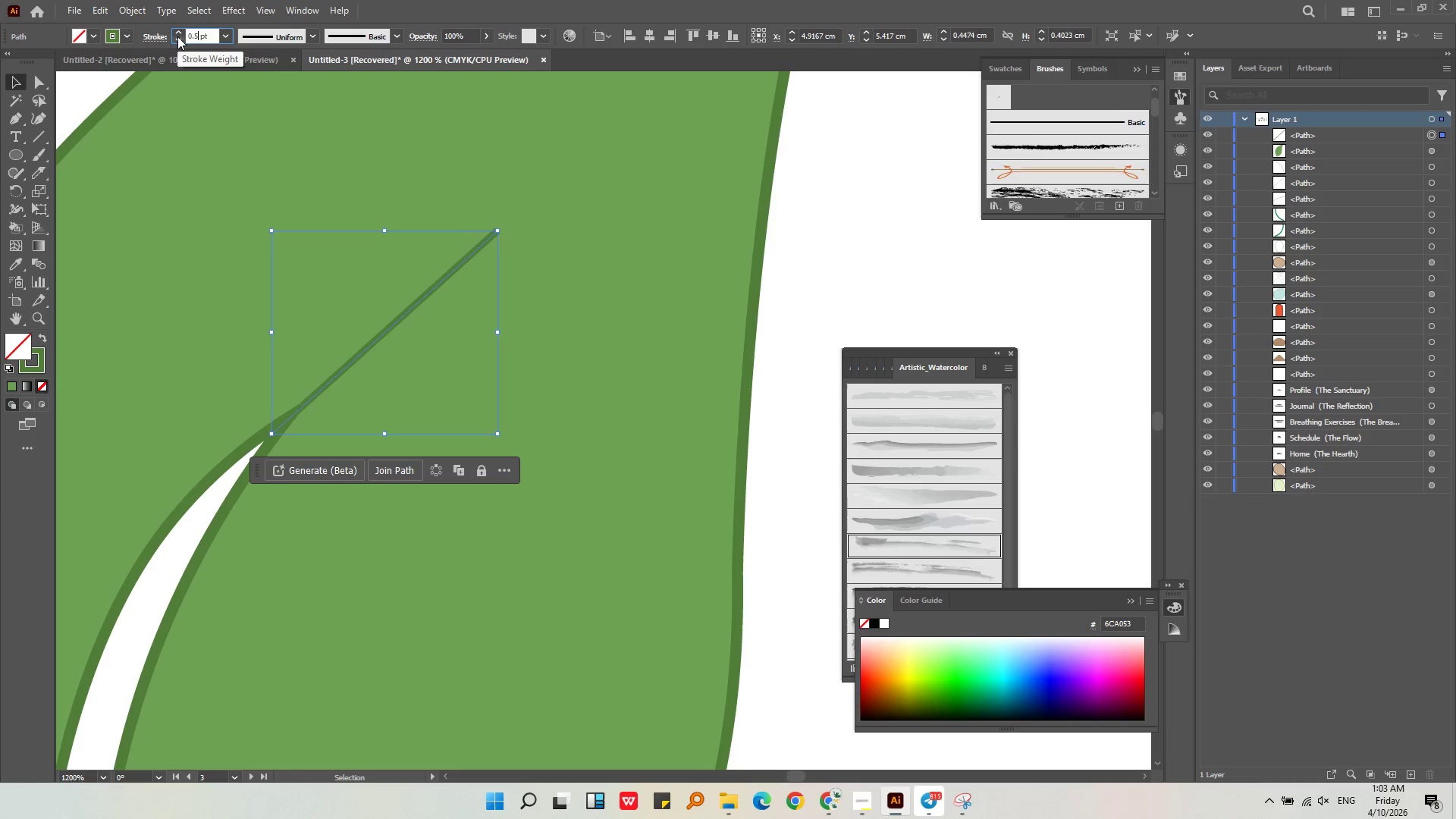 
key(NumpadEnter)
 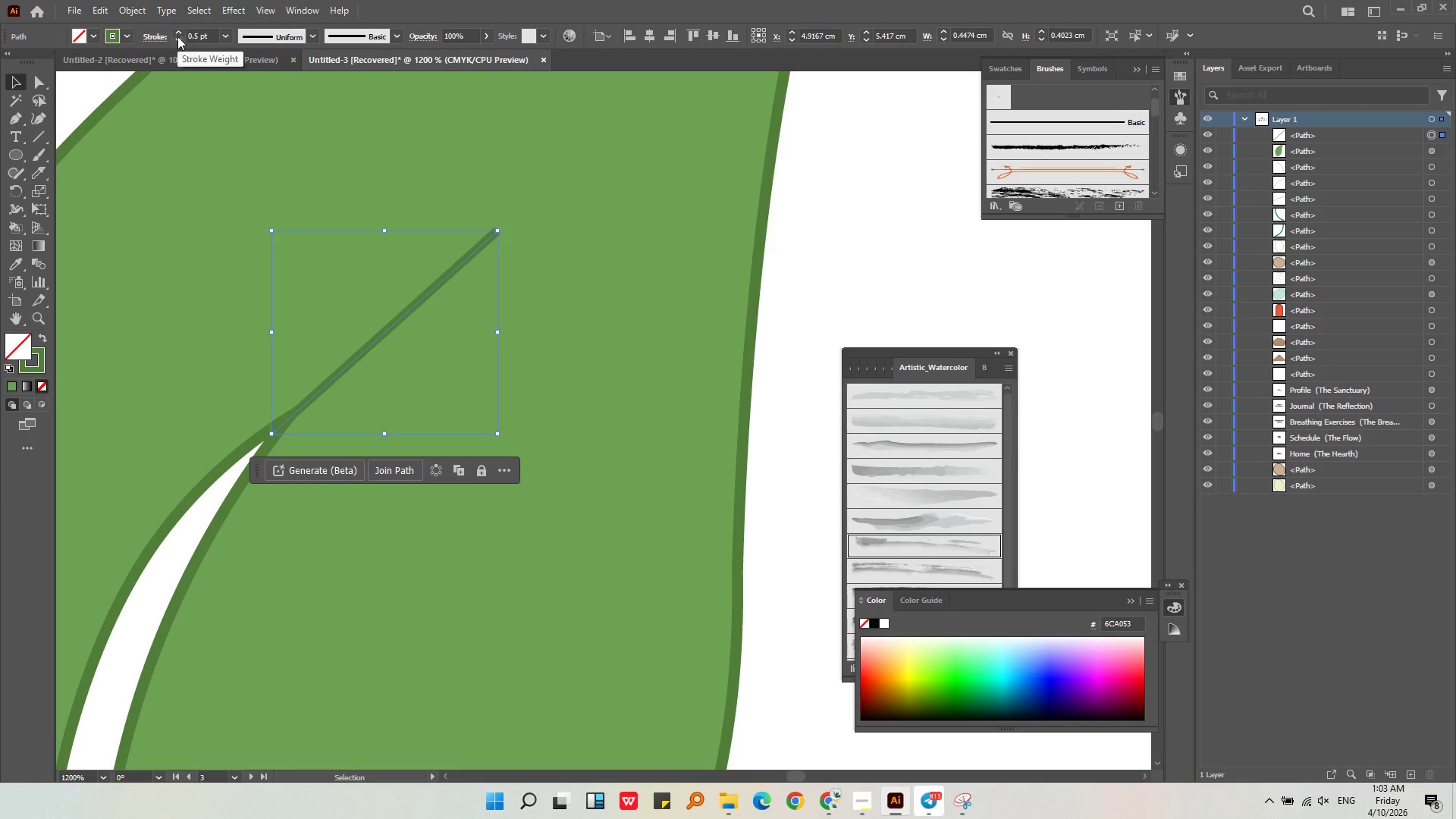 
hold_key(key=AltLeft, duration=0.53)
scroll: coordinate [389, 188], scroll_direction: down, amount: 3.0
 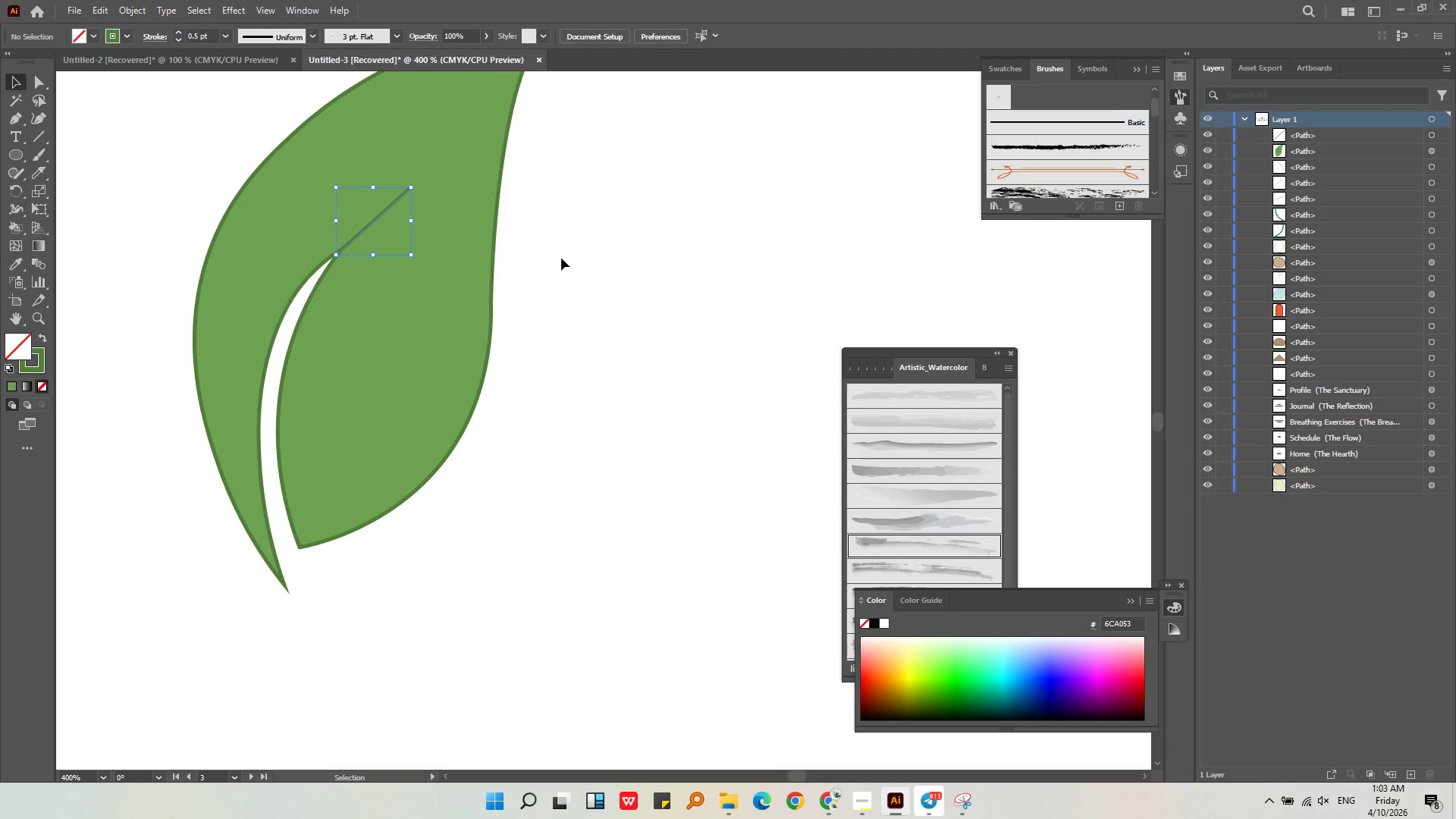 
key(Alt+AltLeft)
 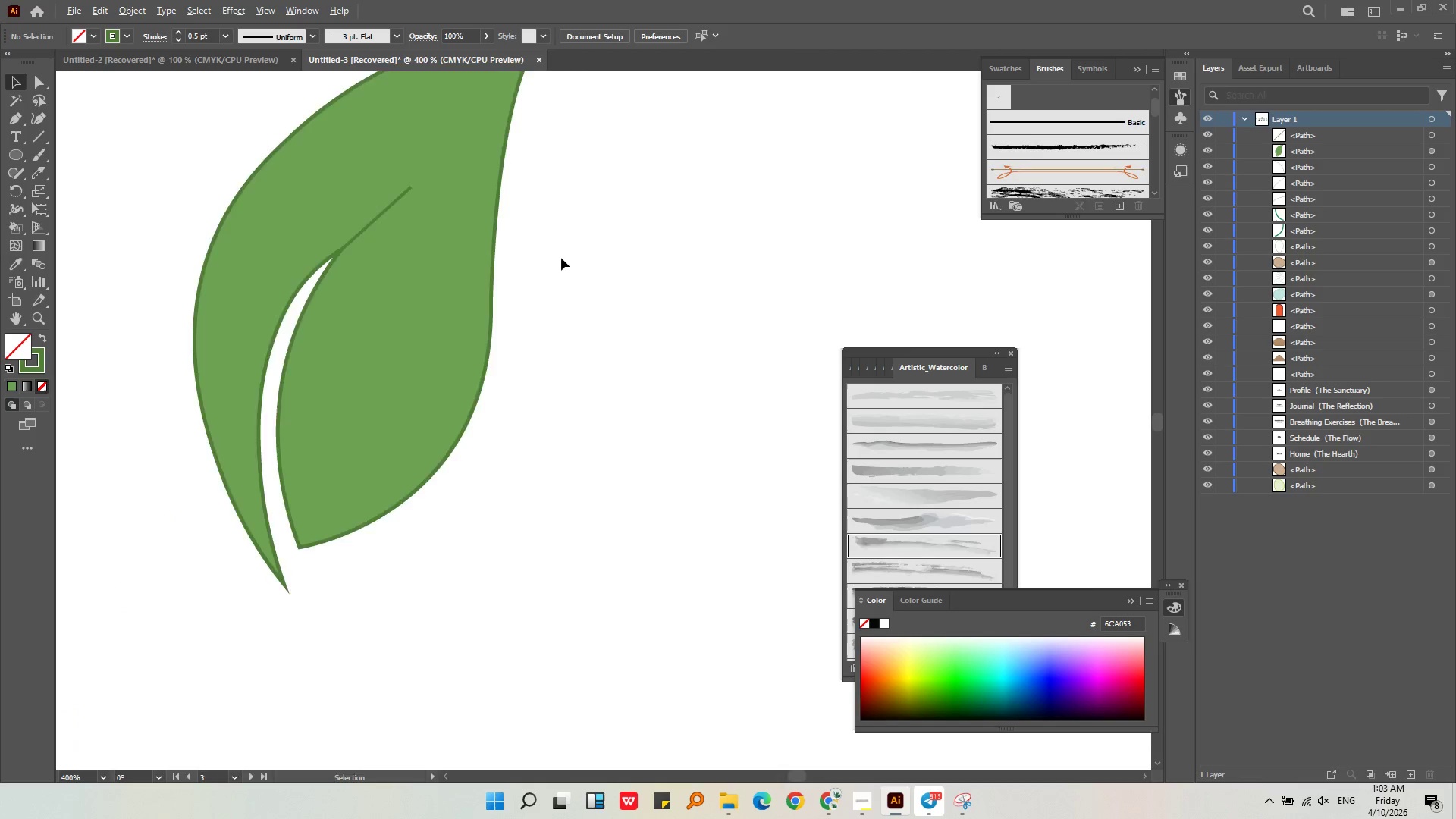 
scroll: coordinate [561, 258], scroll_direction: down, amount: 2.0
 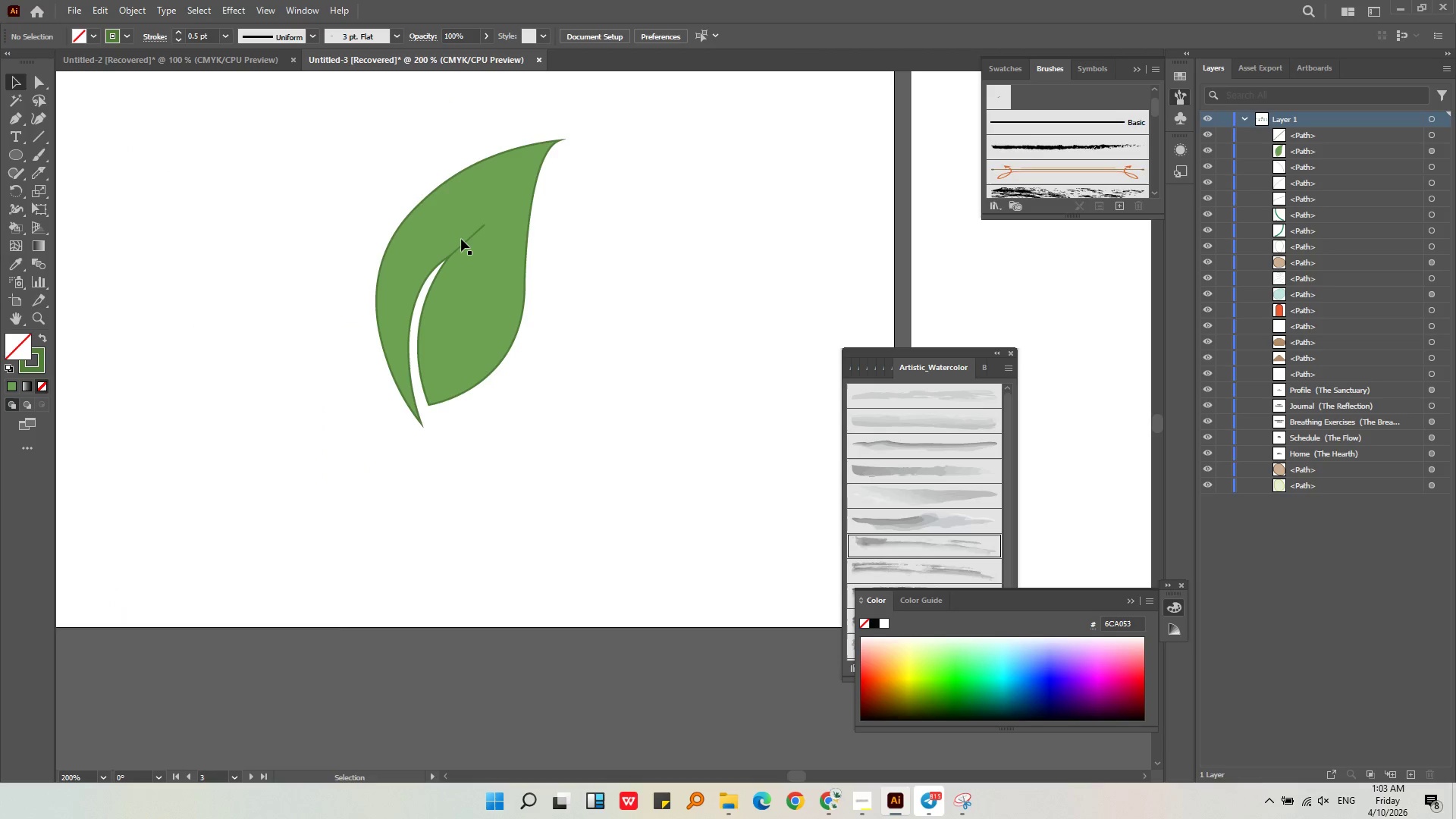 
key(Alt+AltLeft)
 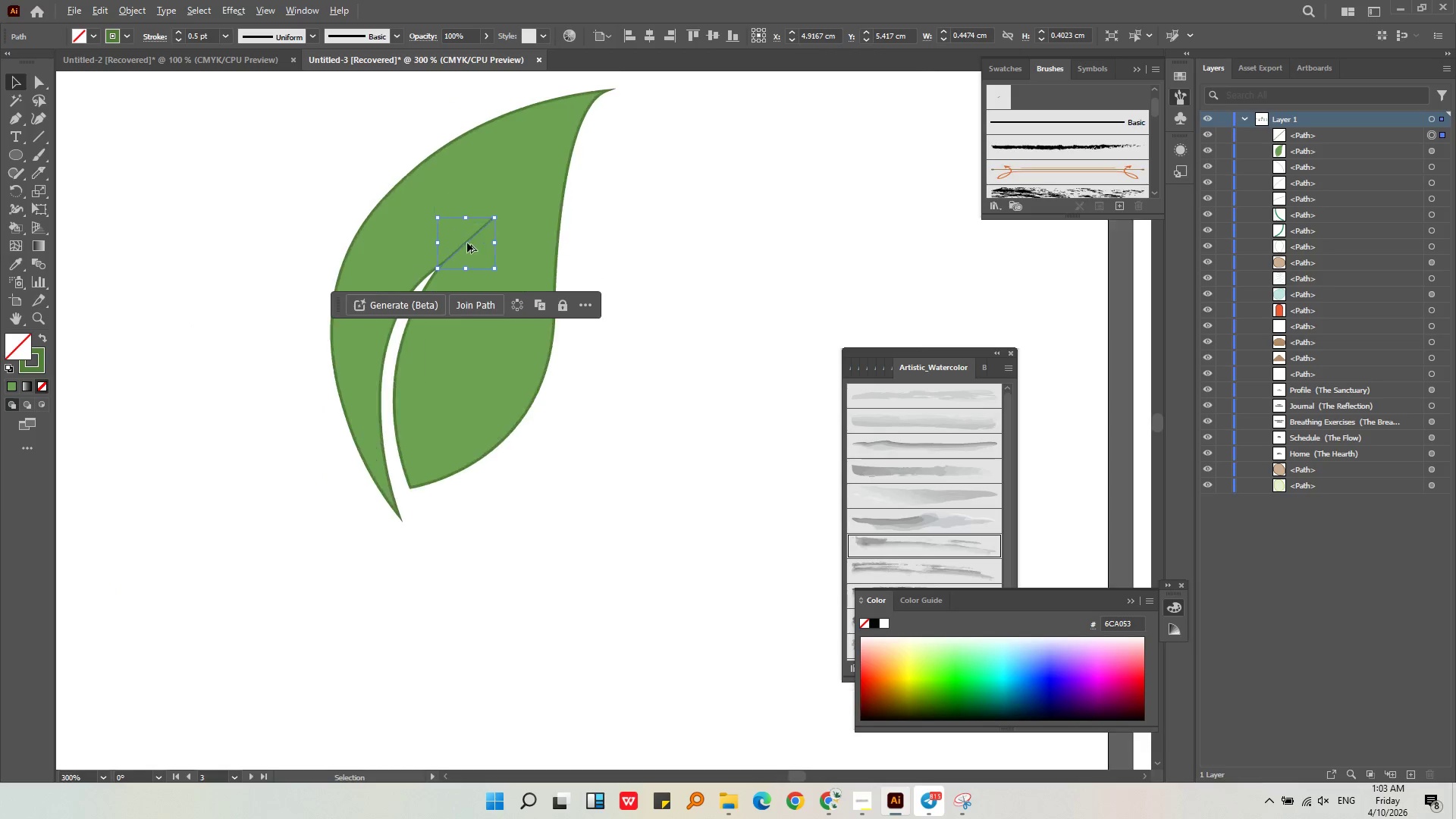 
scroll: coordinate [467, 243], scroll_direction: up, amount: 2.0
 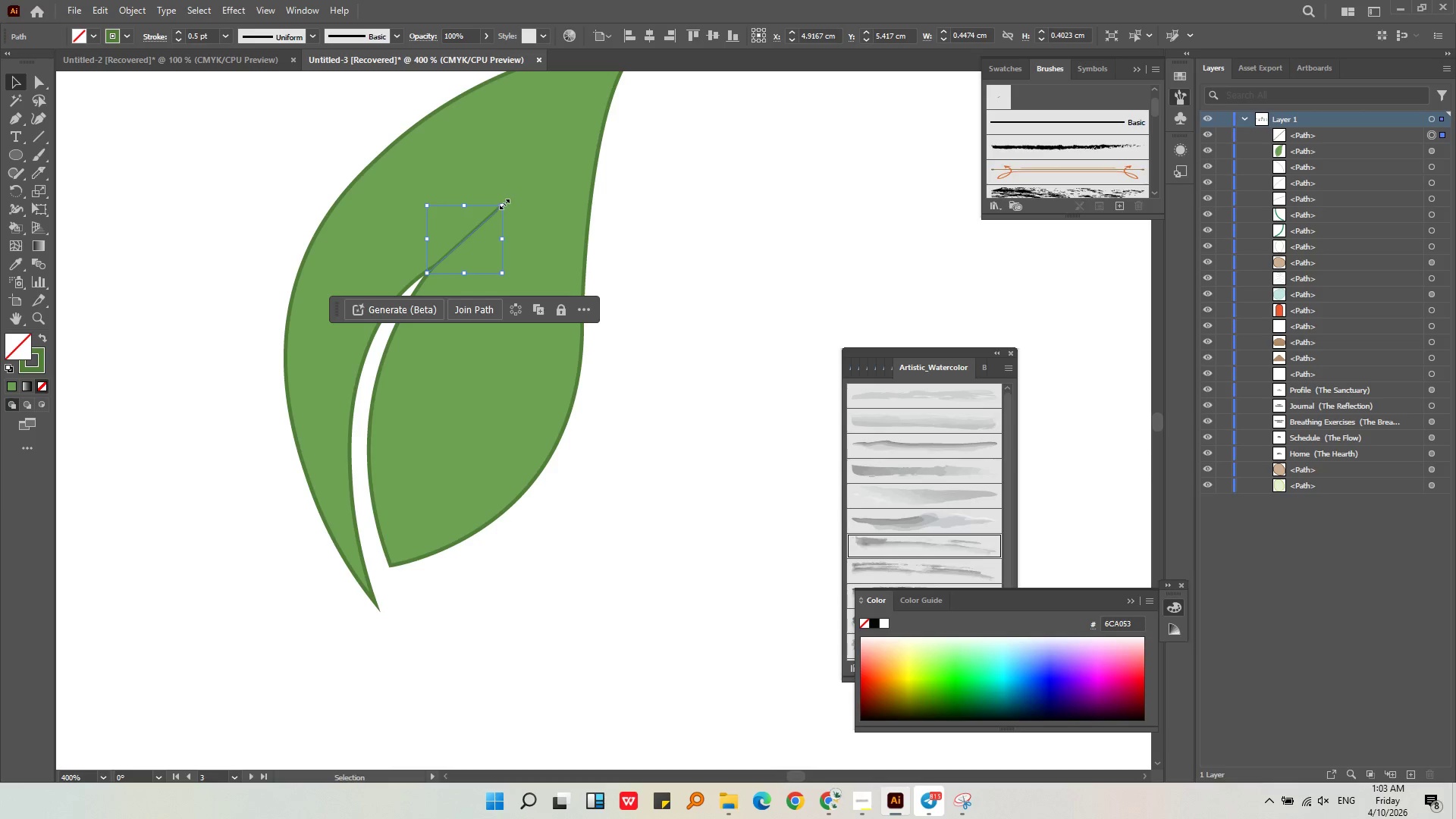 
left_click_drag(start_coordinate=[502, 203], to_coordinate=[488, 221])
 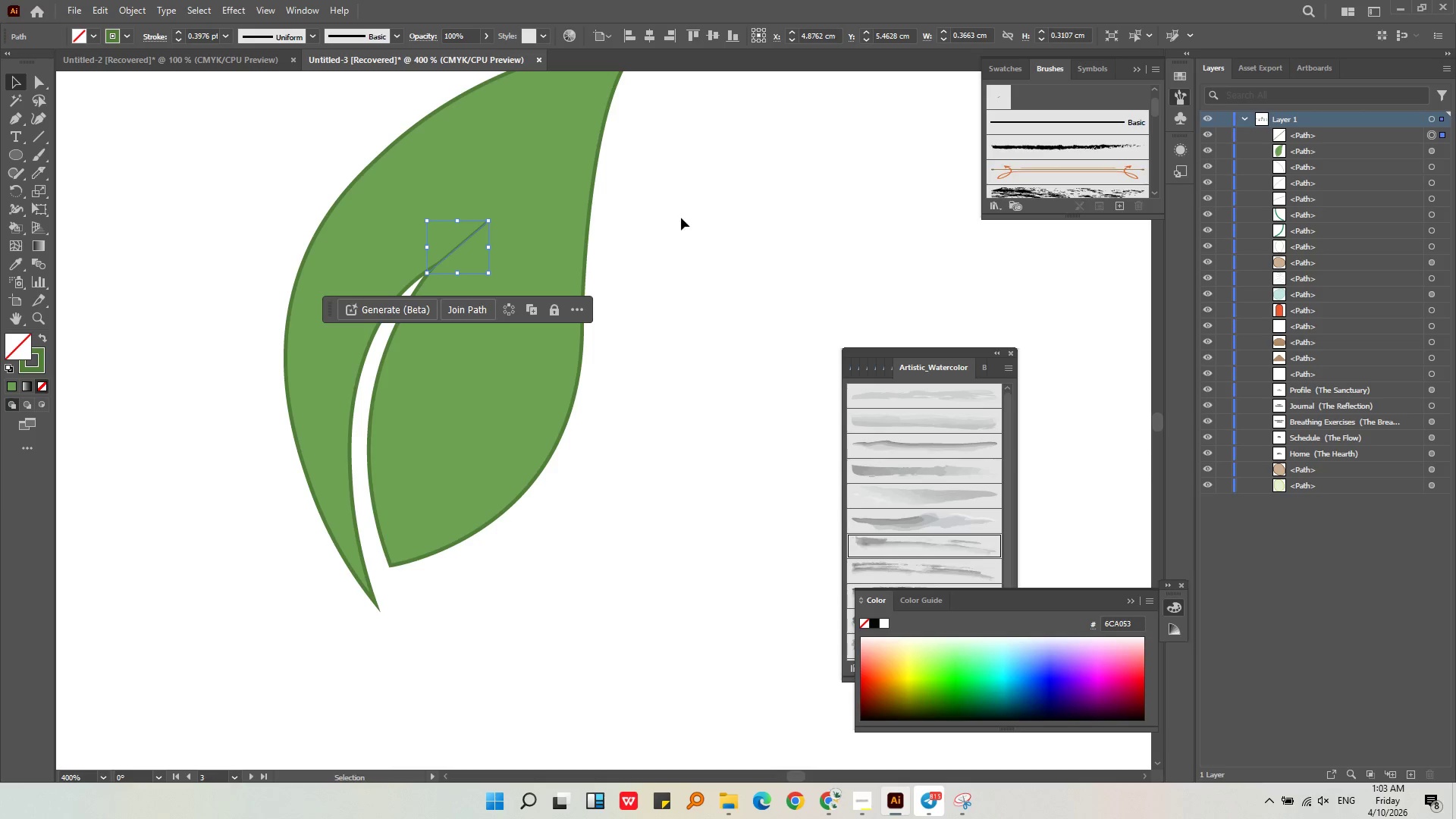 
left_click([691, 216])
 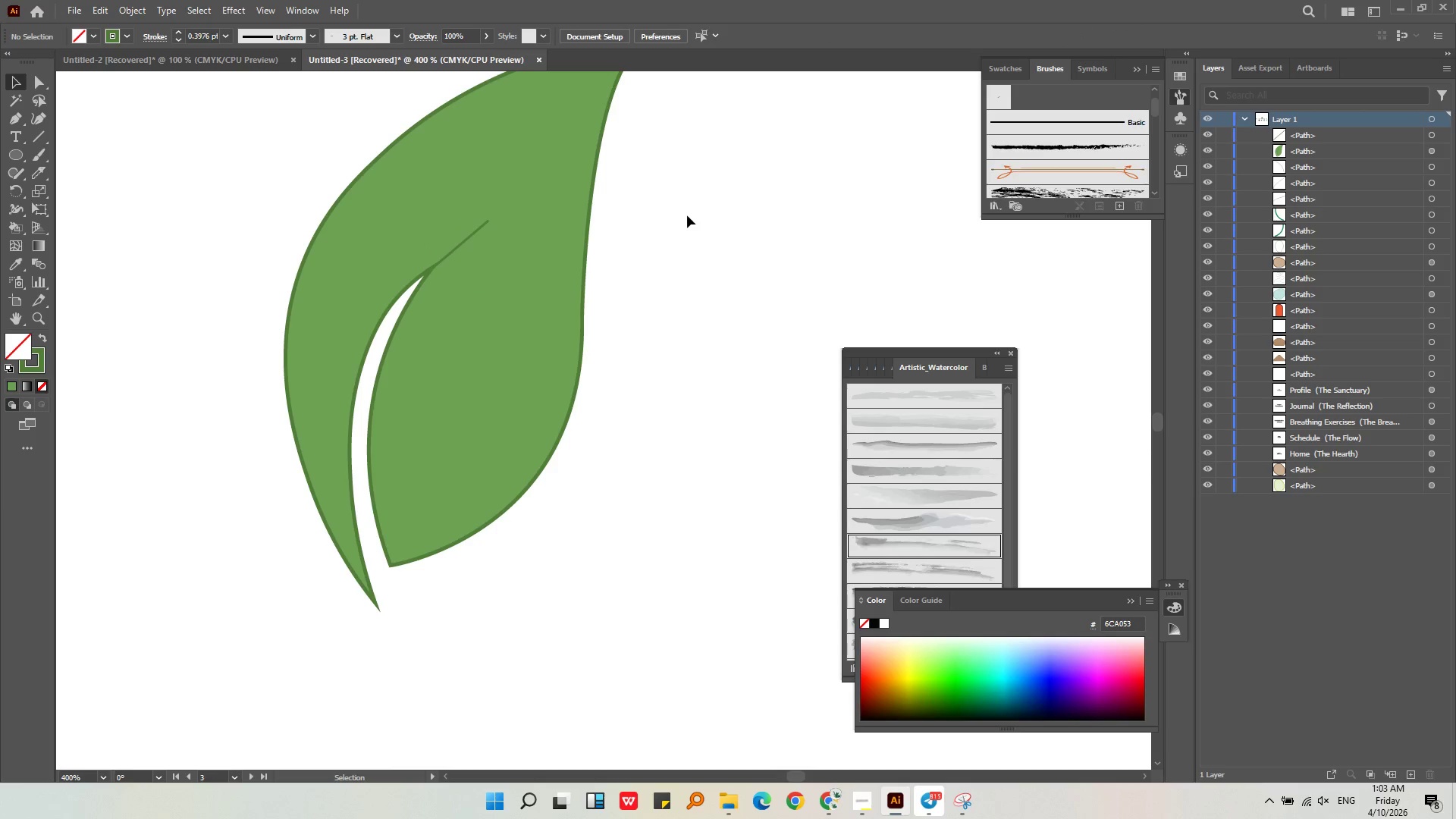 
key(Alt+AltLeft)
 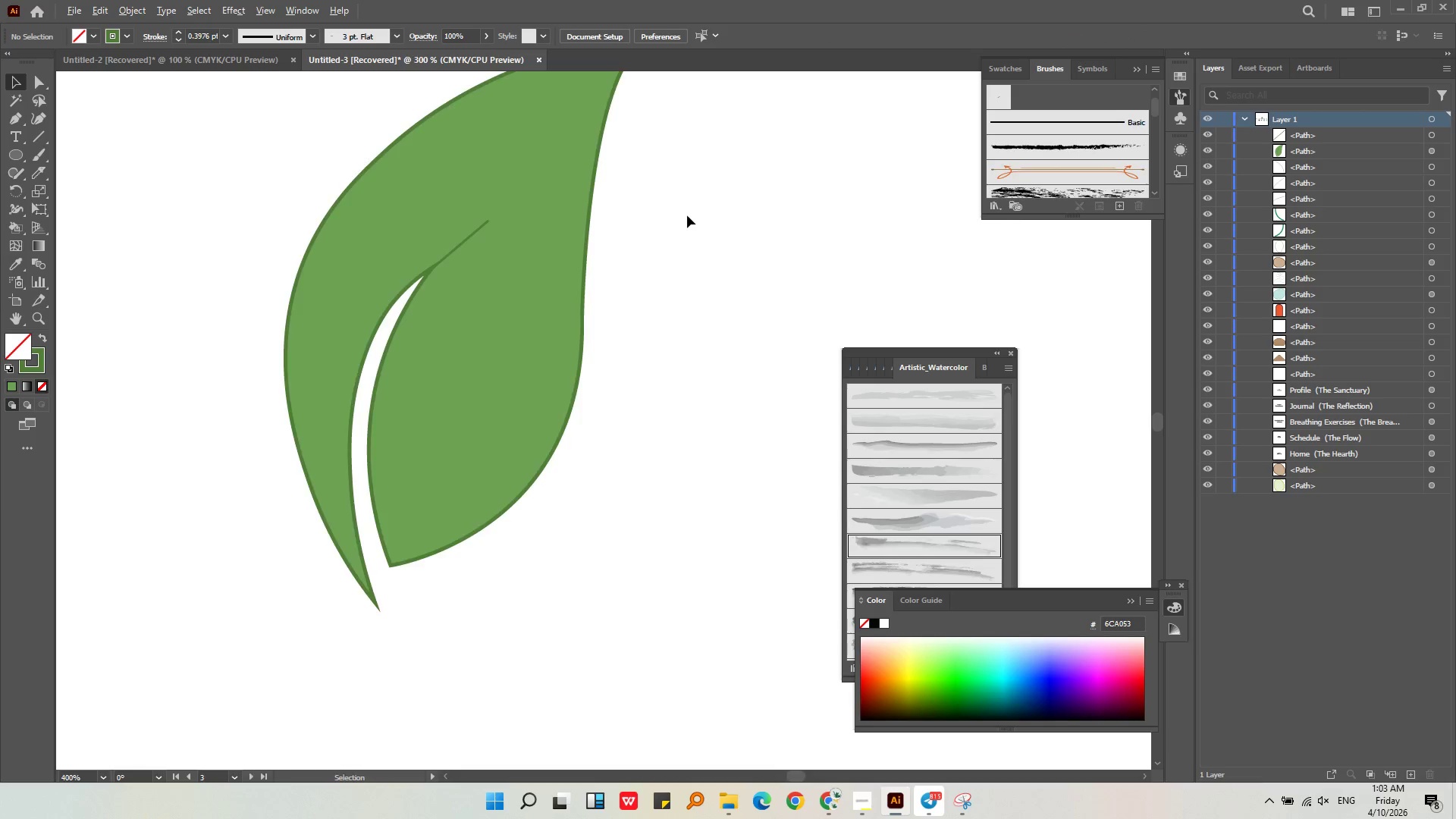 
scroll: coordinate [687, 215], scroll_direction: down, amount: 2.0
 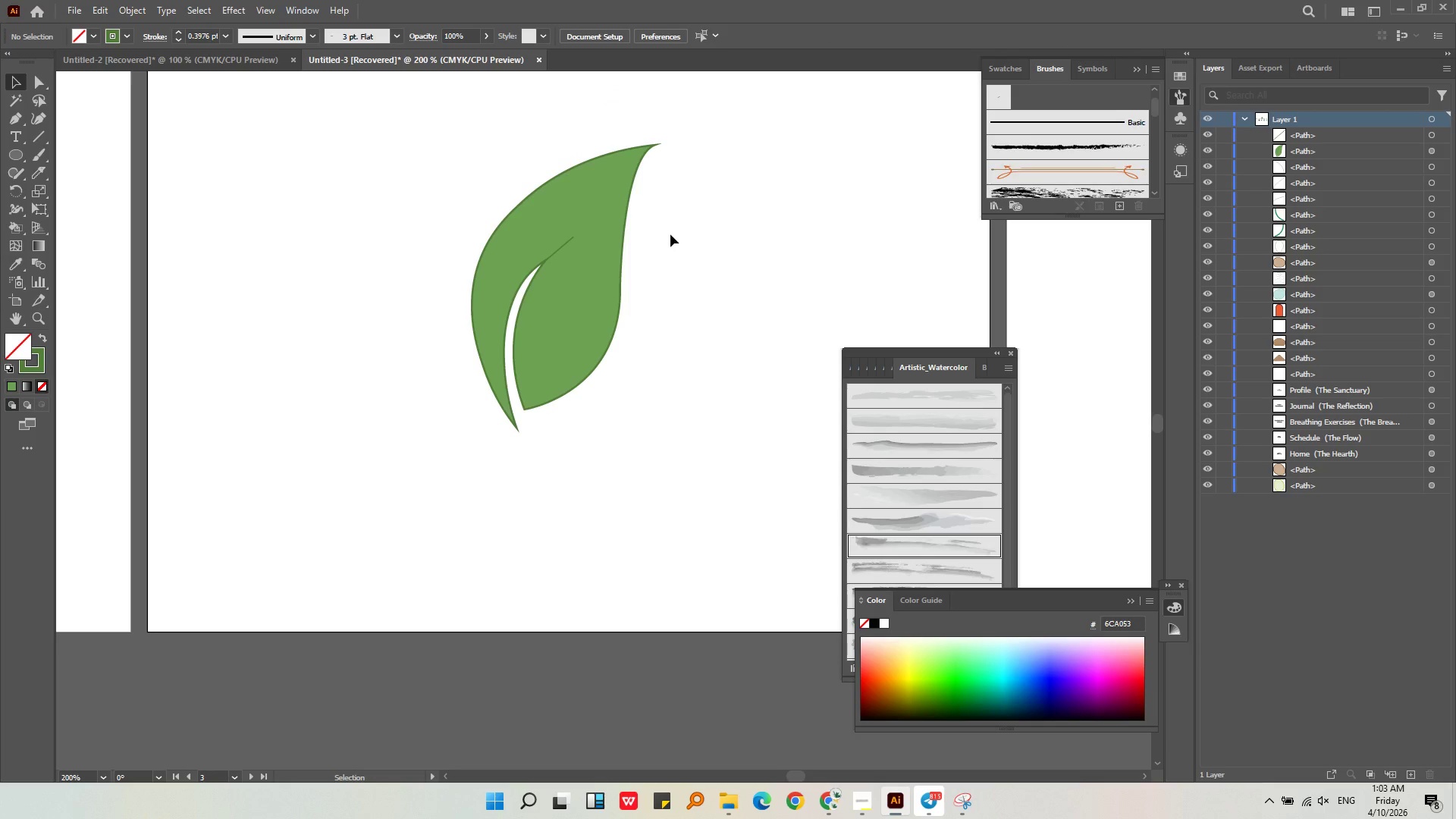 
left_click([670, 234])
 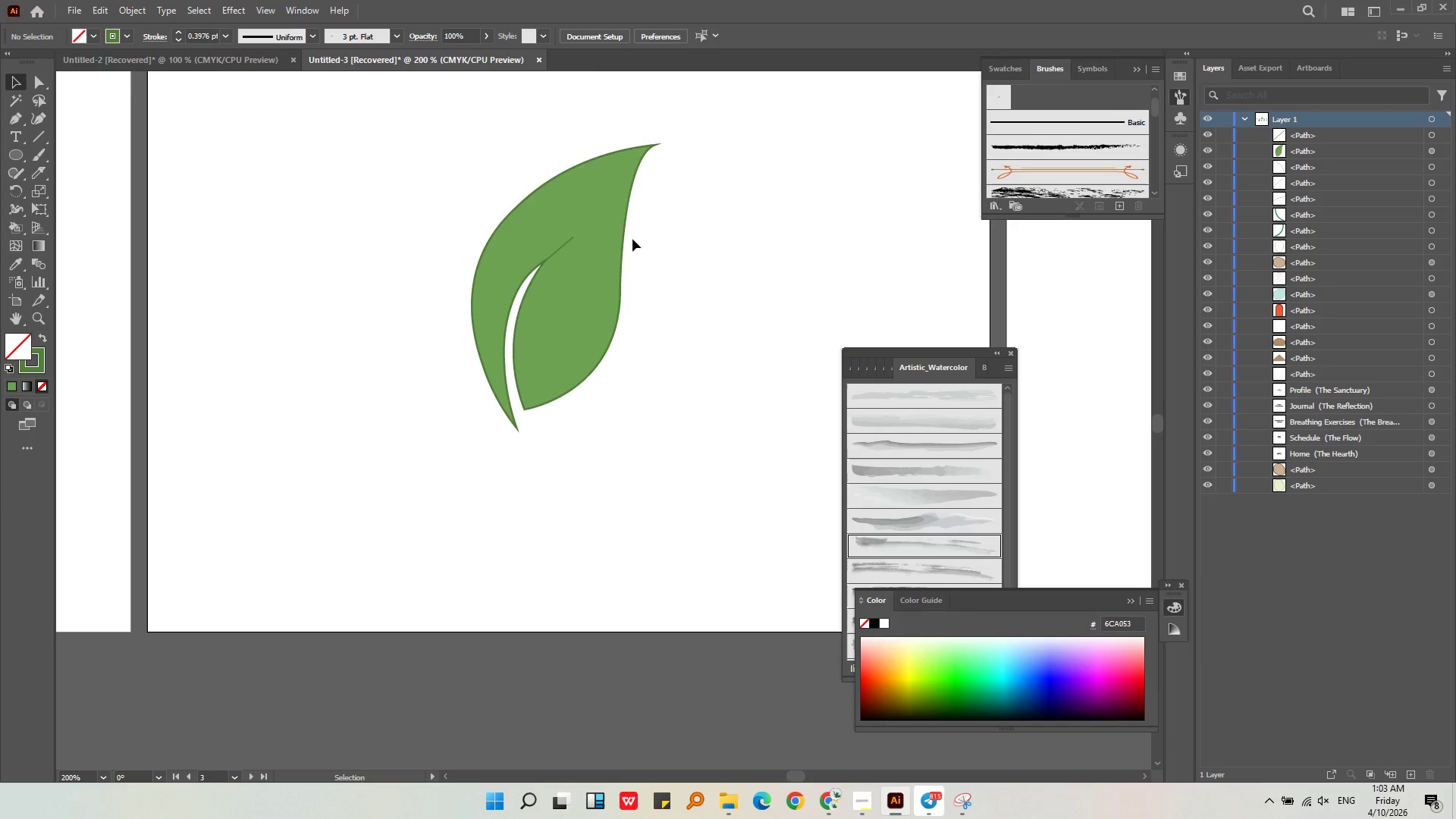 
key(Alt+AltLeft)
 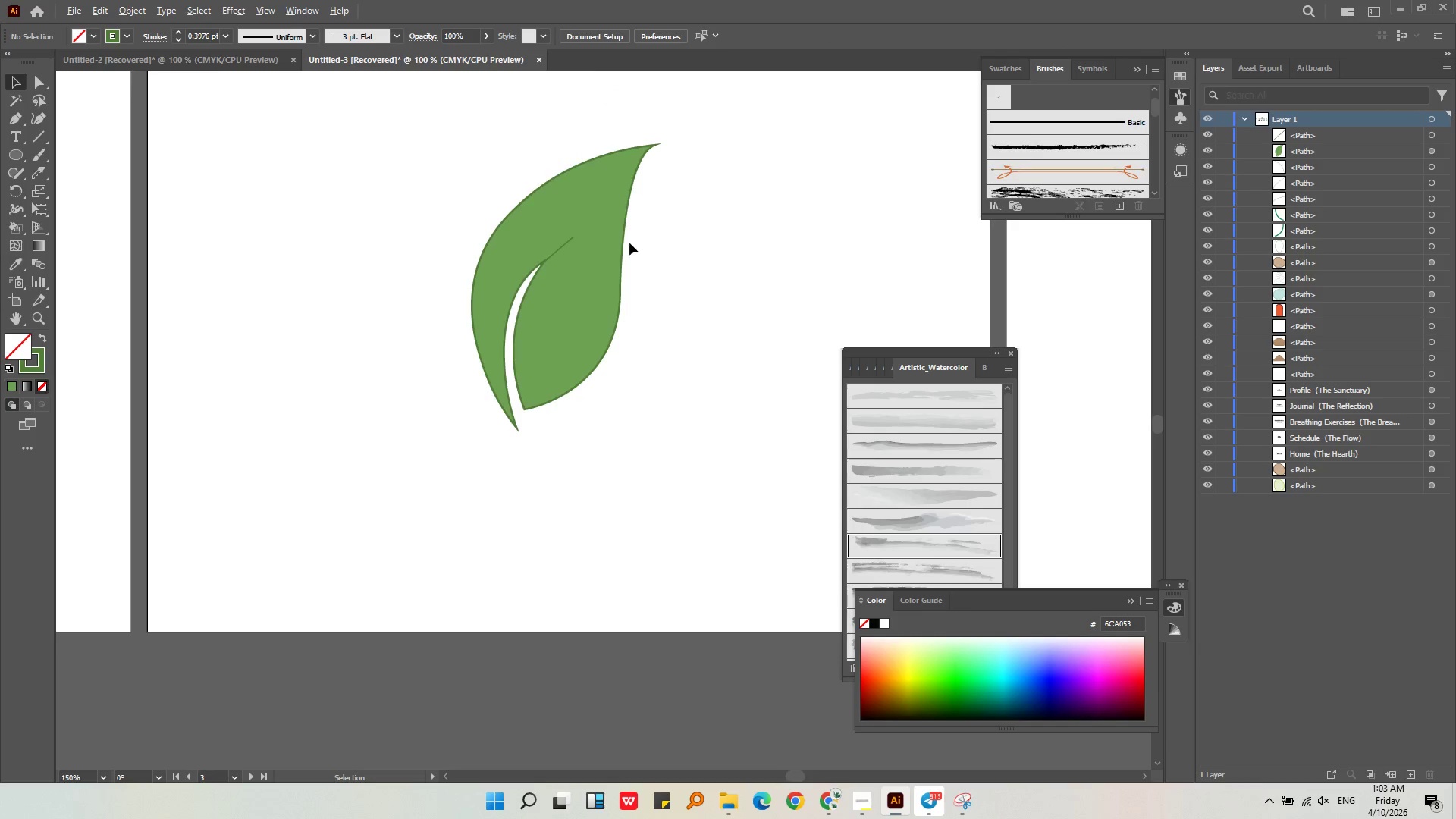 
scroll: coordinate [629, 243], scroll_direction: down, amount: 2.0
 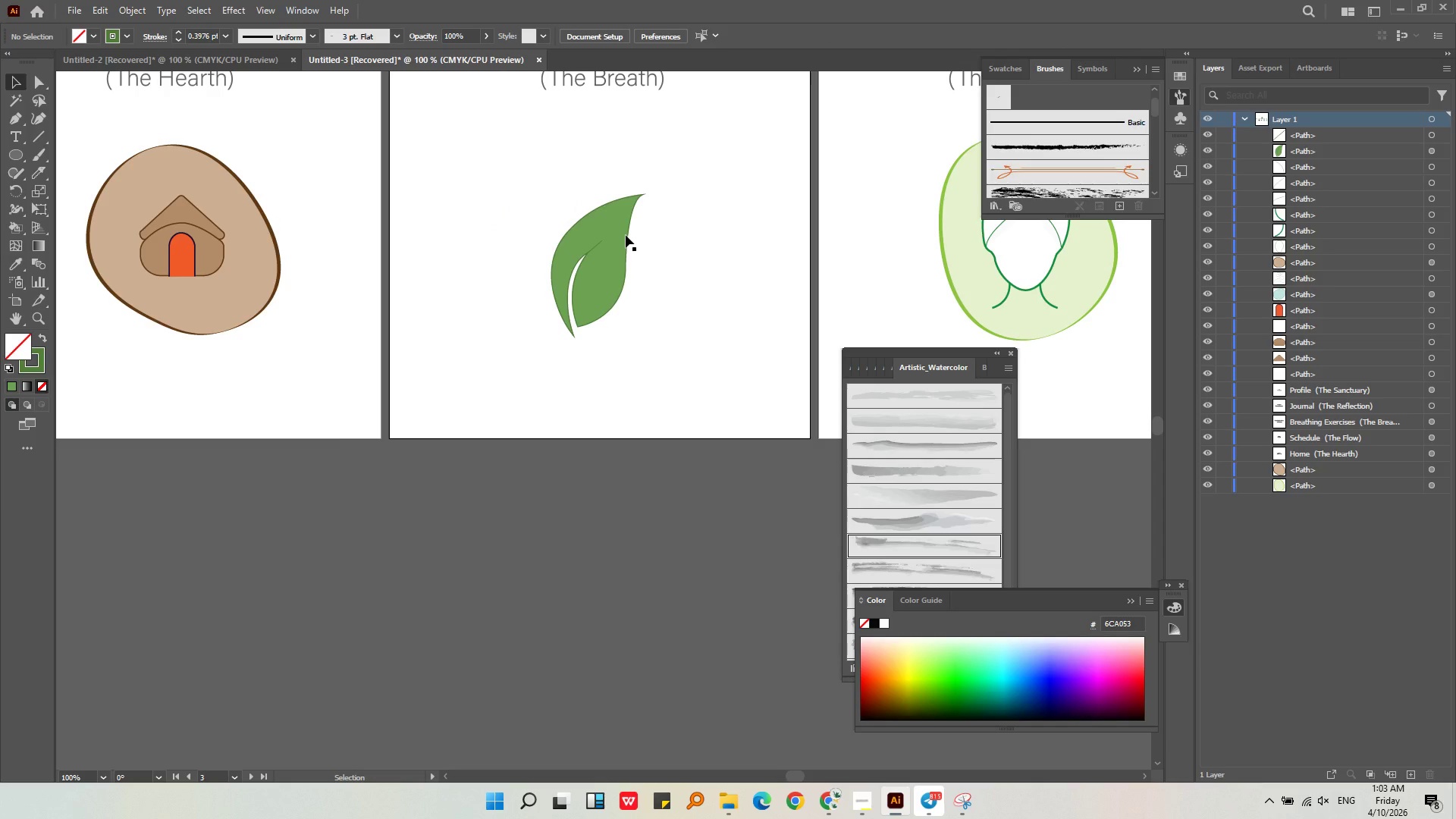 
left_click([617, 232])
 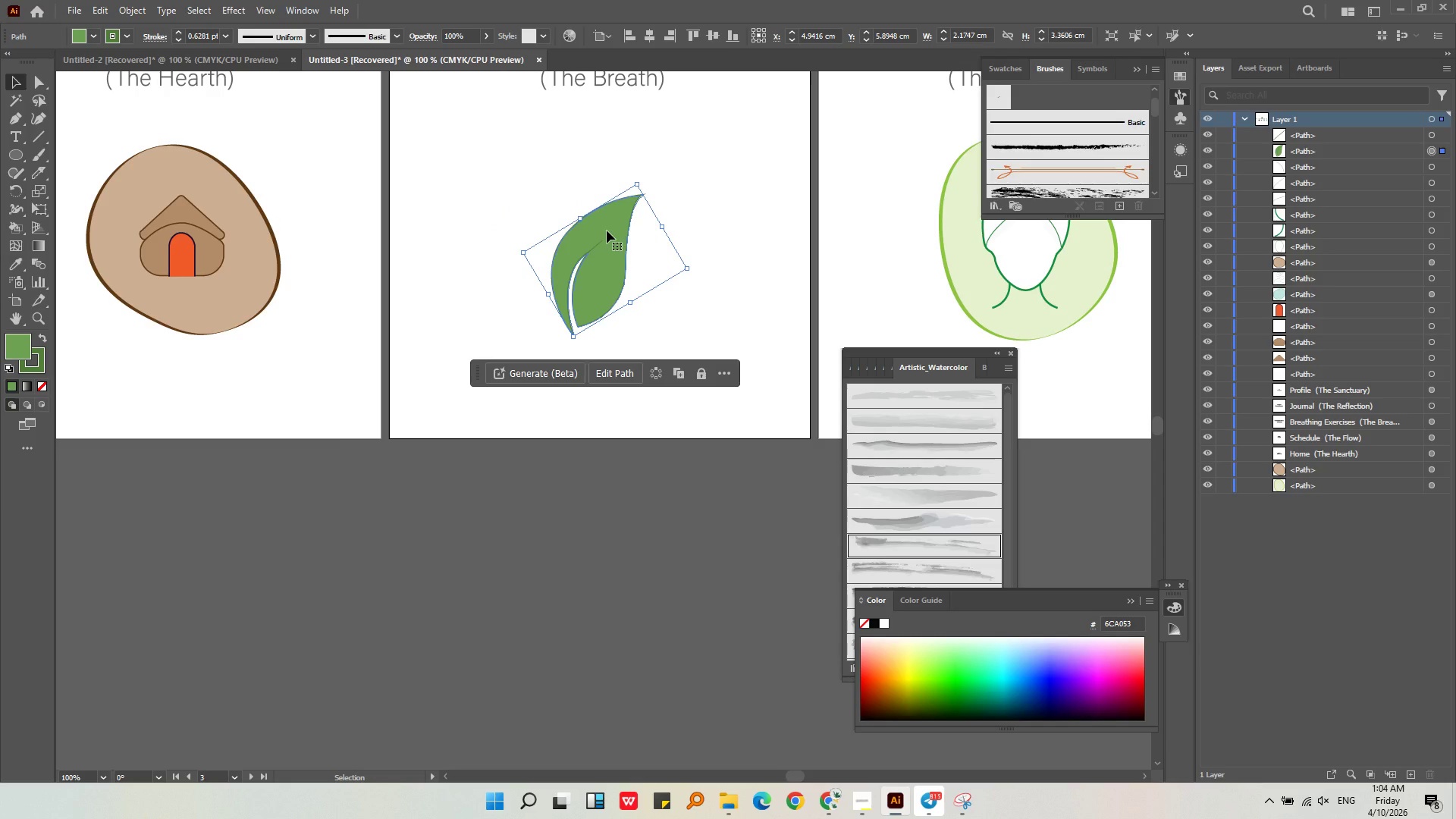 
left_click([504, 197])
 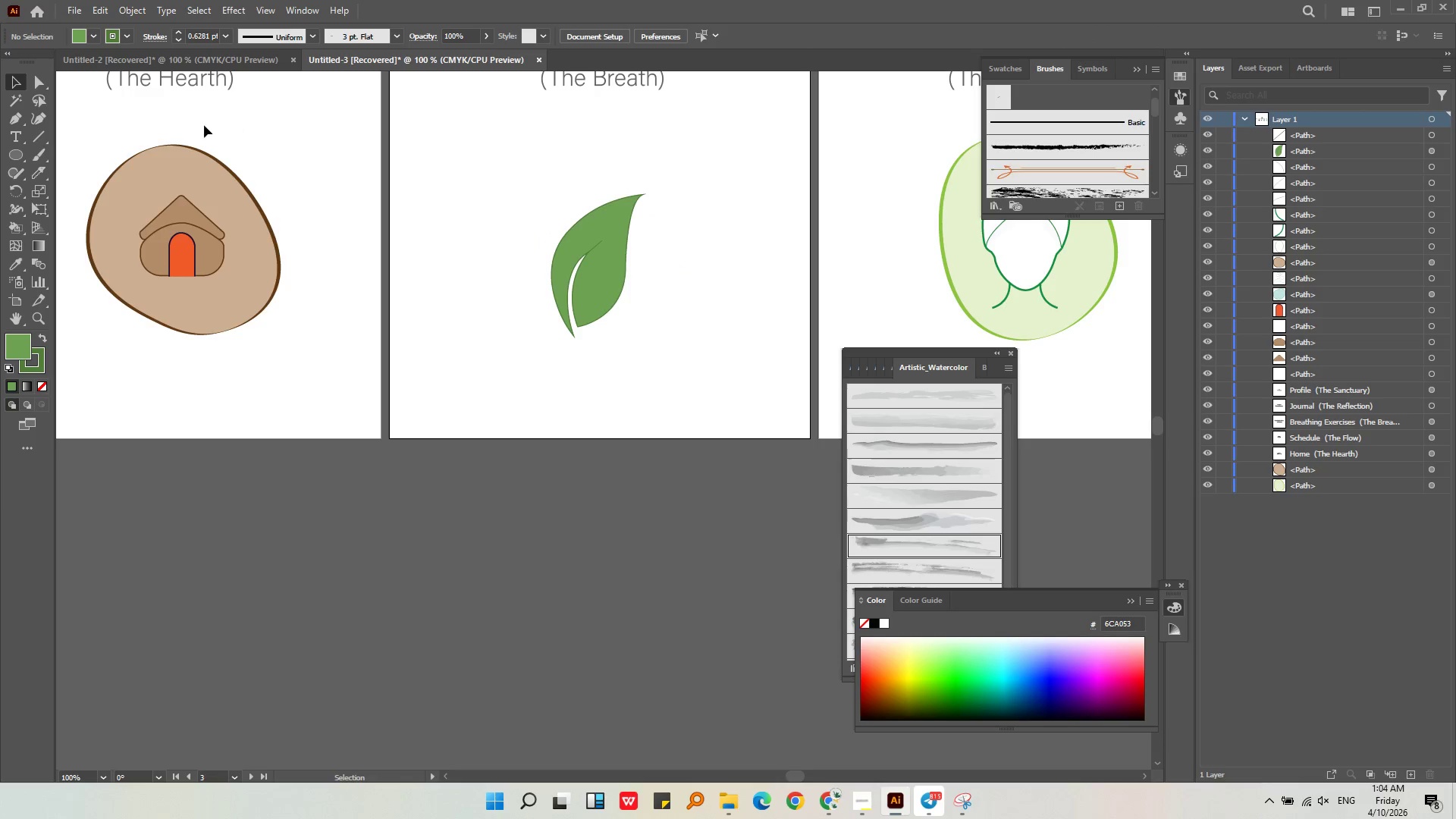 
mouse_move([21, 152])
 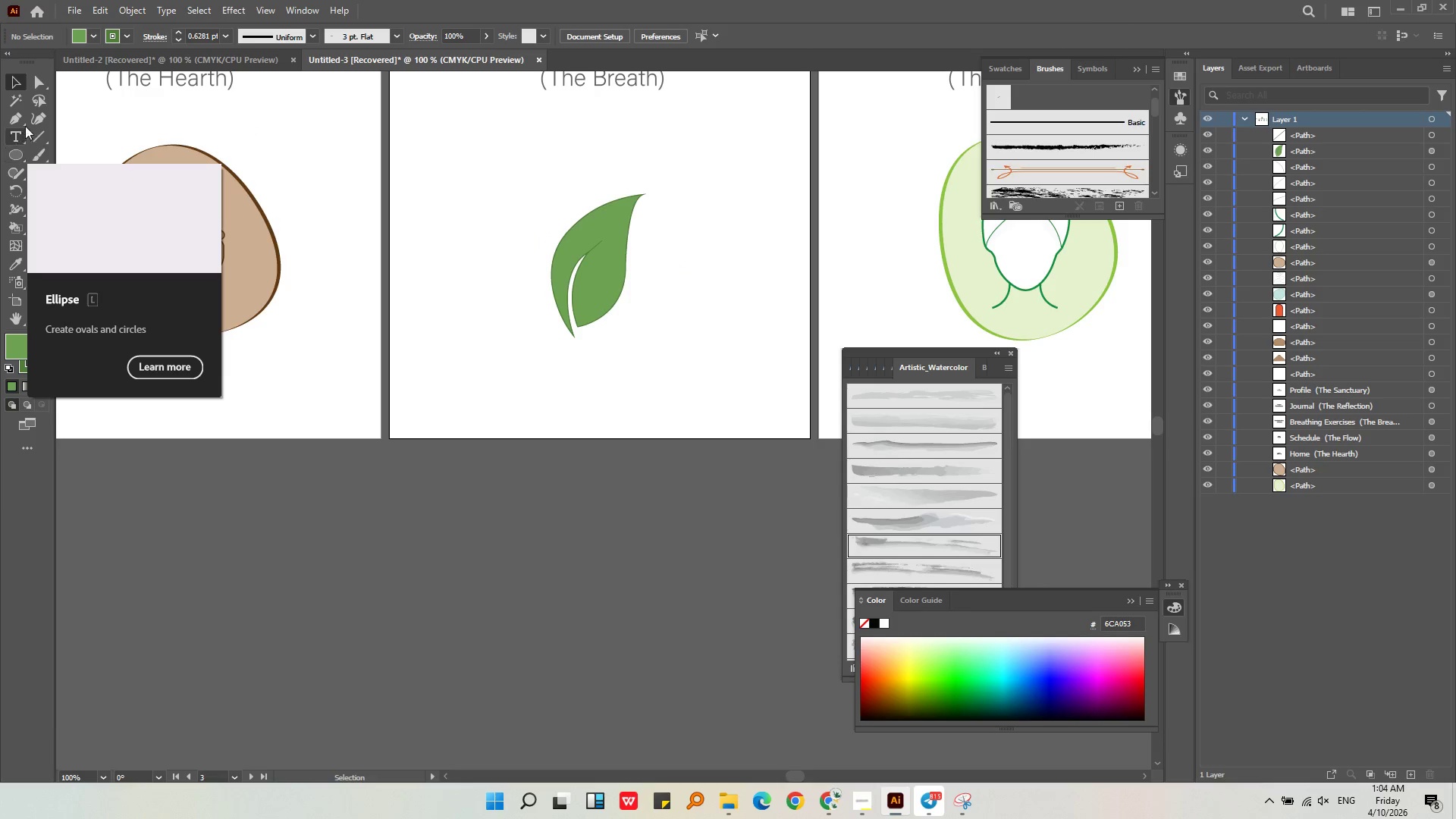 
left_click([35, 120])
 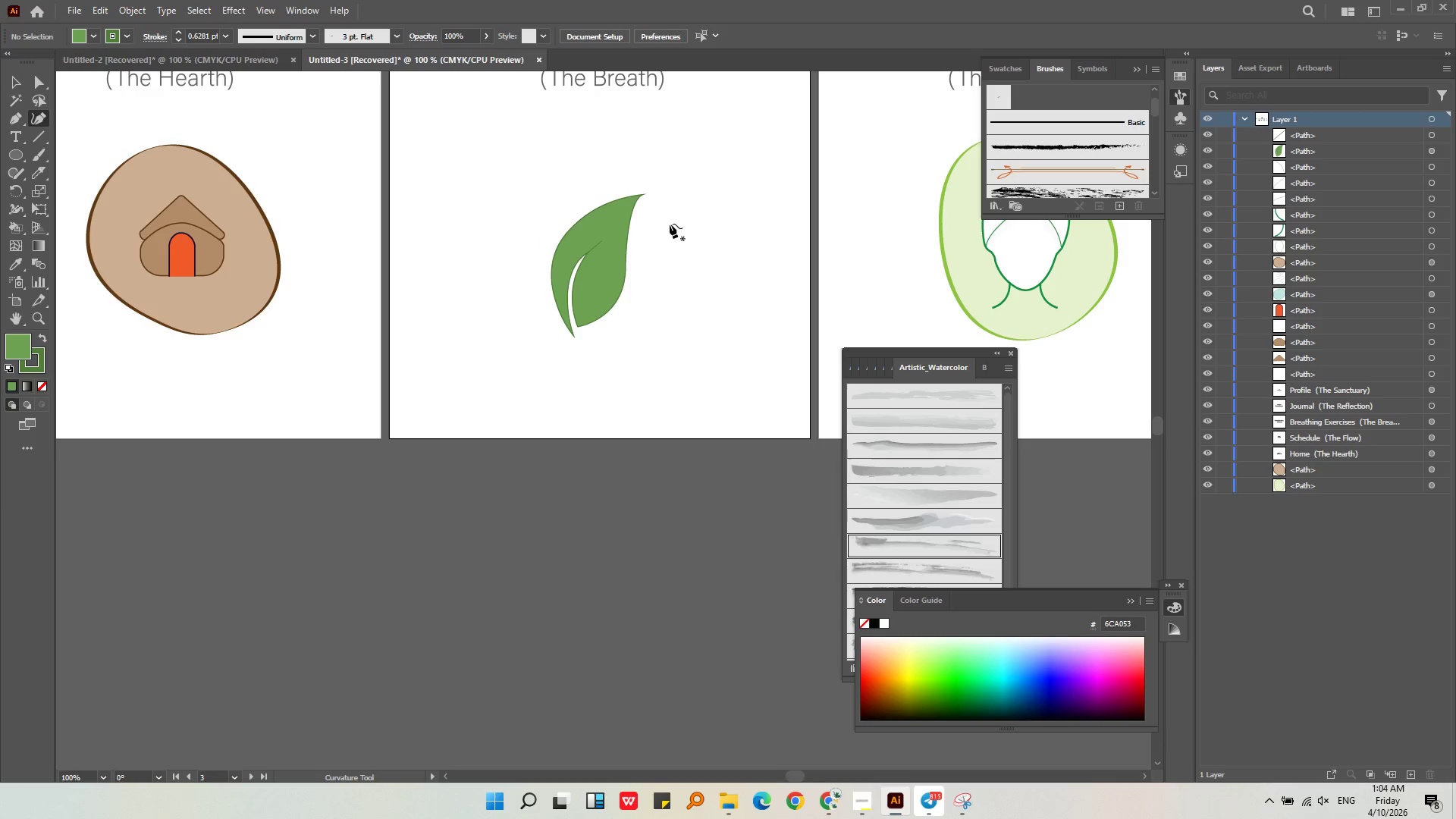 
left_click([670, 224])
 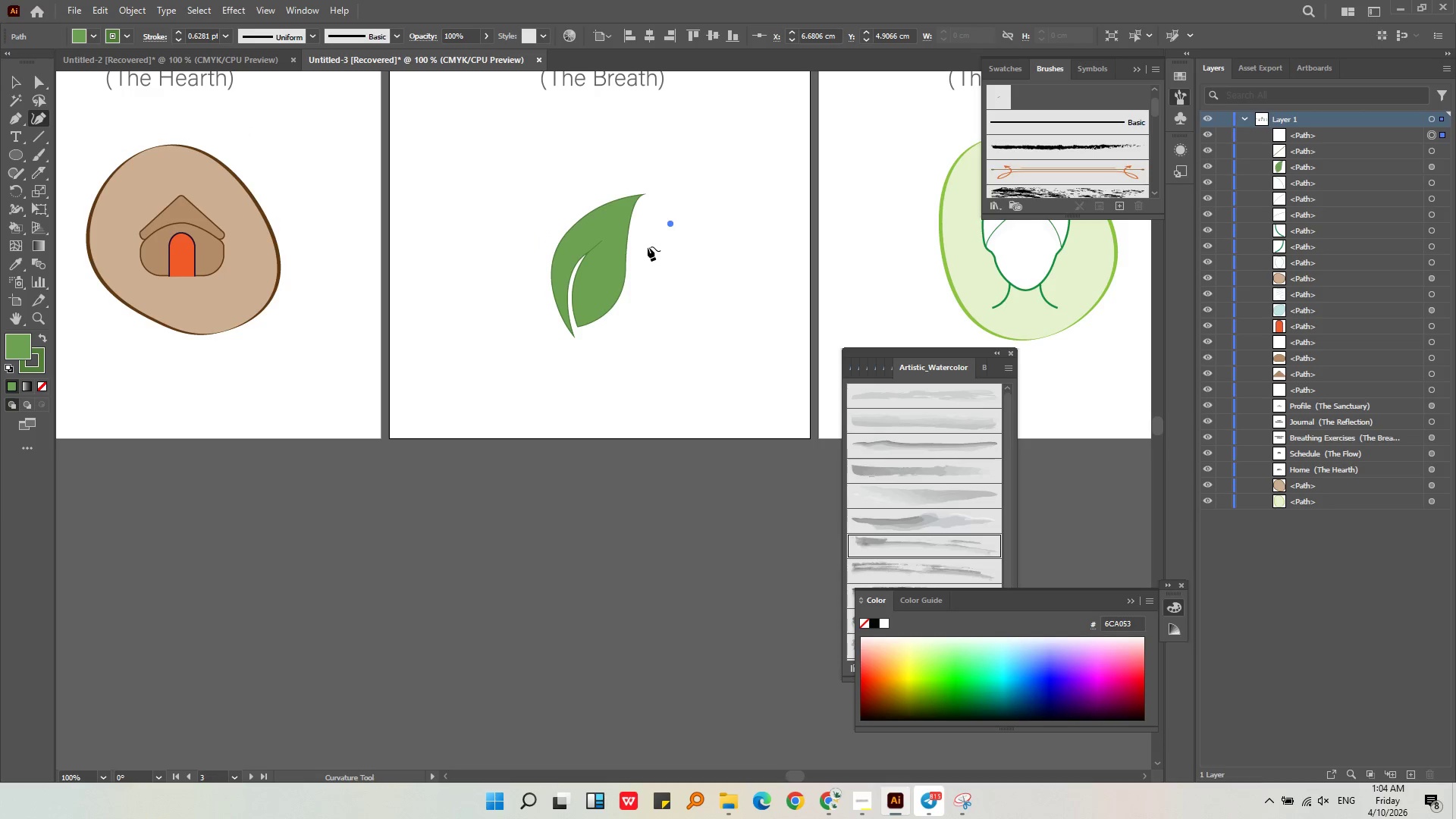 
hold_key(key=AltLeft, duration=0.41)
scroll: coordinate [663, 228], scroll_direction: up, amount: 3.0
 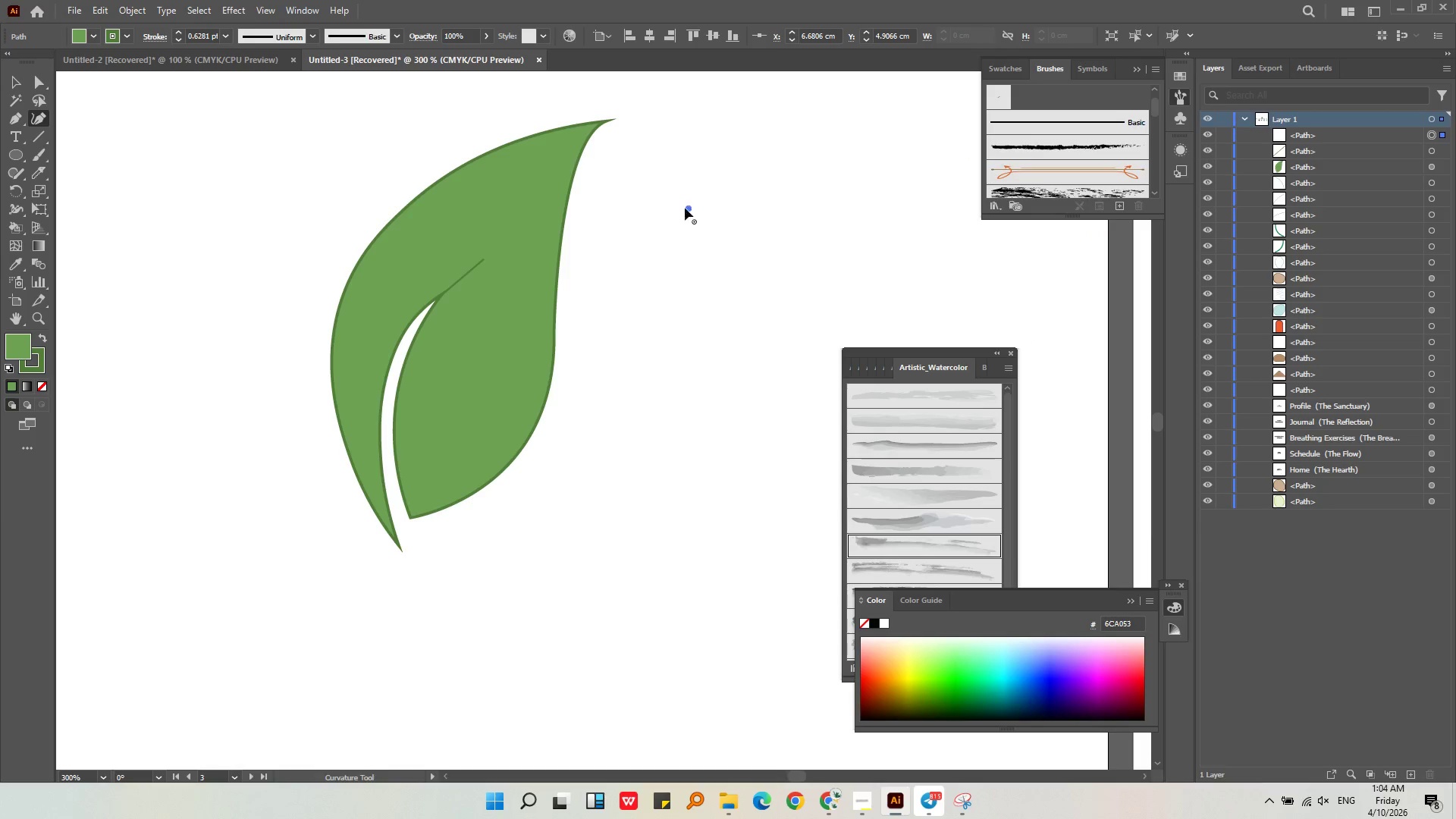 
left_click([688, 209])
 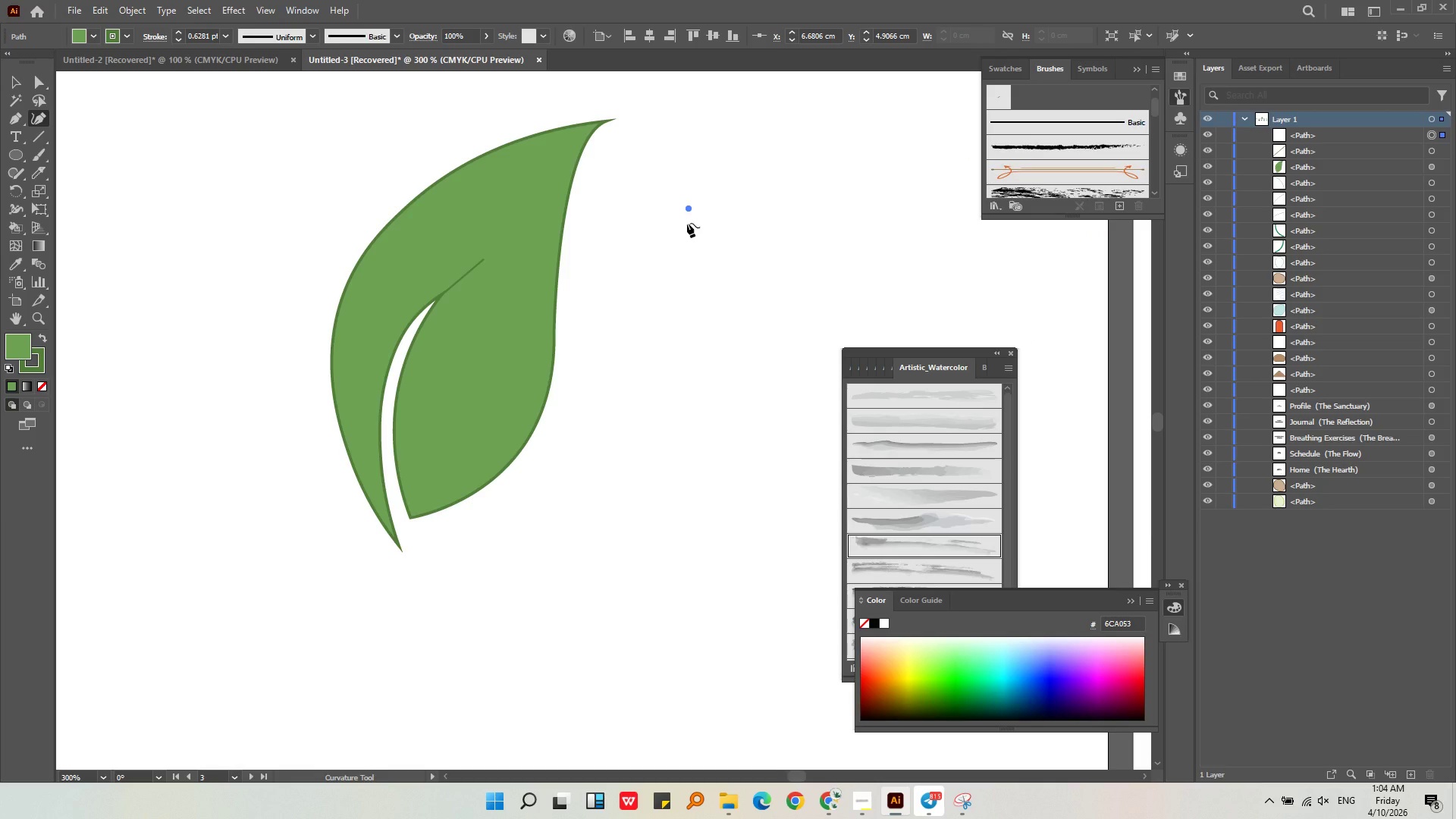 
key(Delete)
 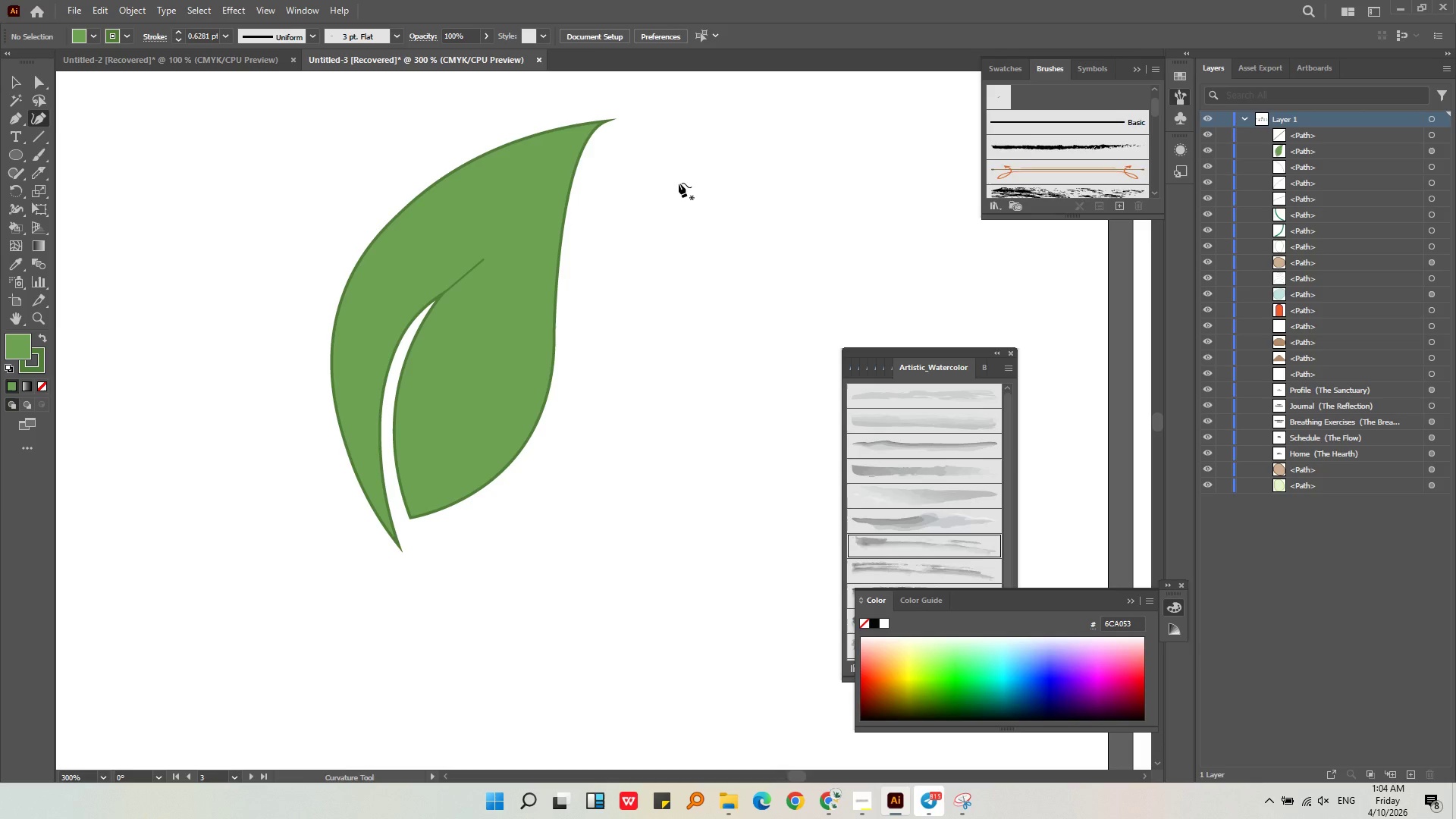 
left_click([679, 183])
 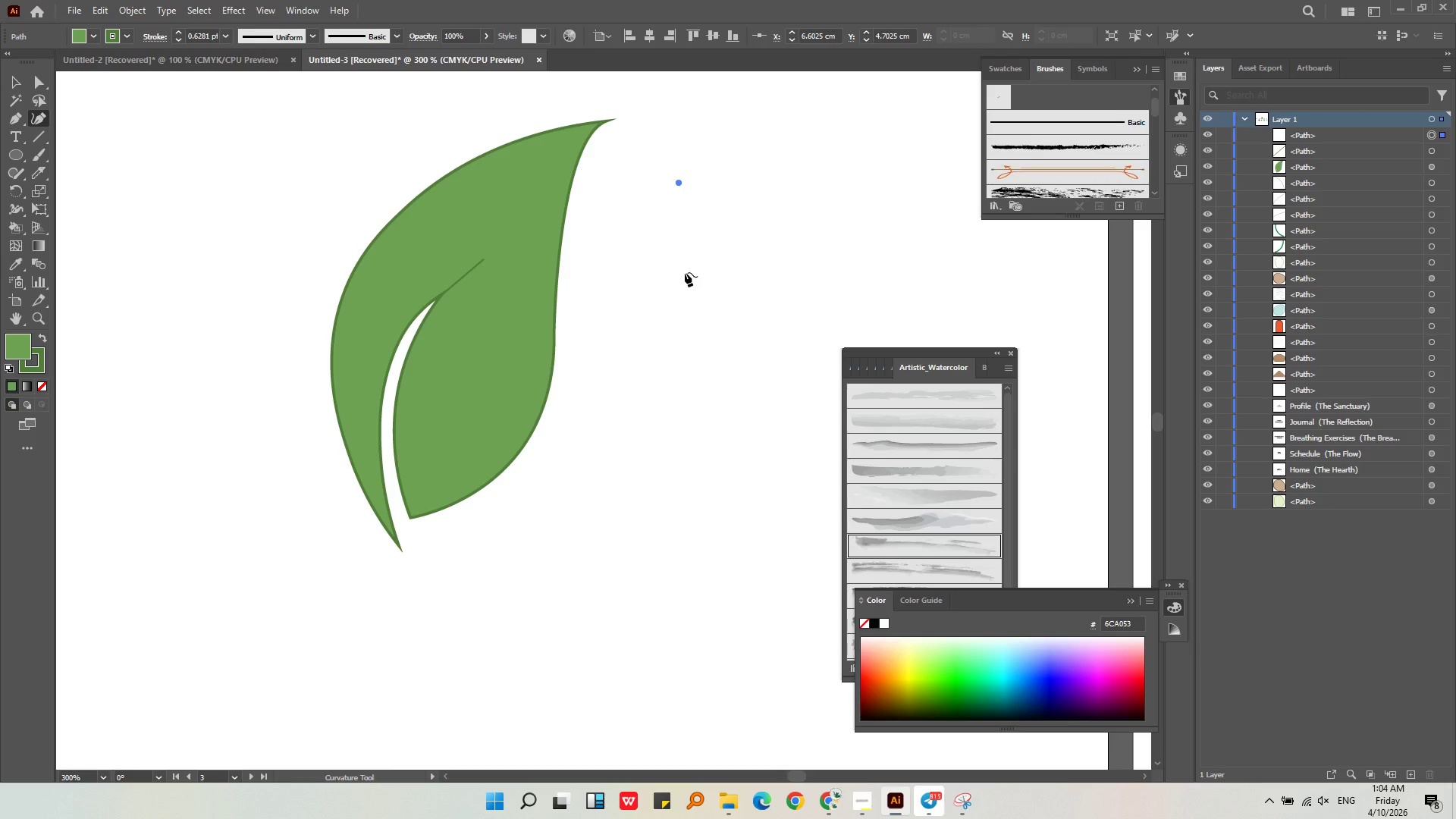 
left_click([685, 272])
 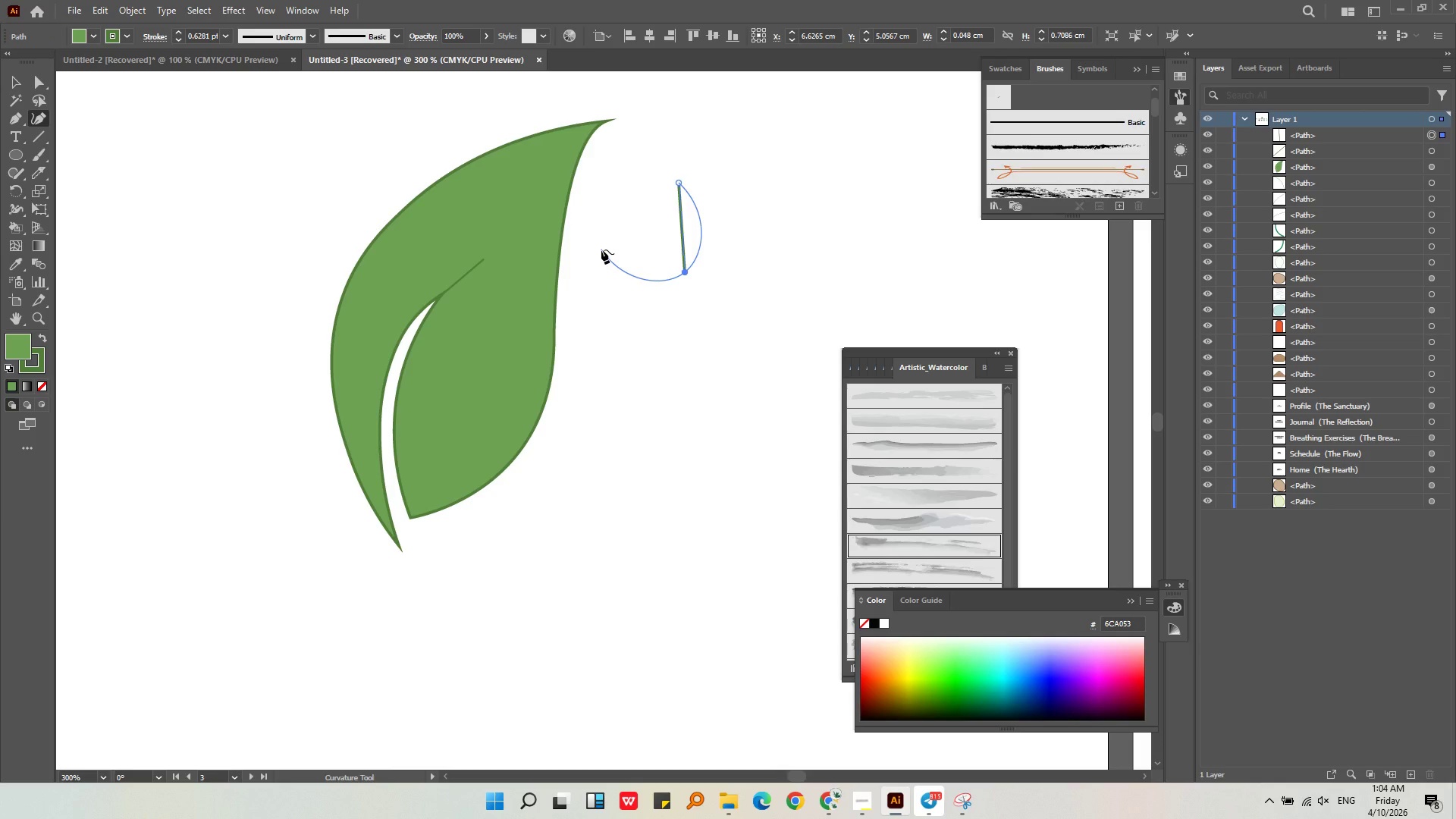 
wait(6.59)
 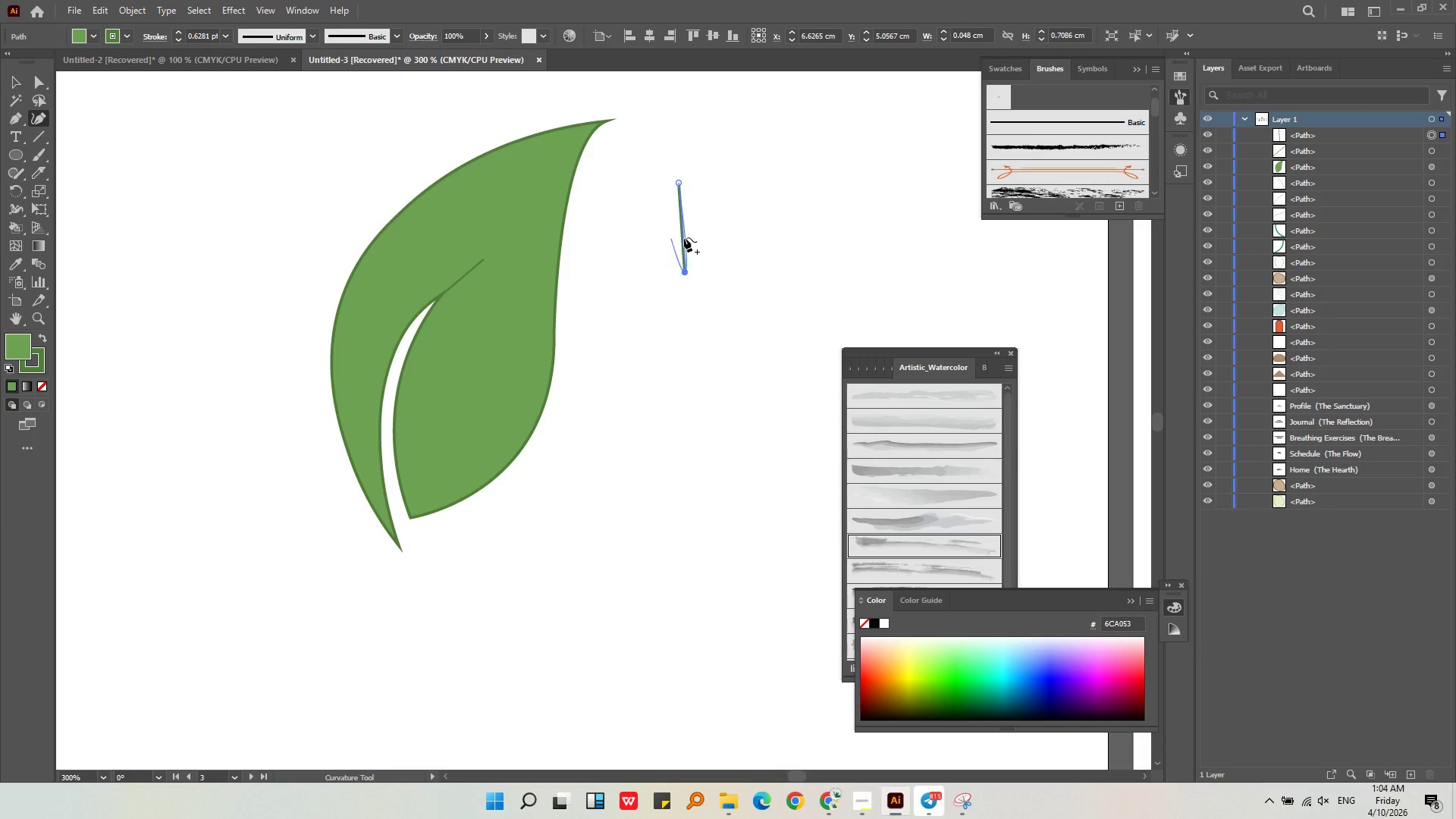 
key(Backquote)
 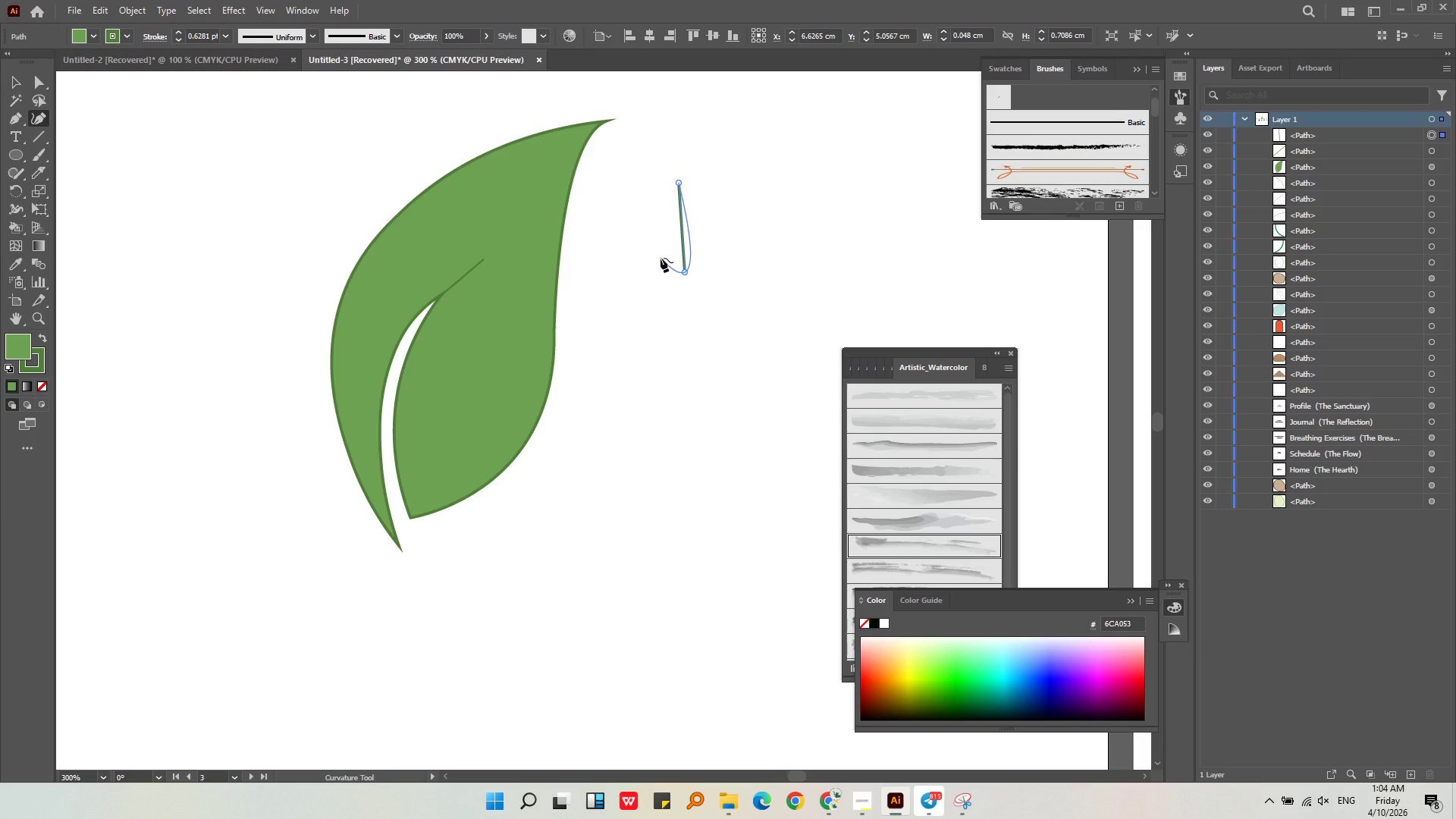 
key(Escape)
 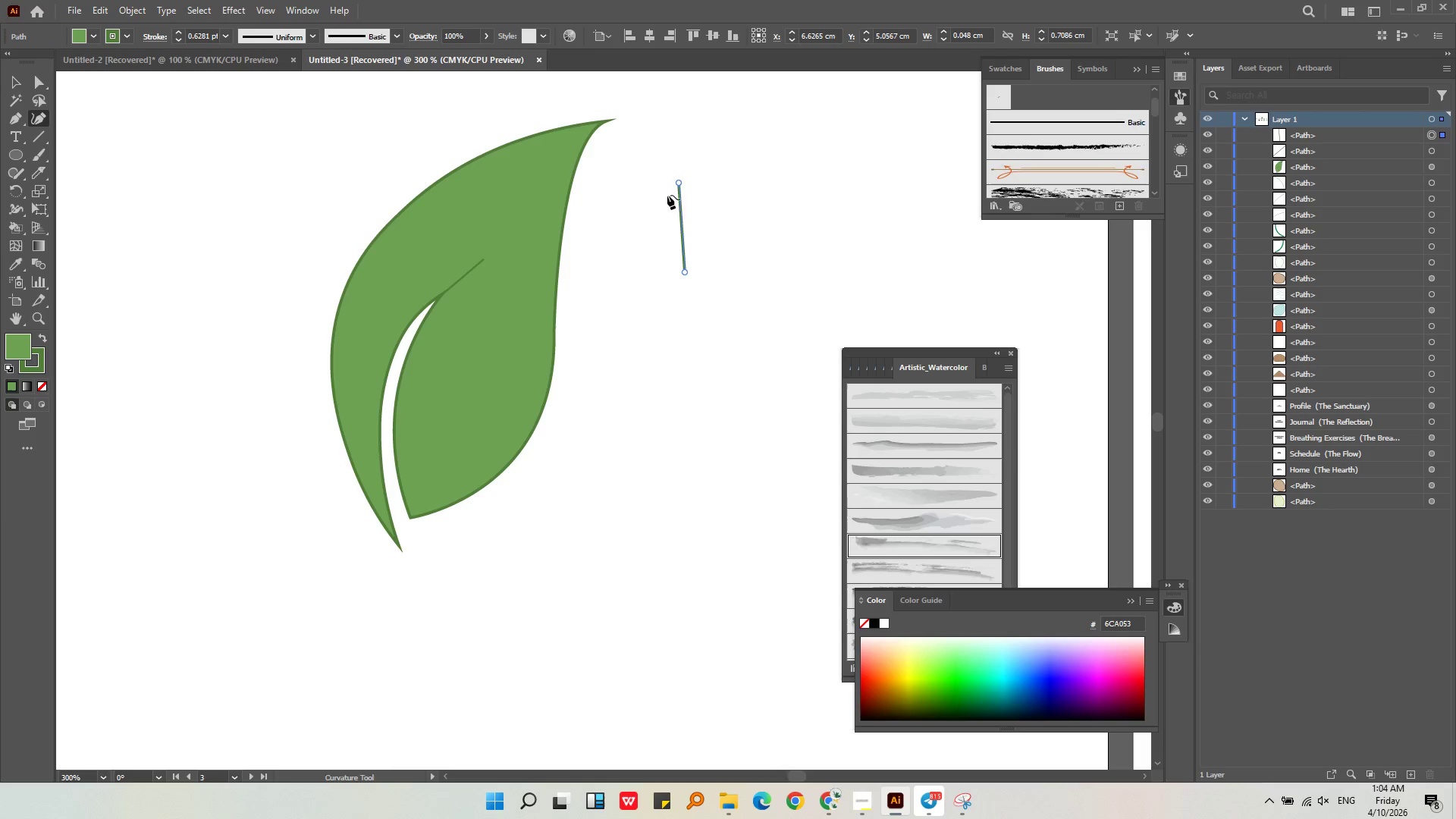 
left_click_drag(start_coordinate=[682, 219], to_coordinate=[742, 221])
 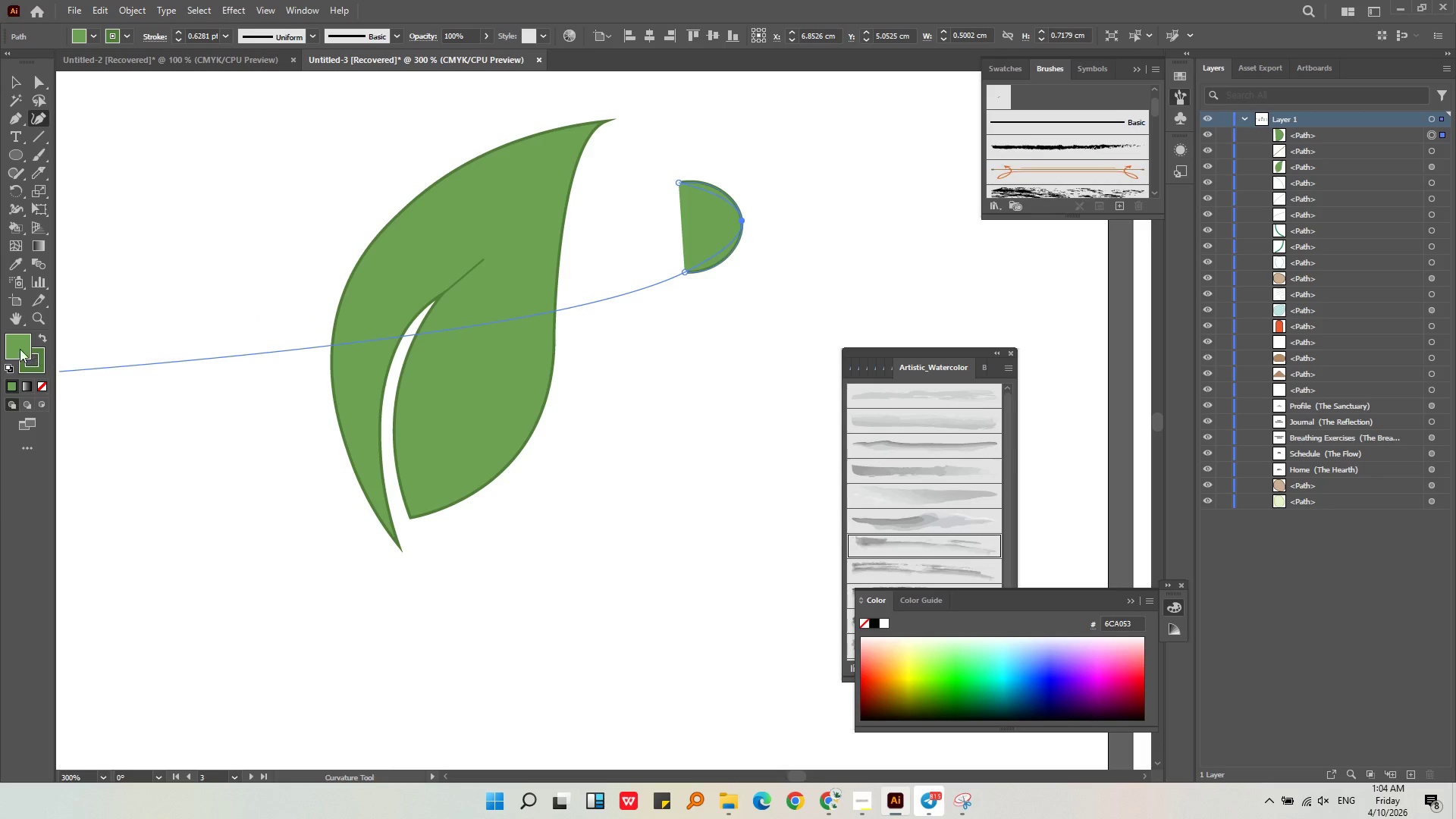 
left_click([20, 348])
 